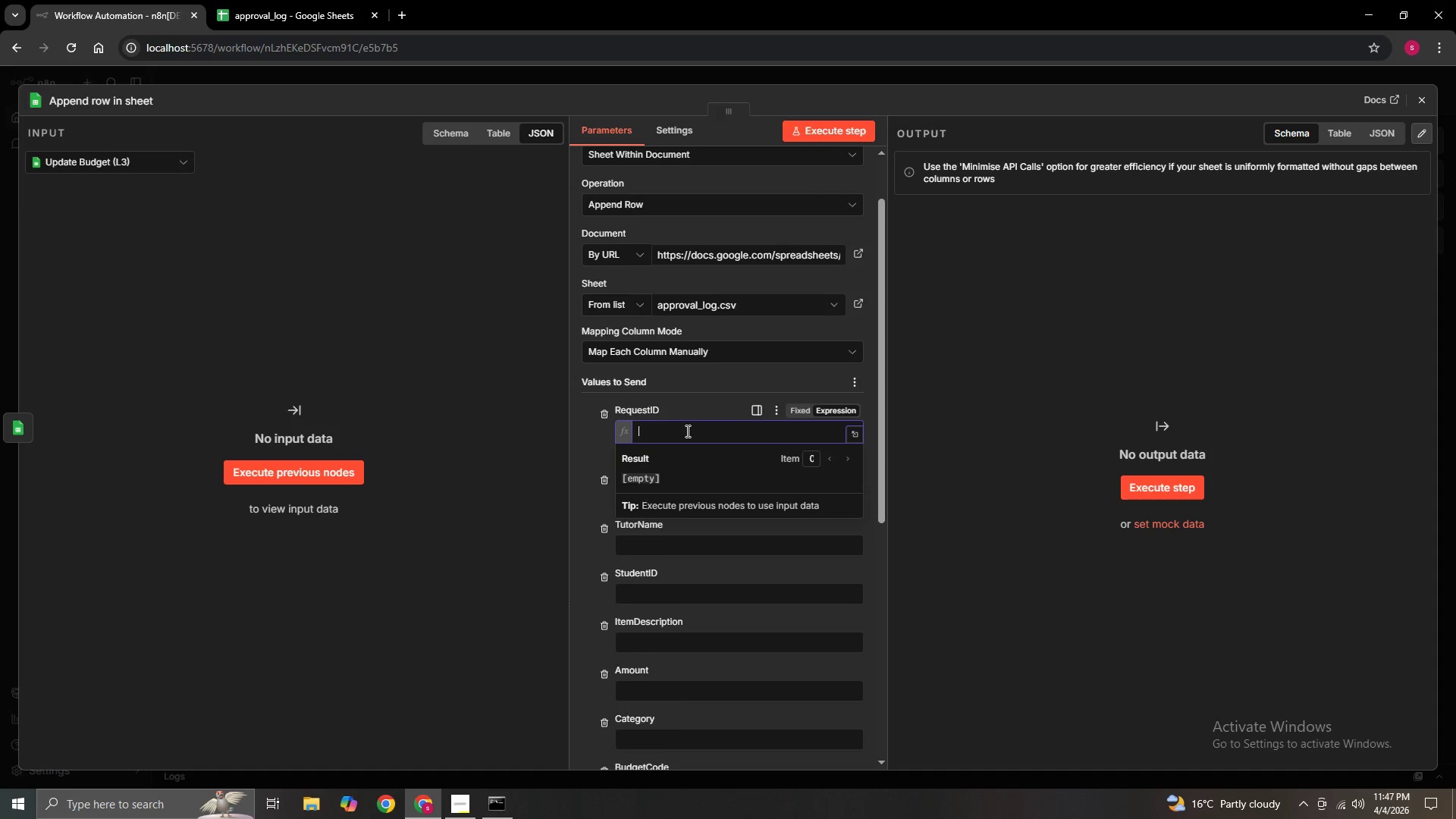 
key(Shift+BracketLeft)
 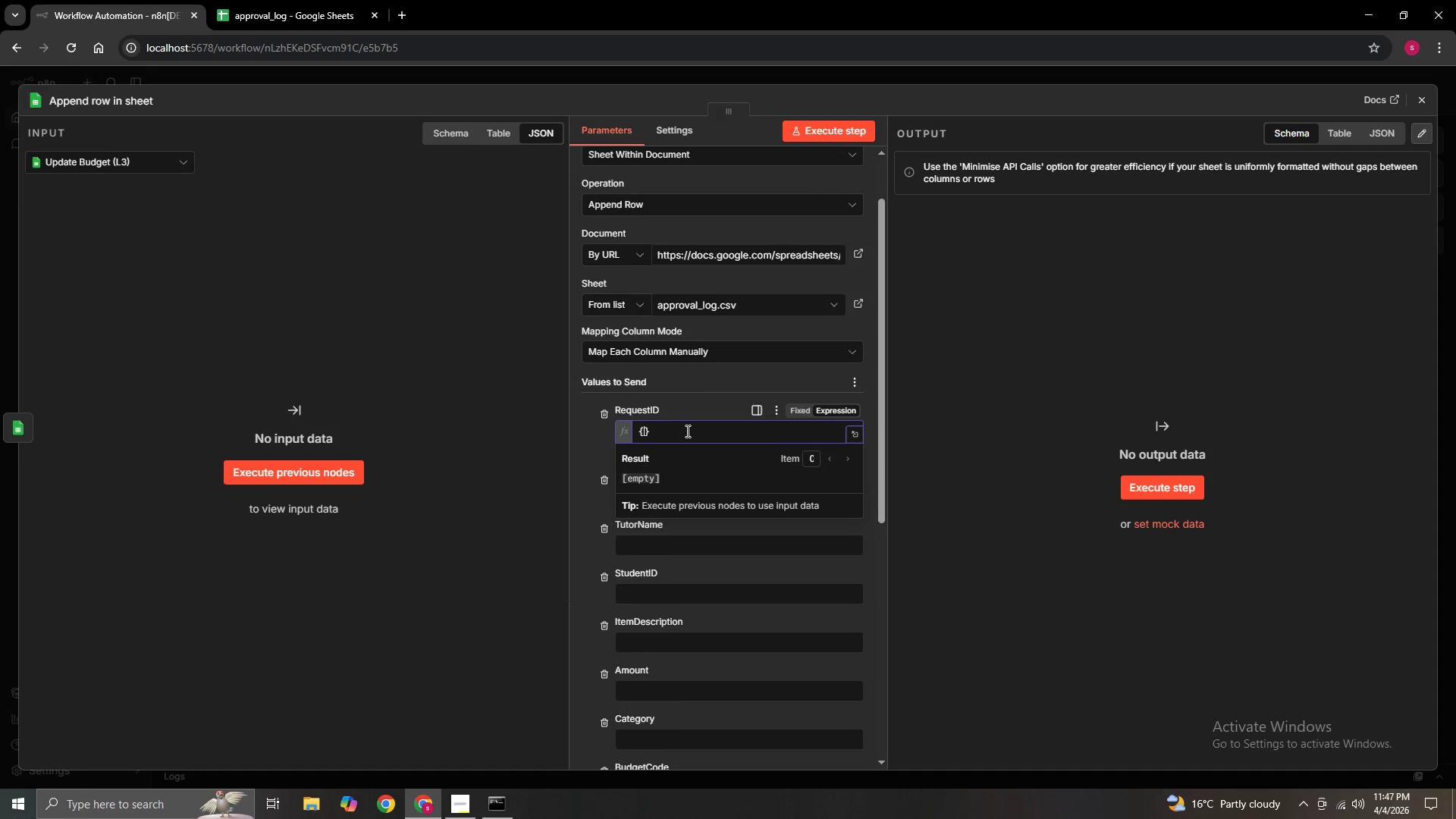 
key(Shift+BracketLeft)
 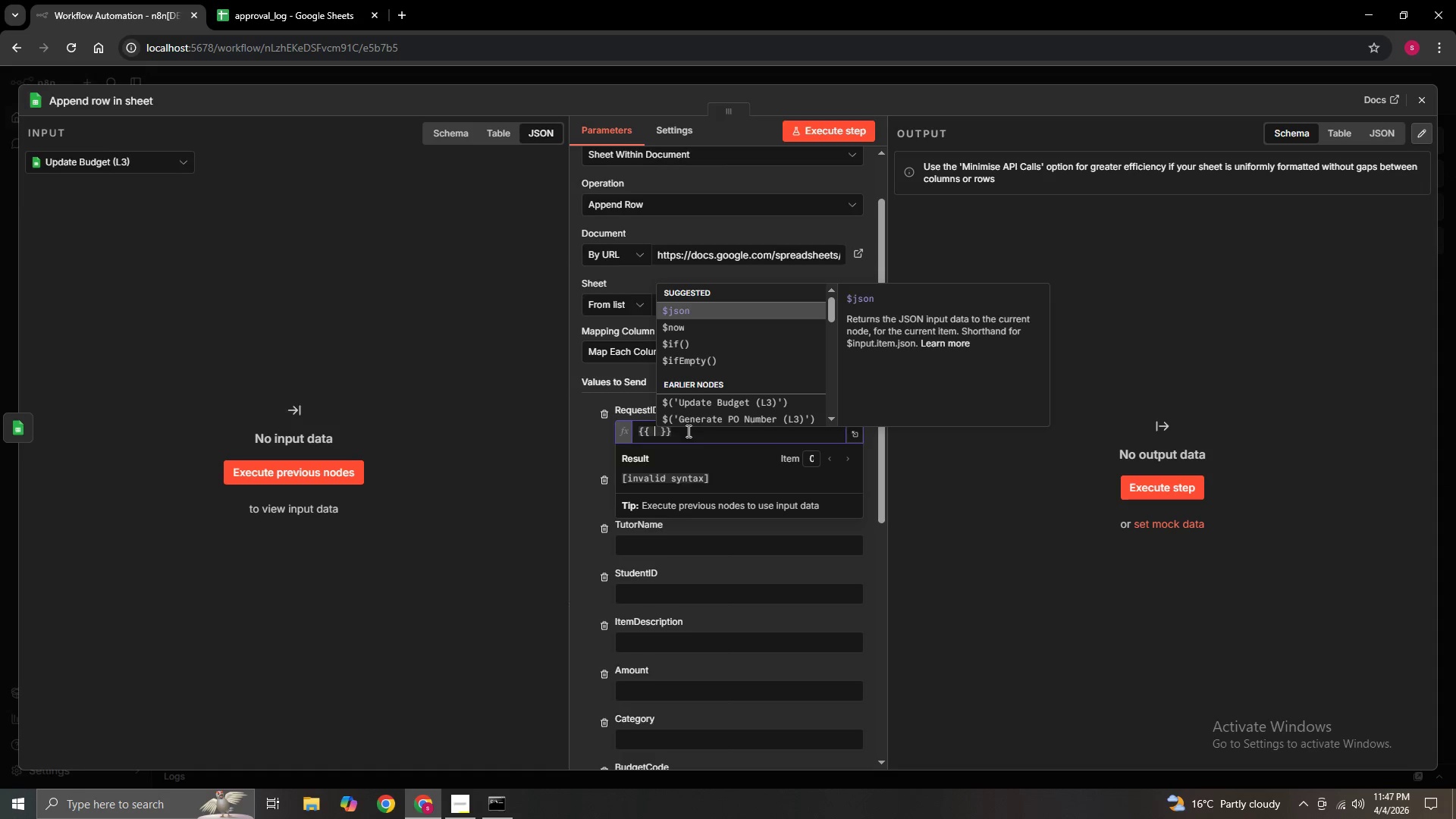 
left_click([705, 312])
 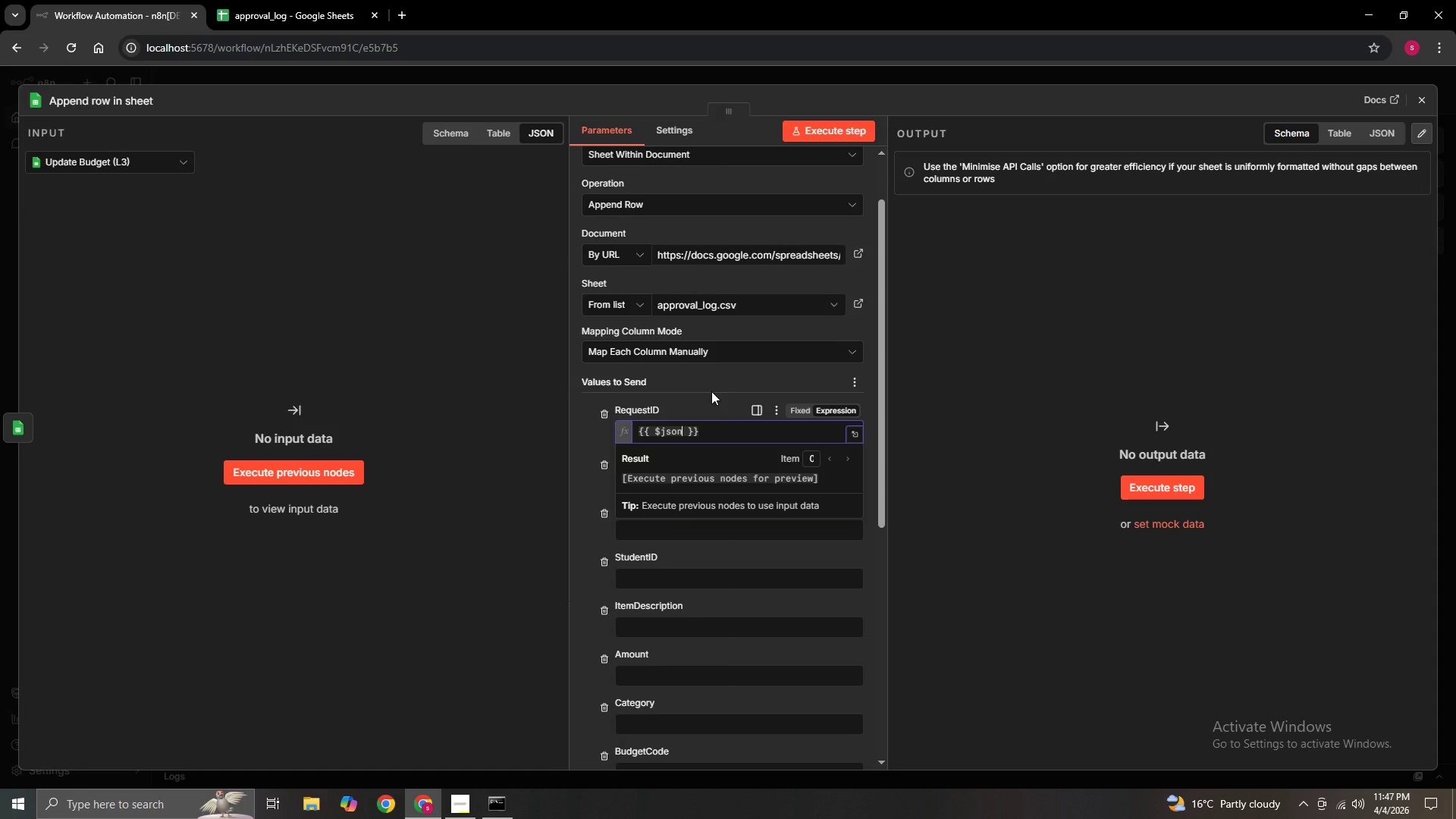 
type(.requestId)
 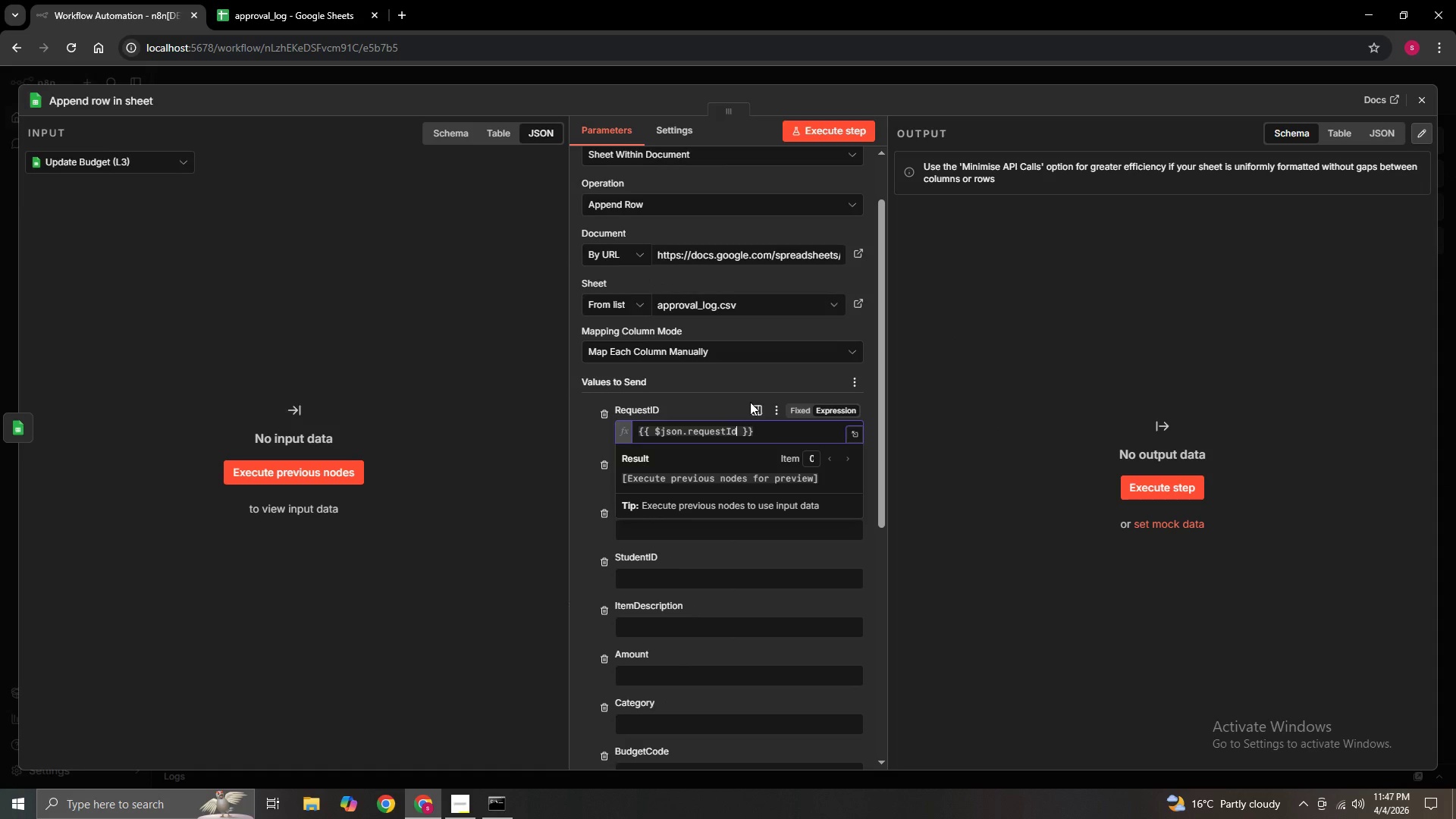 
left_click([1423, 102])
 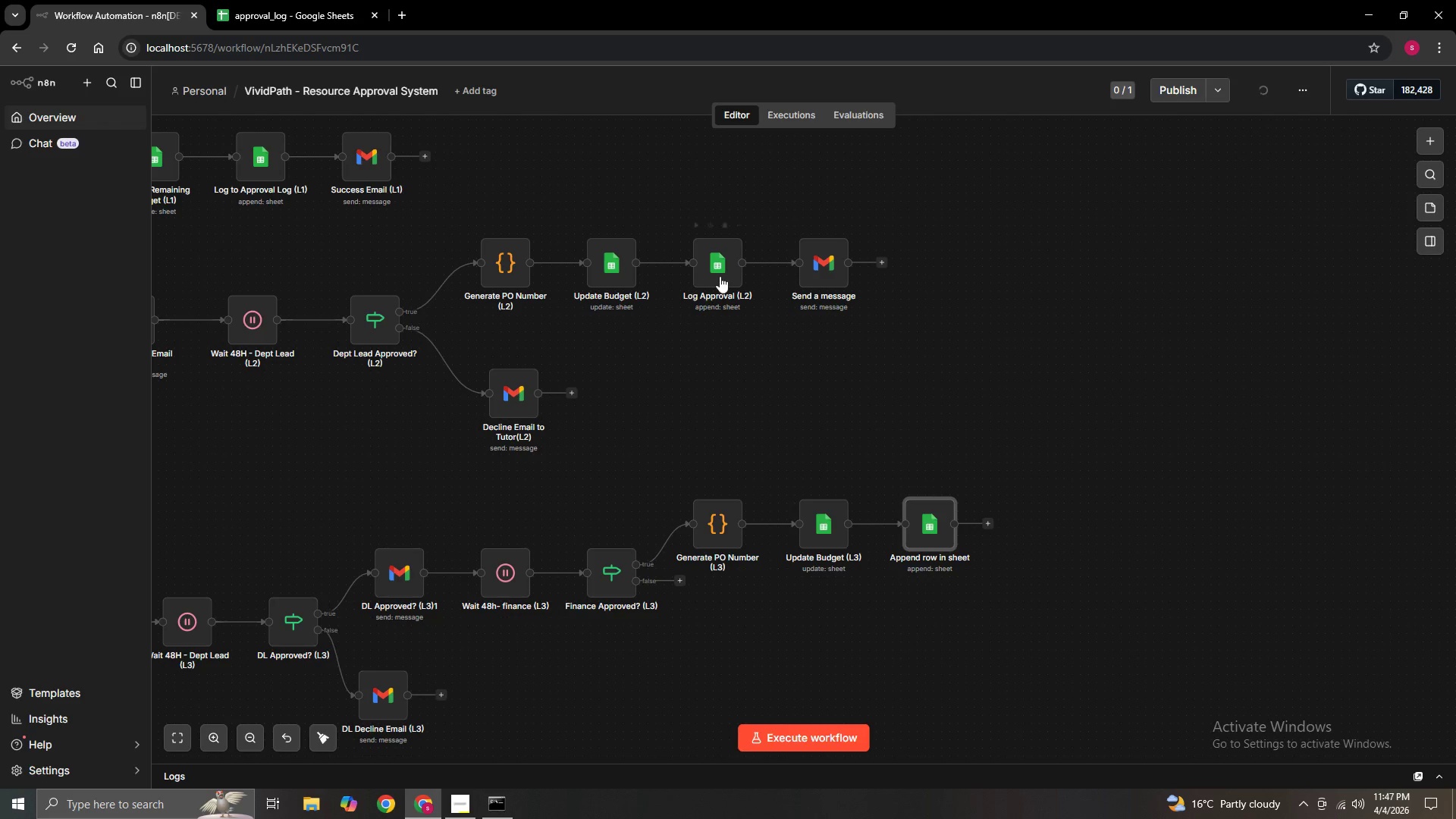 
double_click([720, 275])
 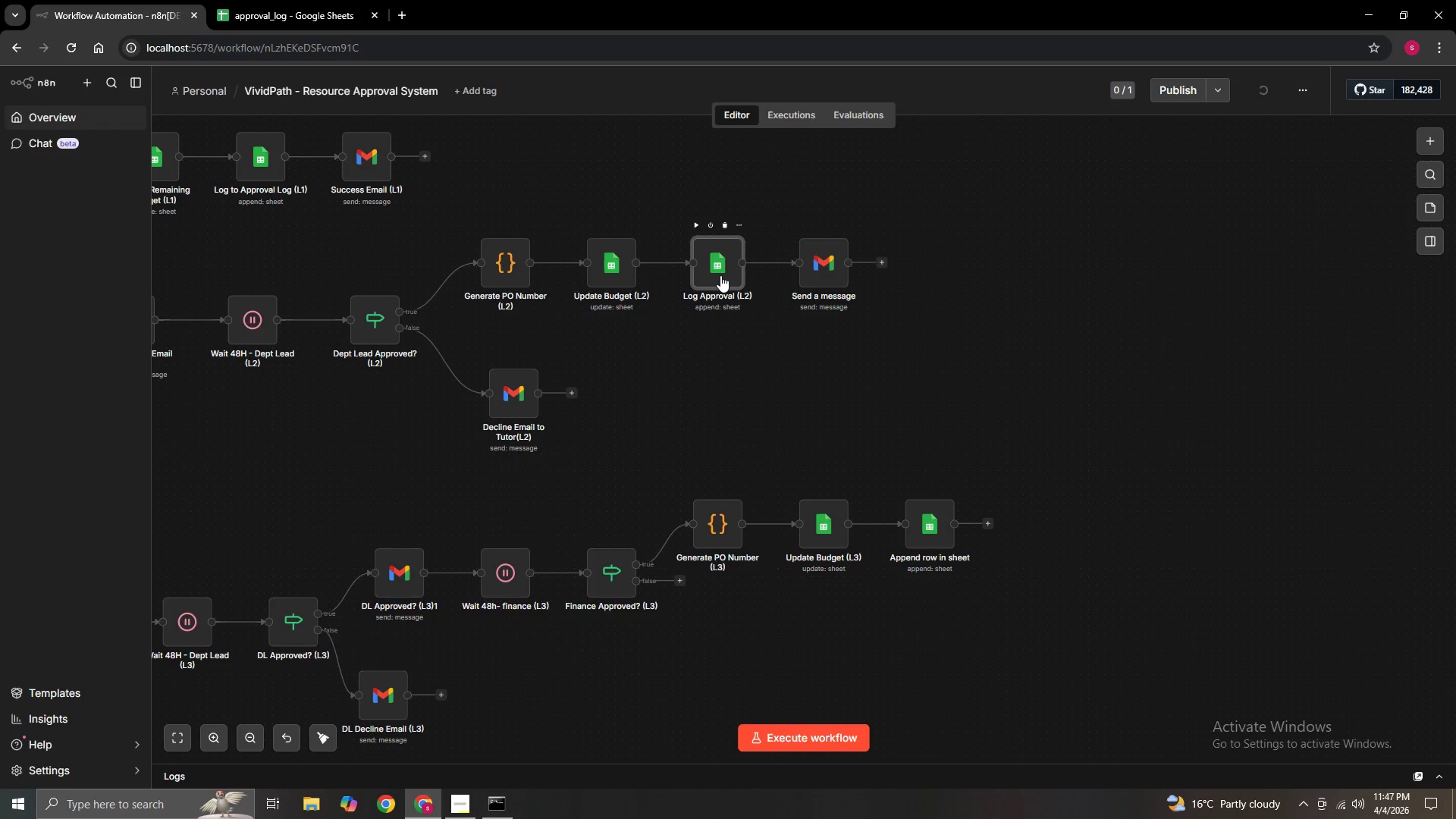 
double_click([720, 275])
 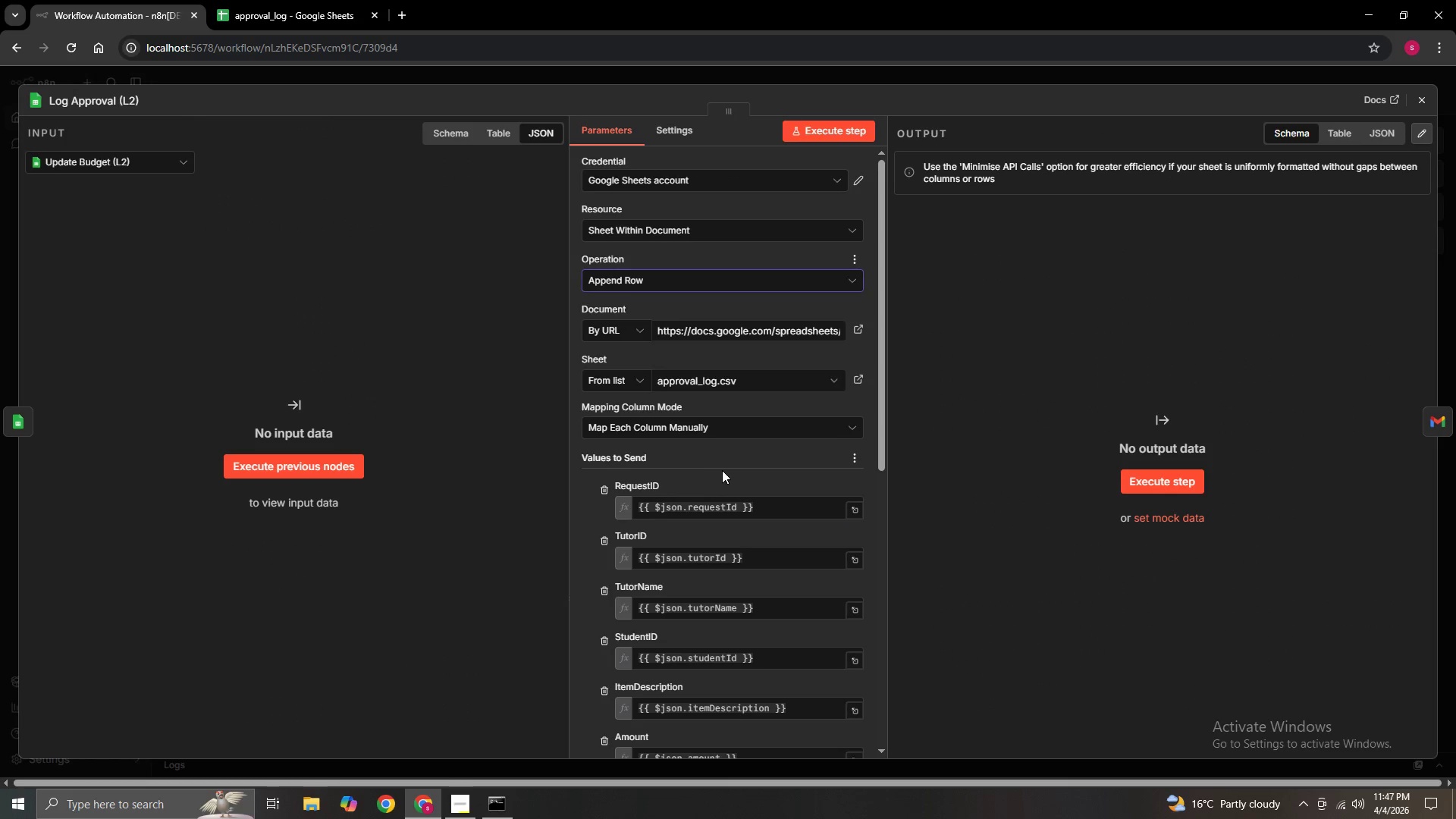 
left_click([712, 468])
 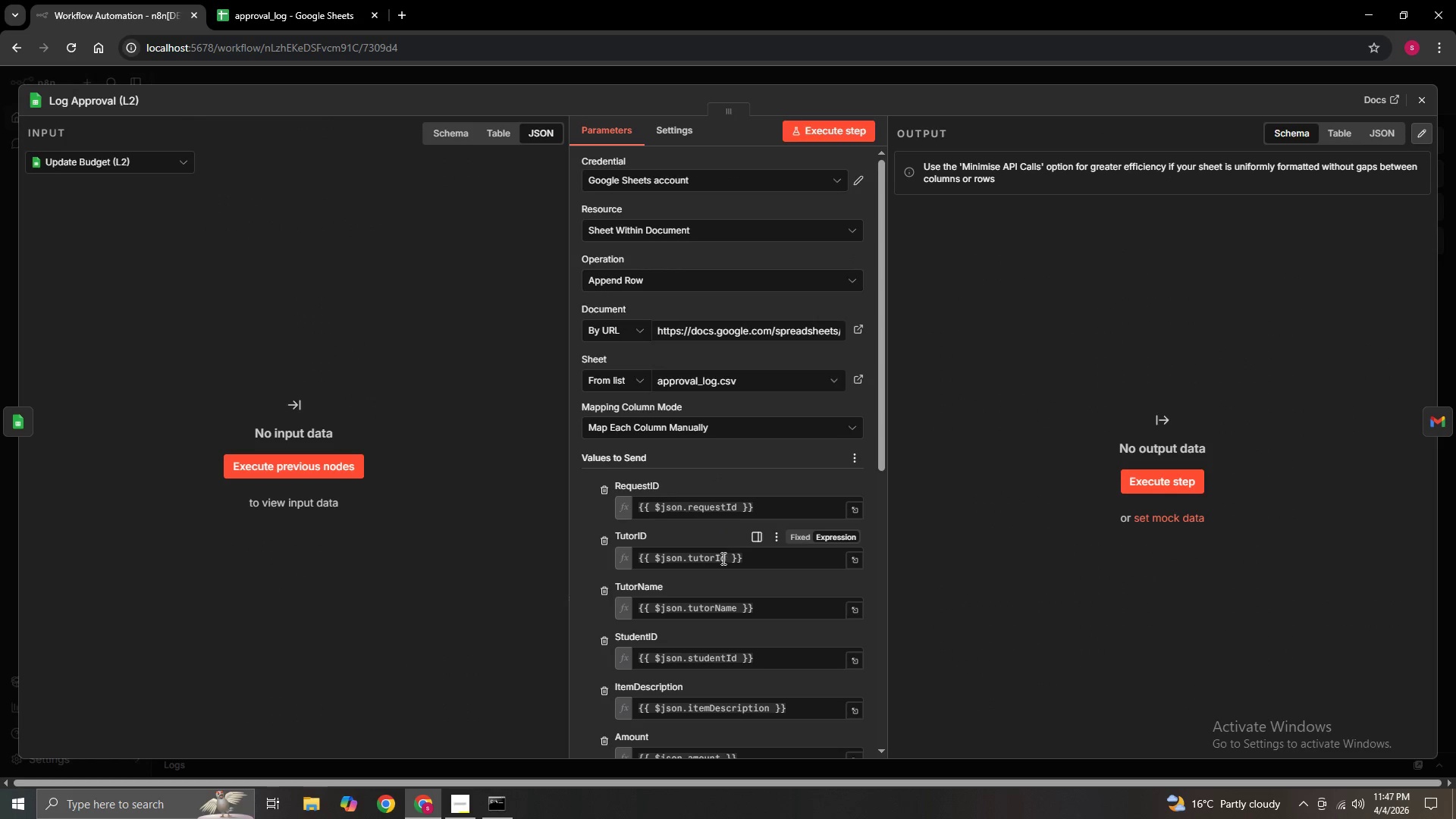 
scroll: coordinate [756, 586], scroll_direction: down, amount: 4.0
 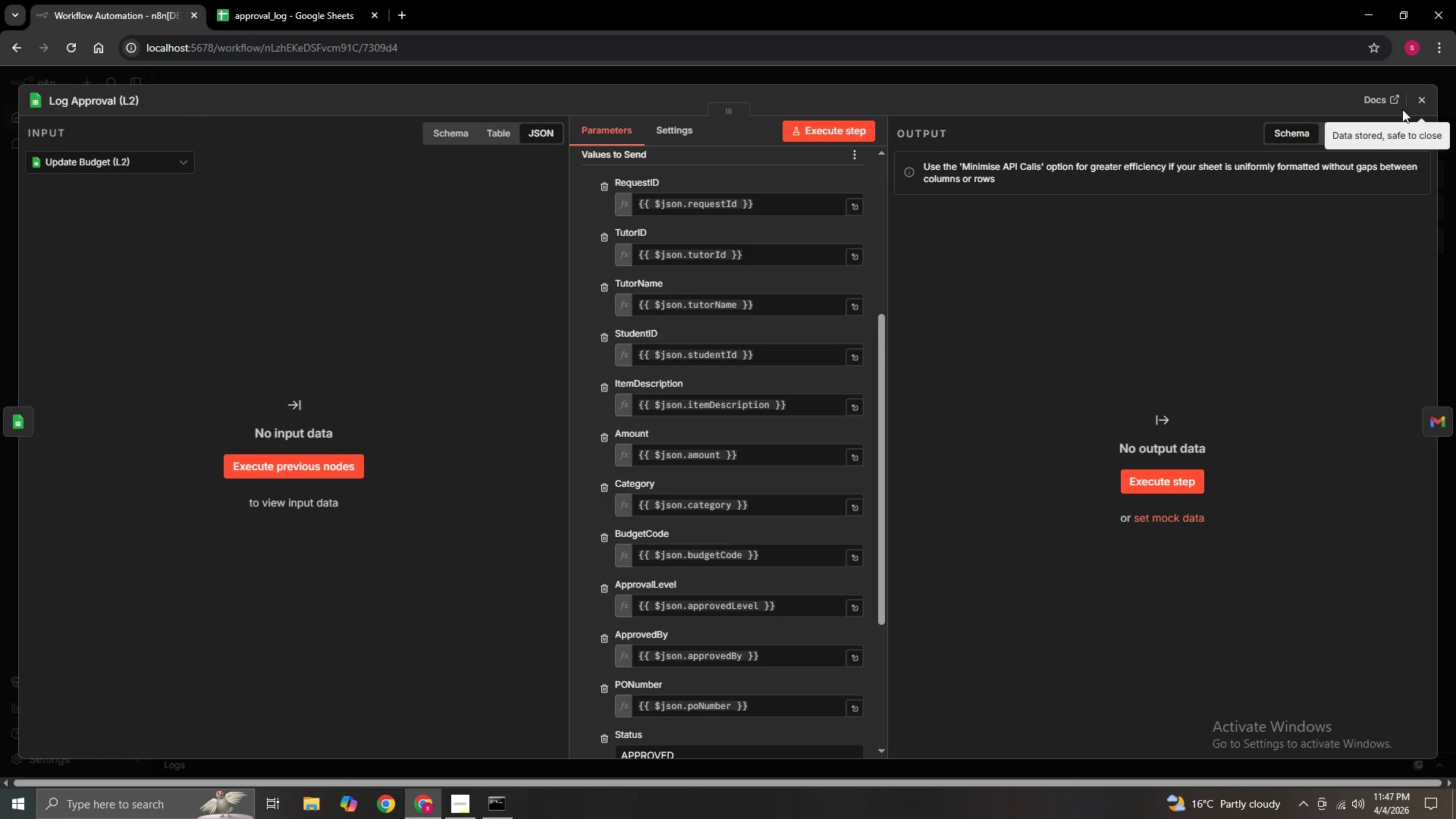 
left_click([1416, 108])
 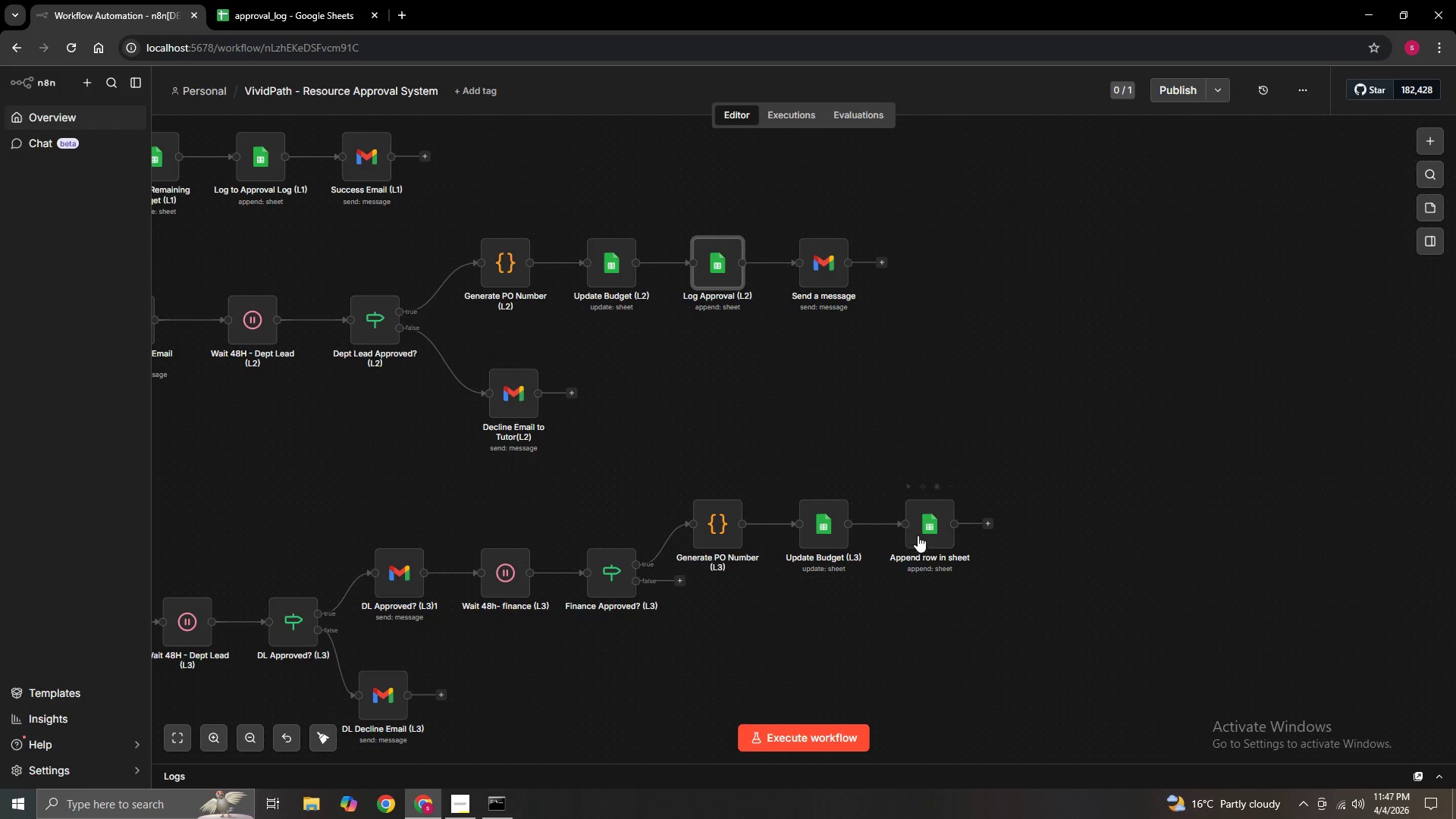 
double_click([918, 533])
 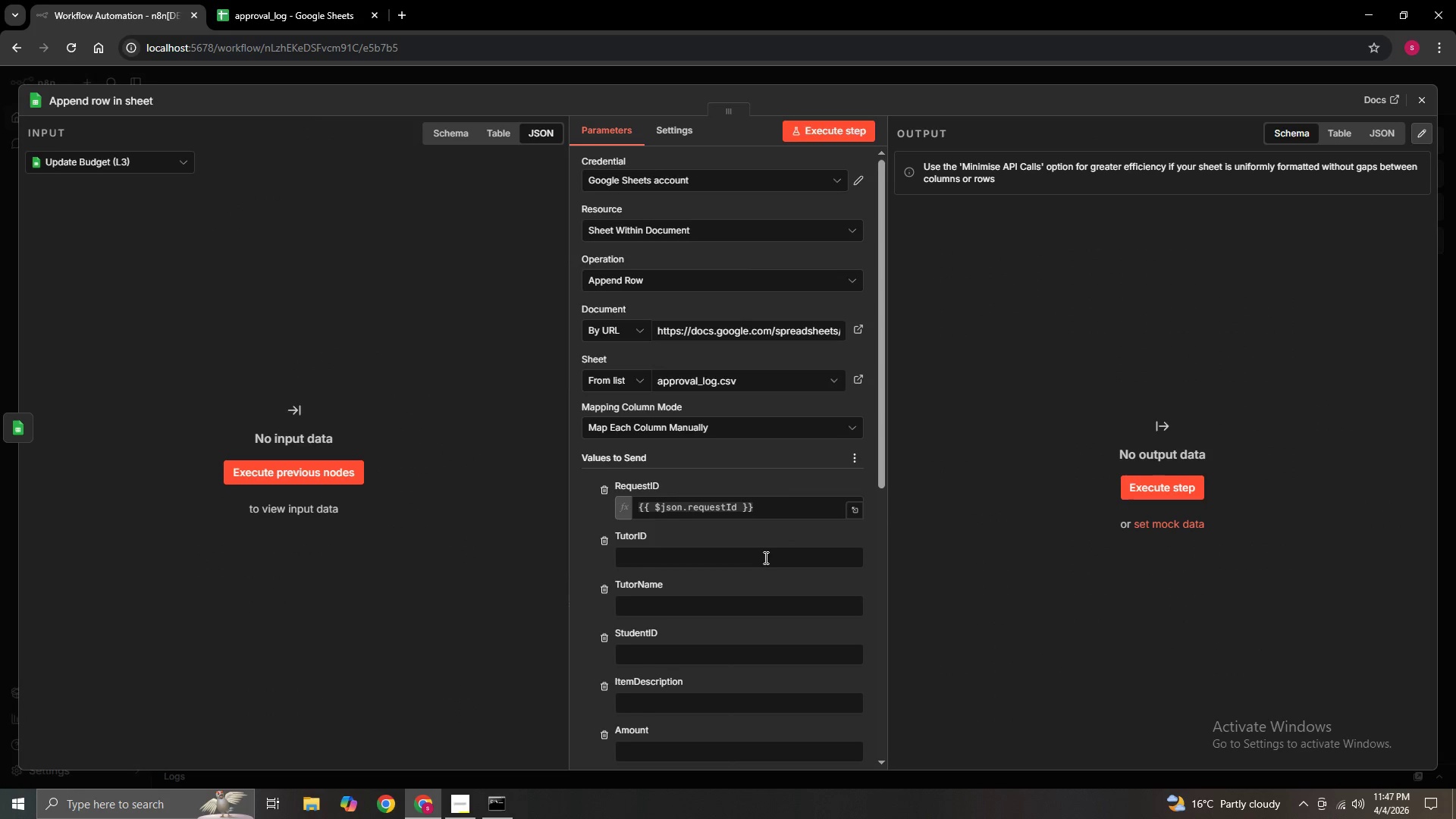 
left_click([755, 558])
 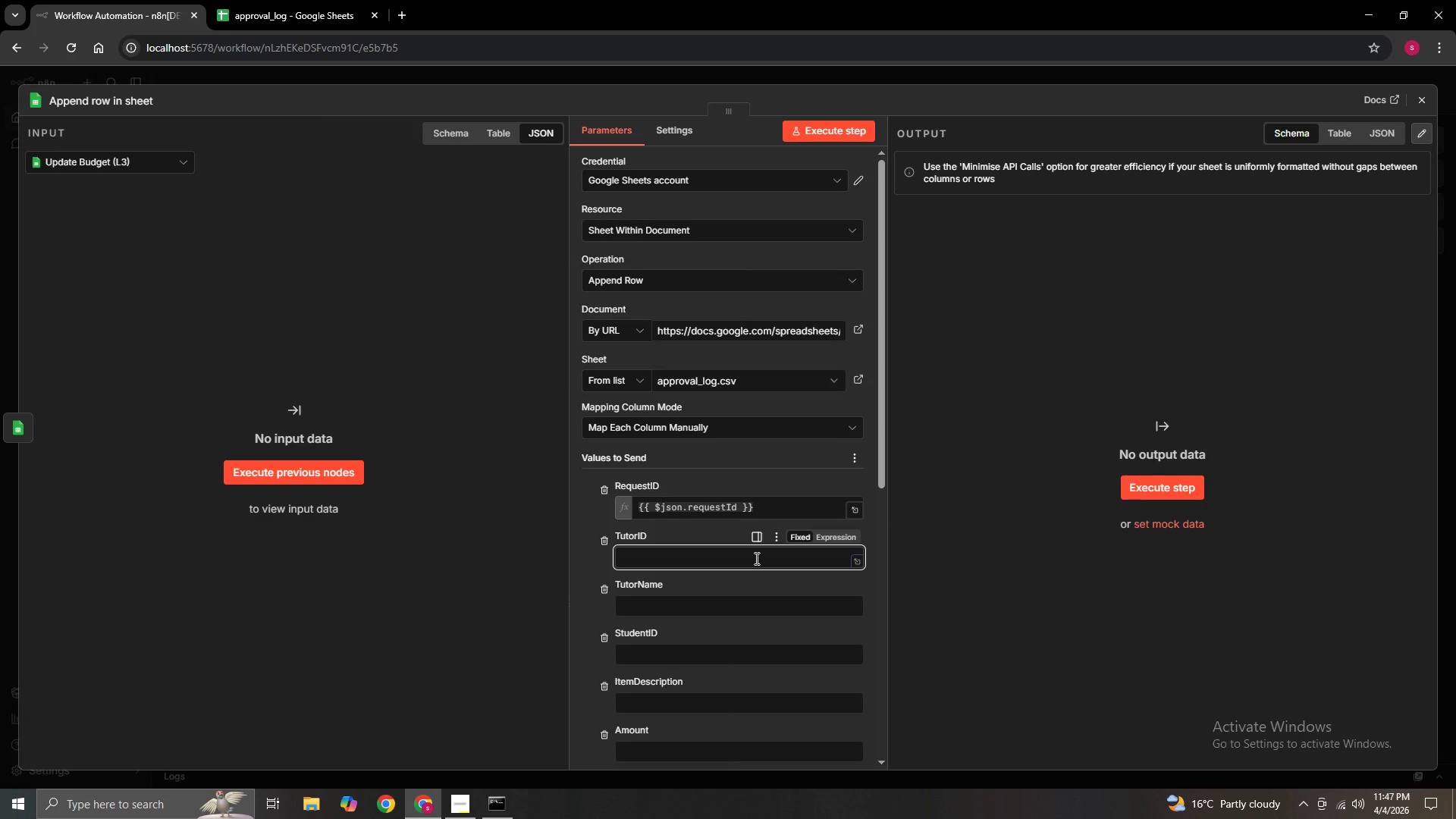 
key(Equal)
 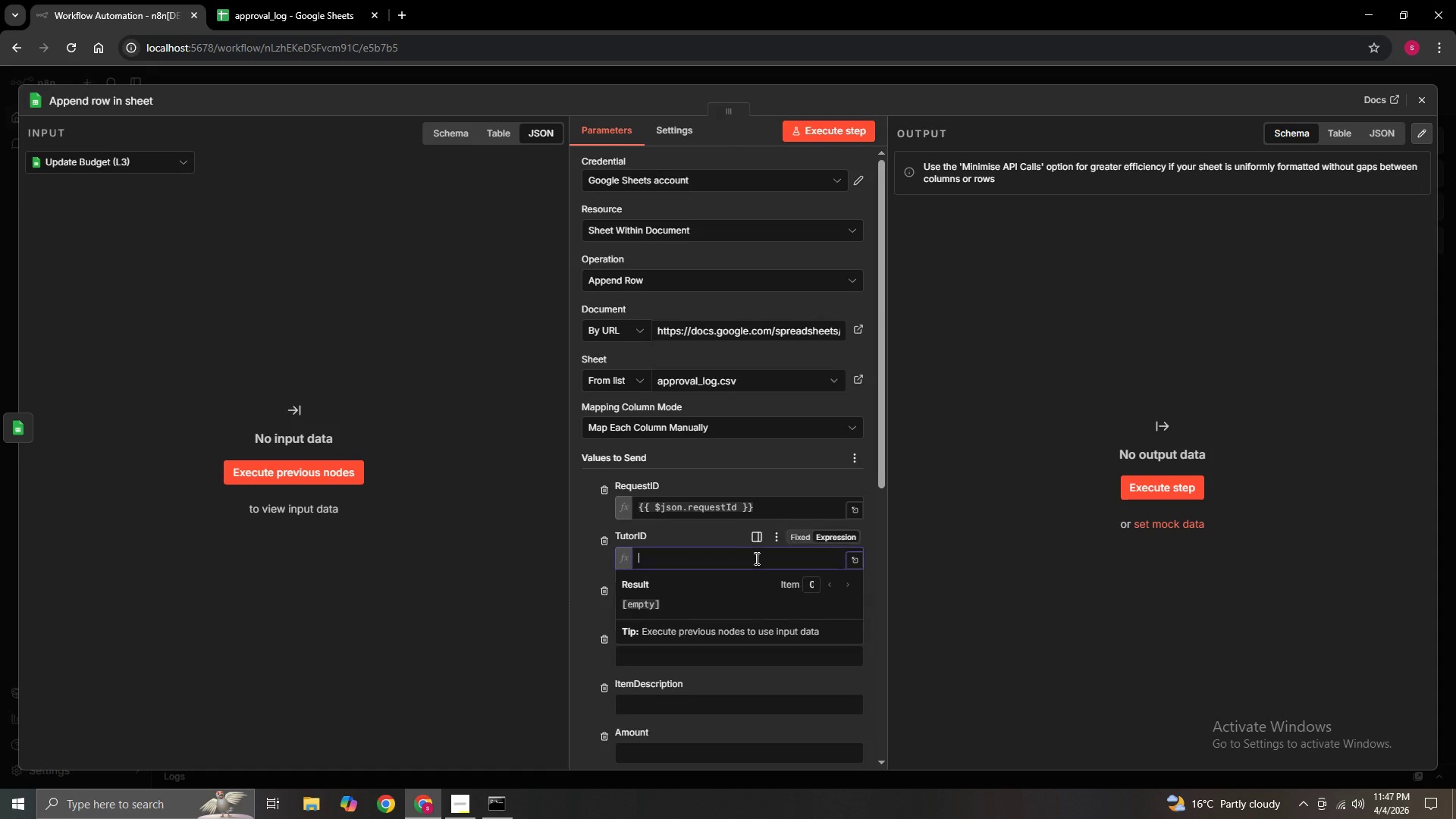 
key(Shift+BracketLeft)
 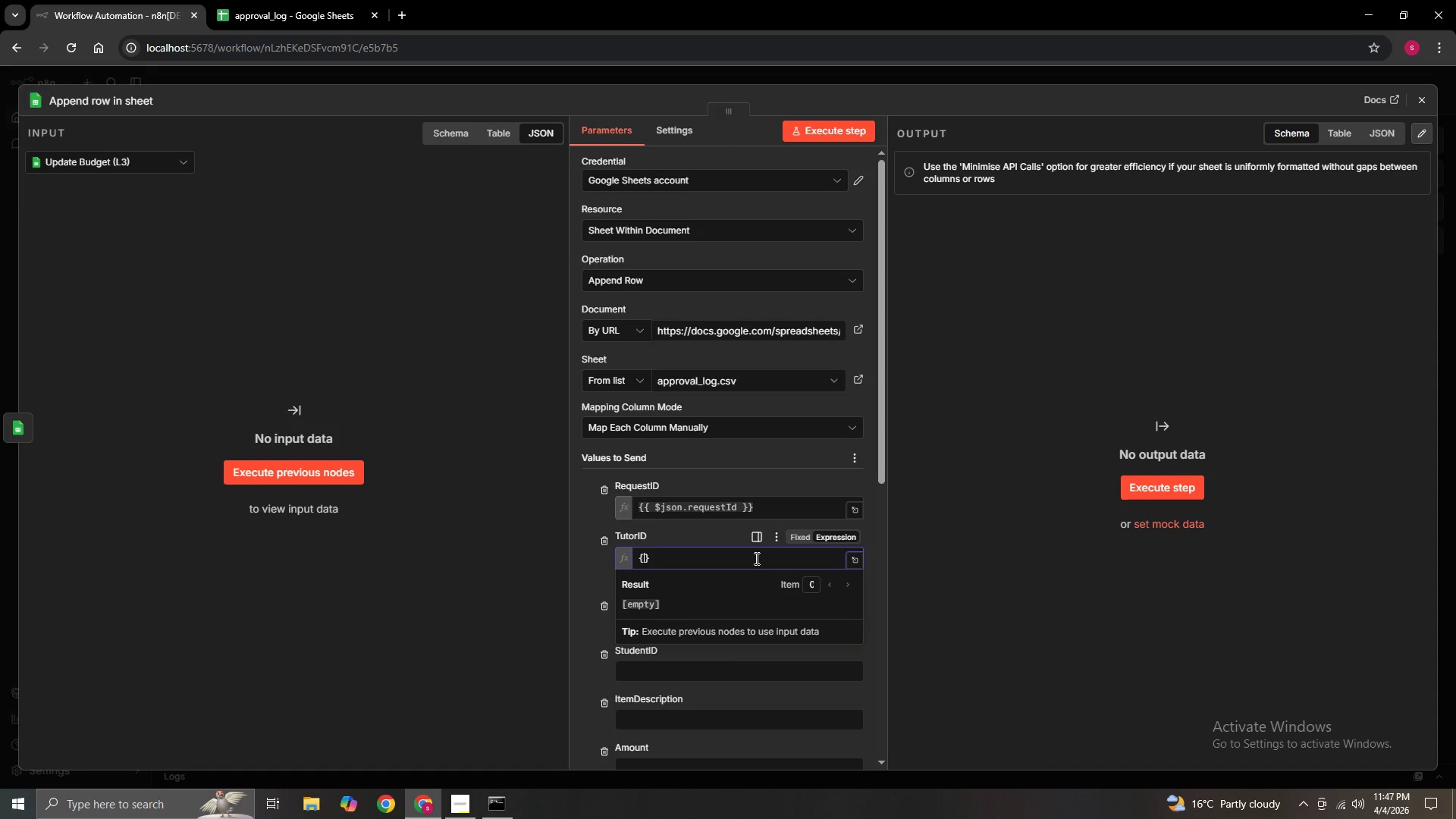 
key(Shift+BracketLeft)
 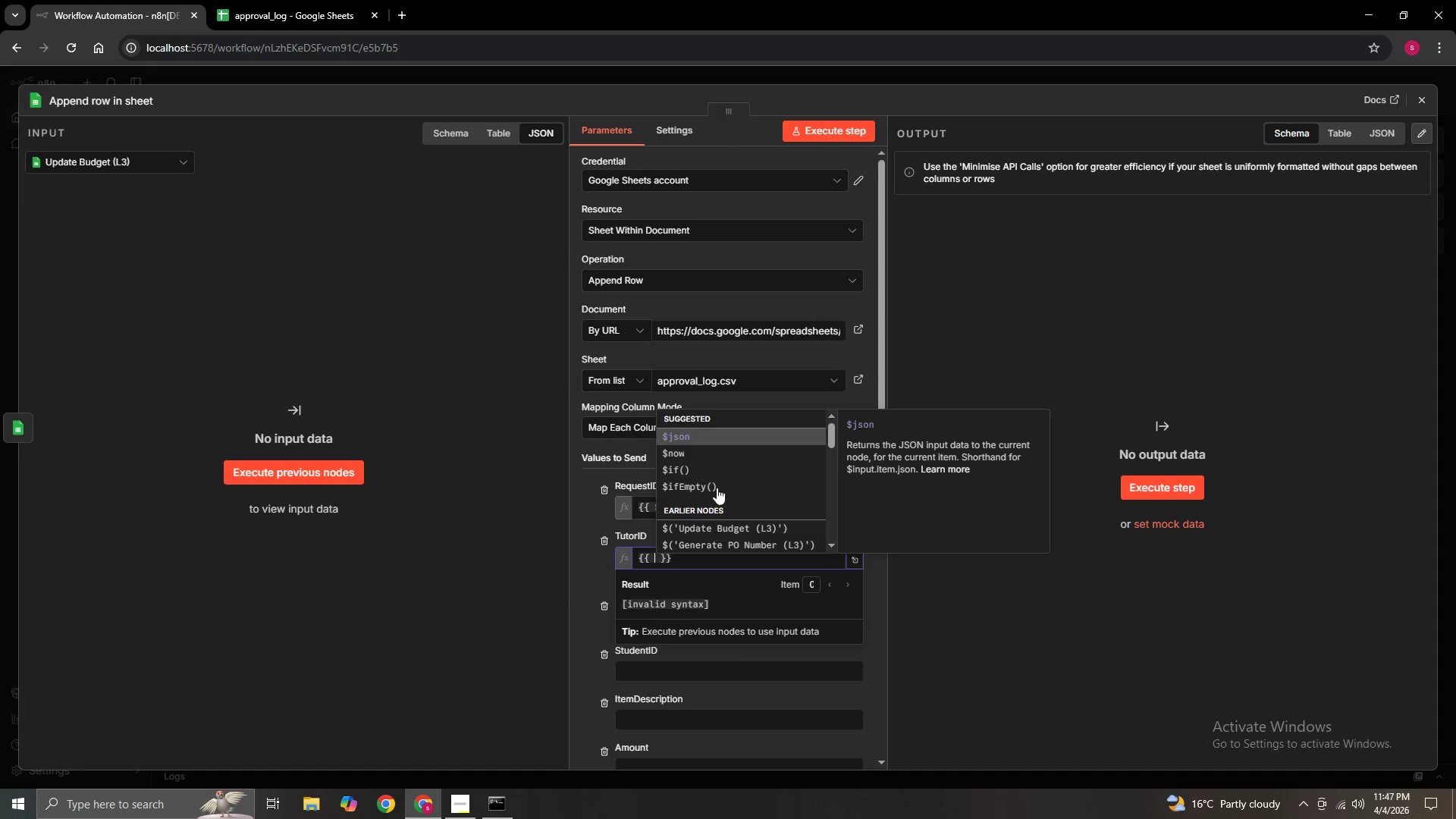 
left_click([720, 441])
 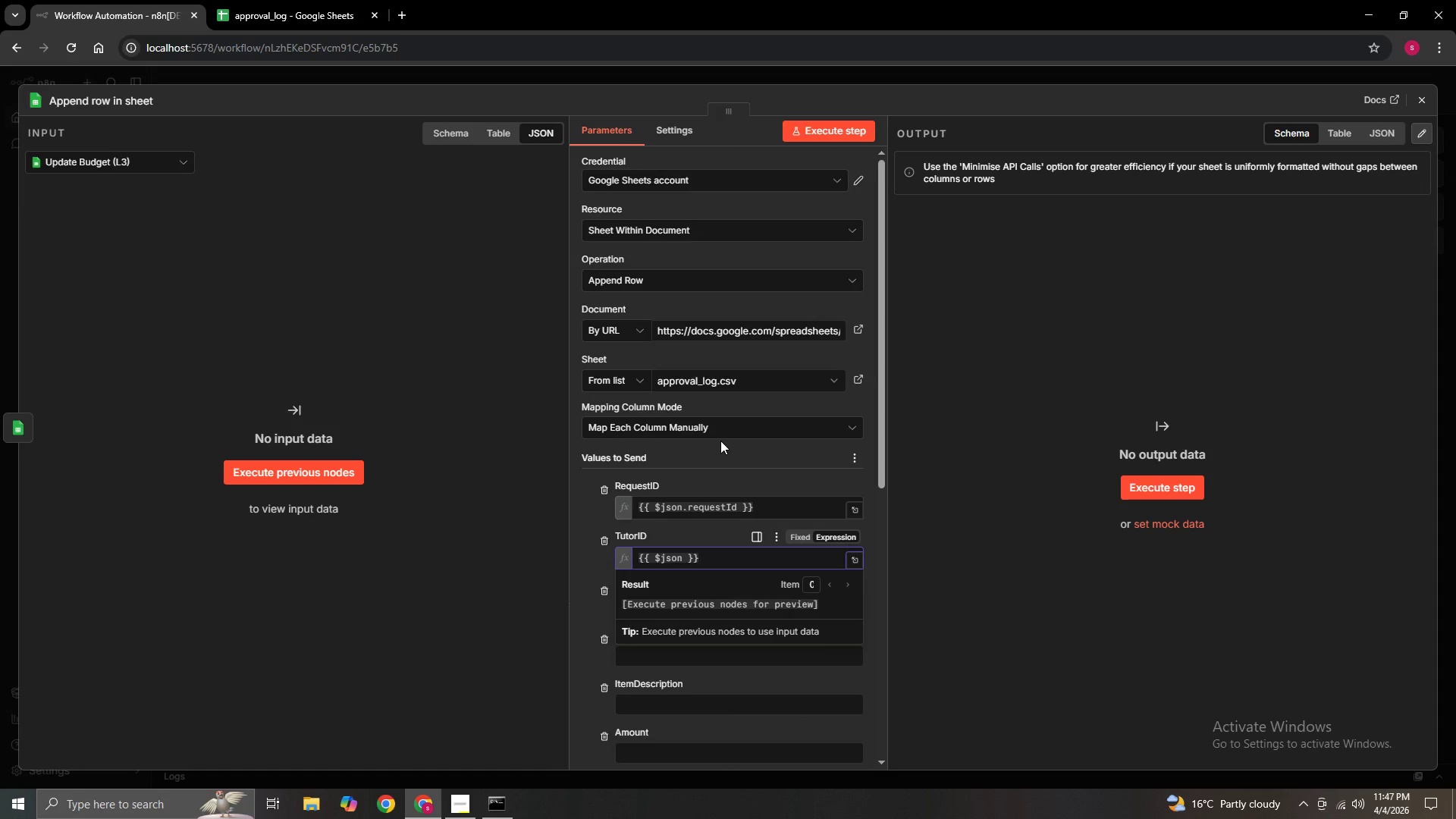 
type(.tur)
key(Backspace)
type(torId)
 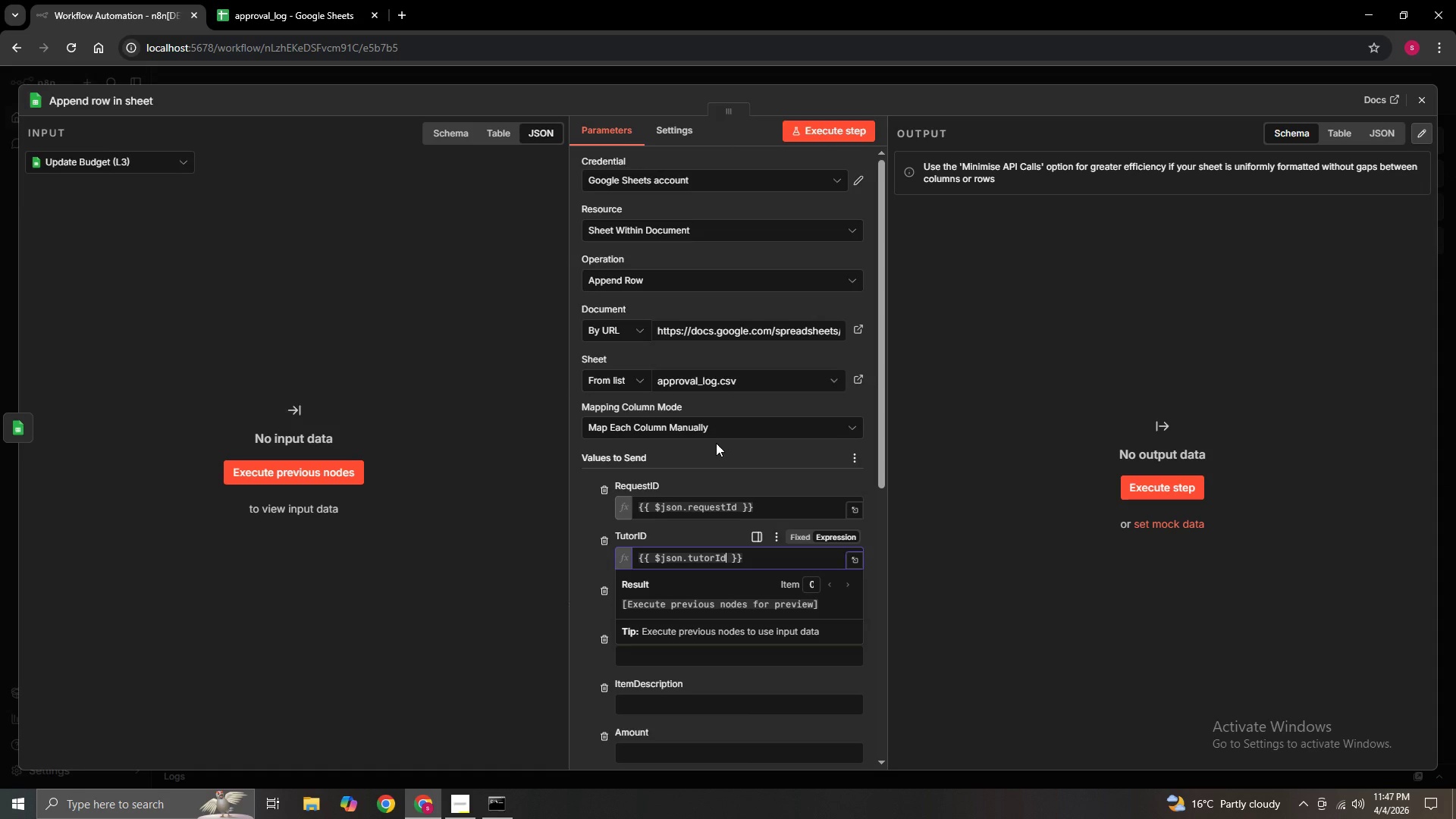 
left_click([575, 527])
 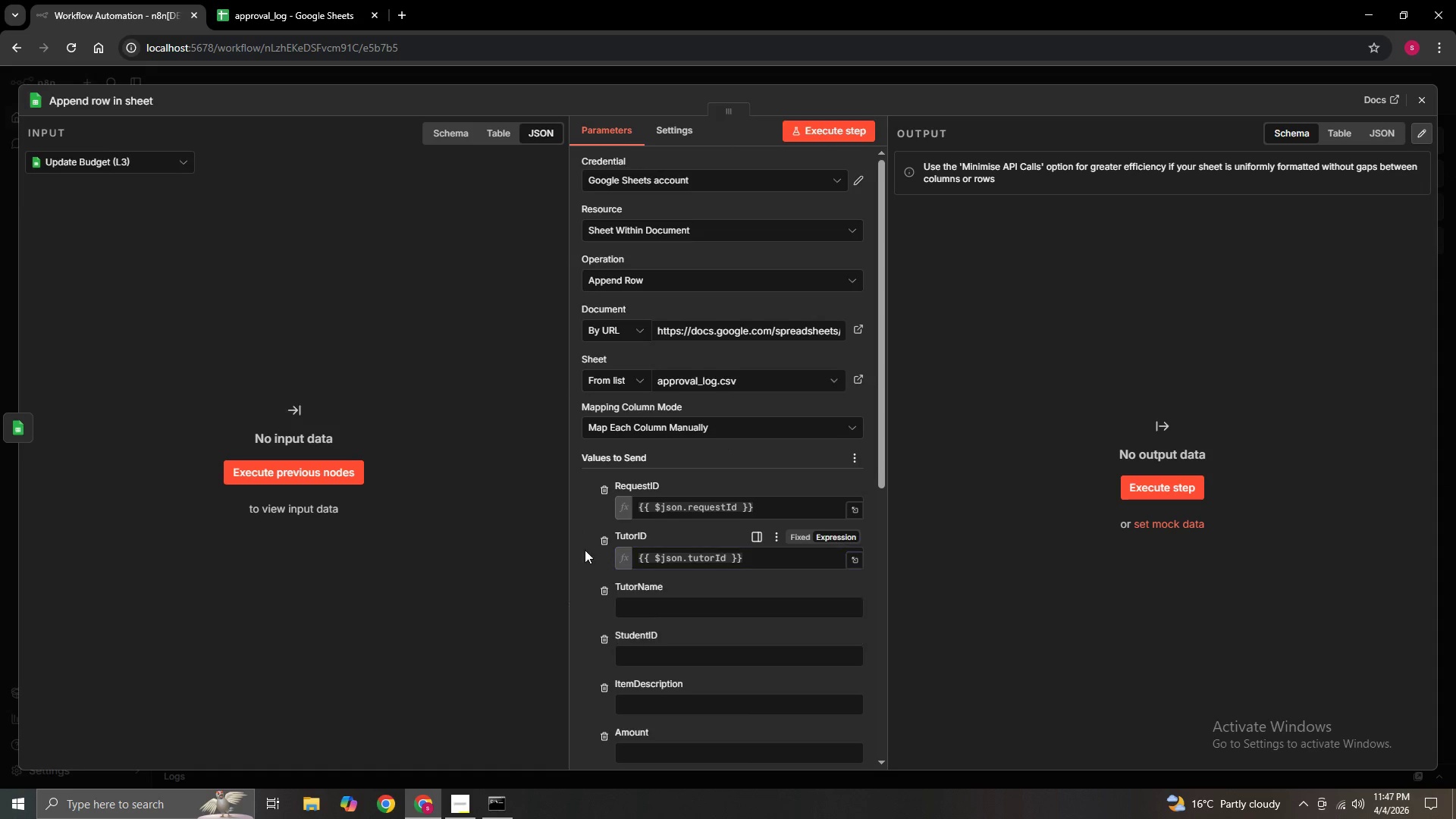 
scroll: coordinate [585, 550], scroll_direction: down, amount: 2.0
 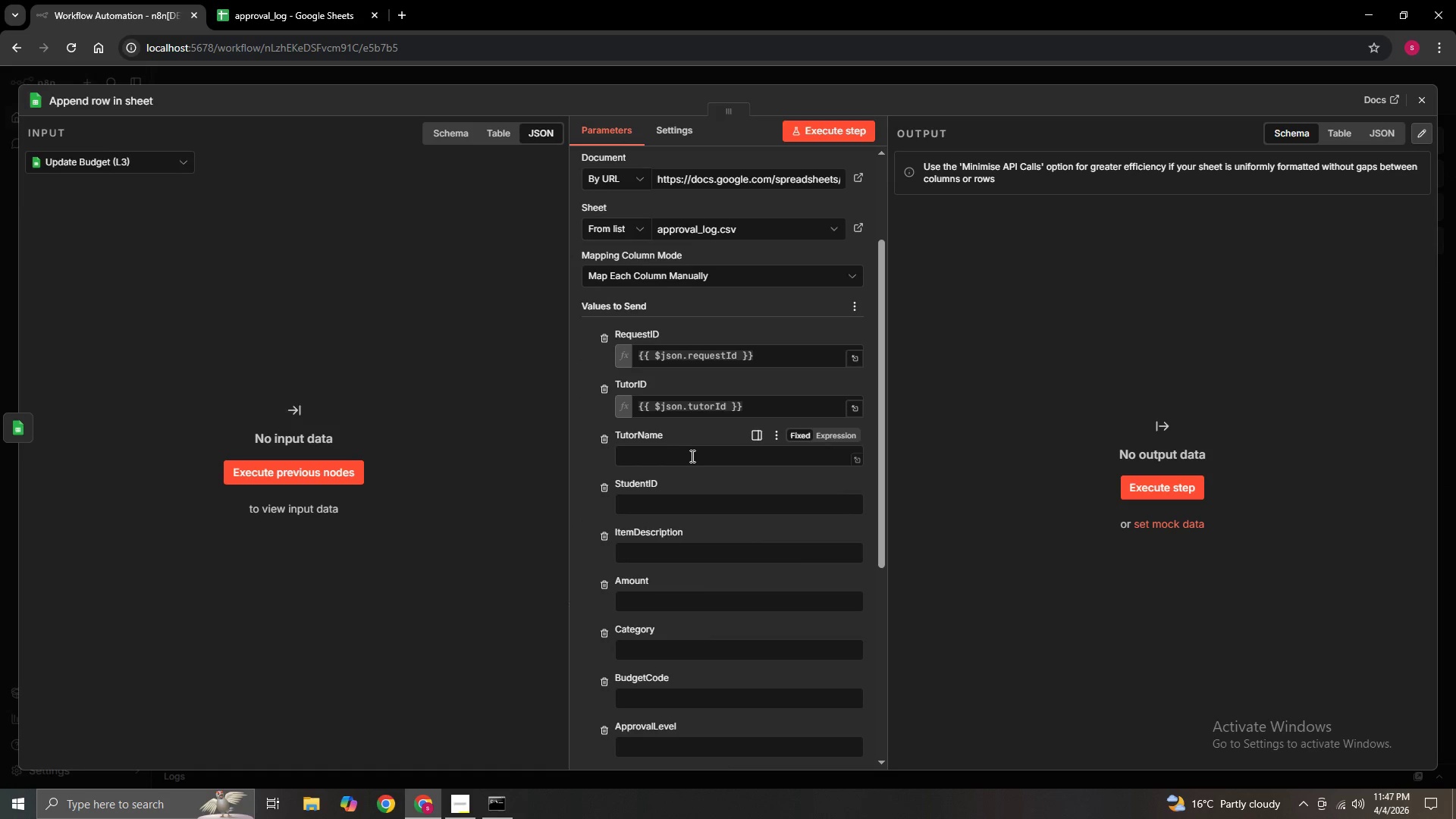 
left_click([689, 457])
 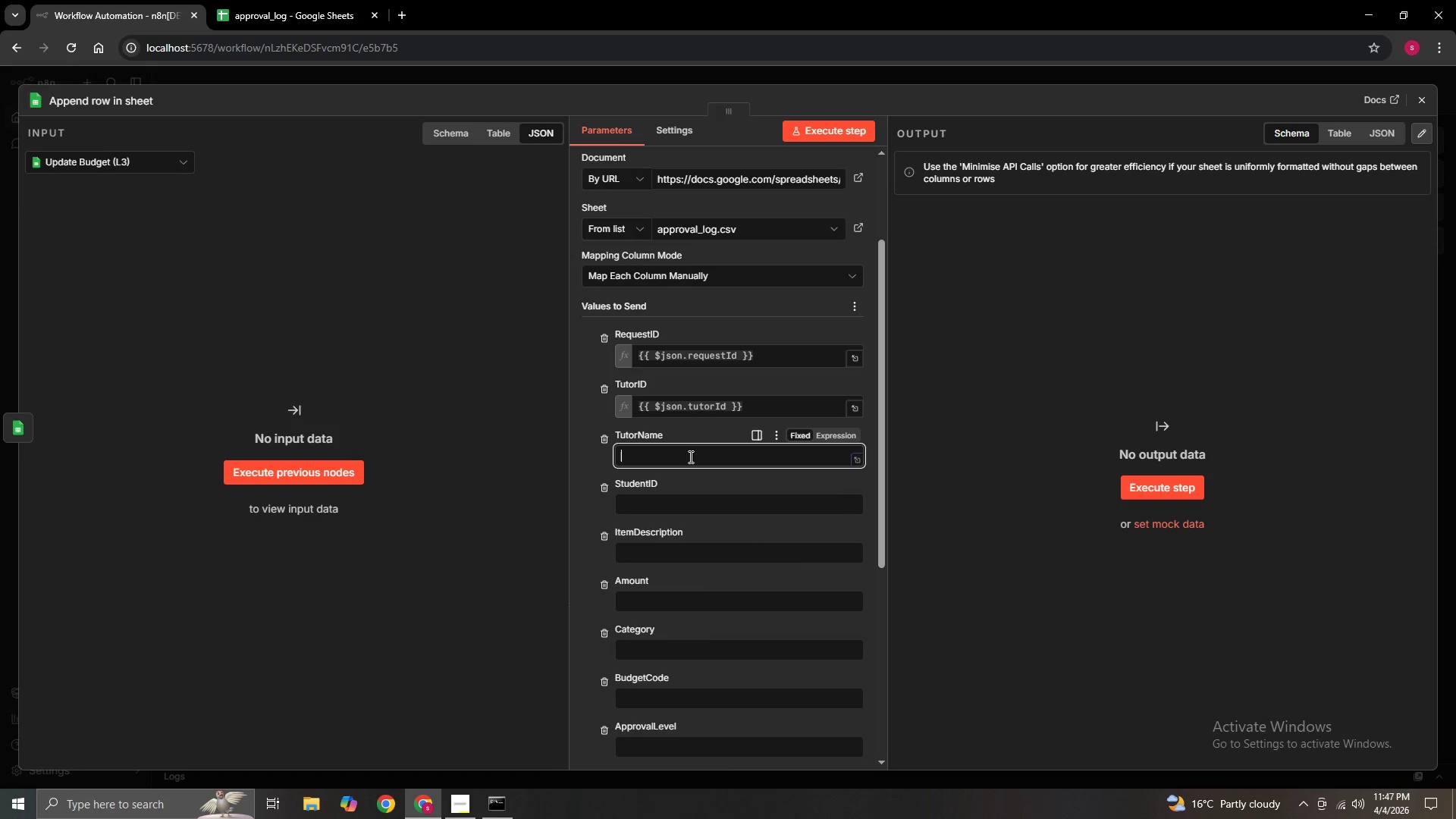 
type(={{$json.tutor)
 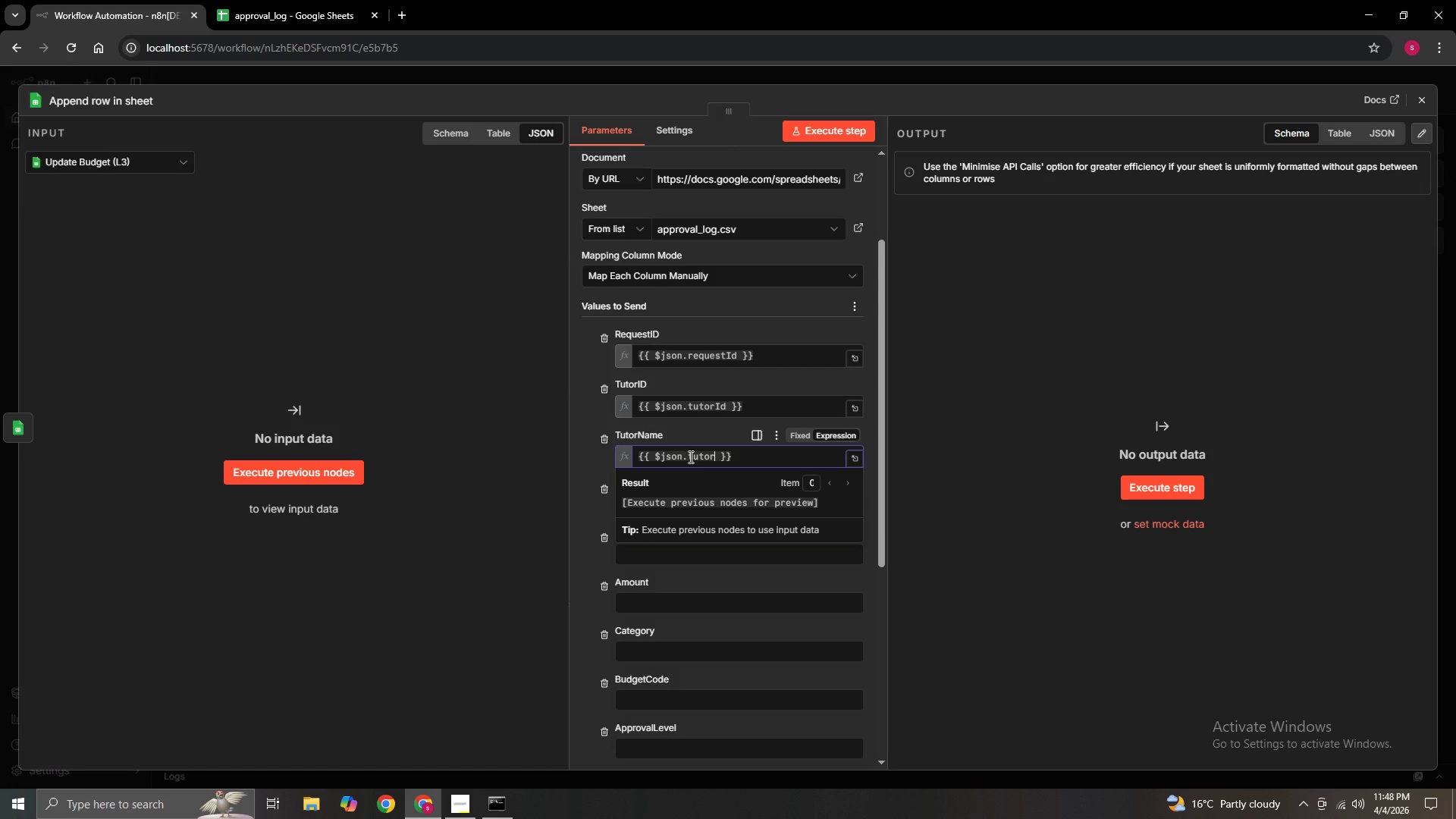 
type(Name)
 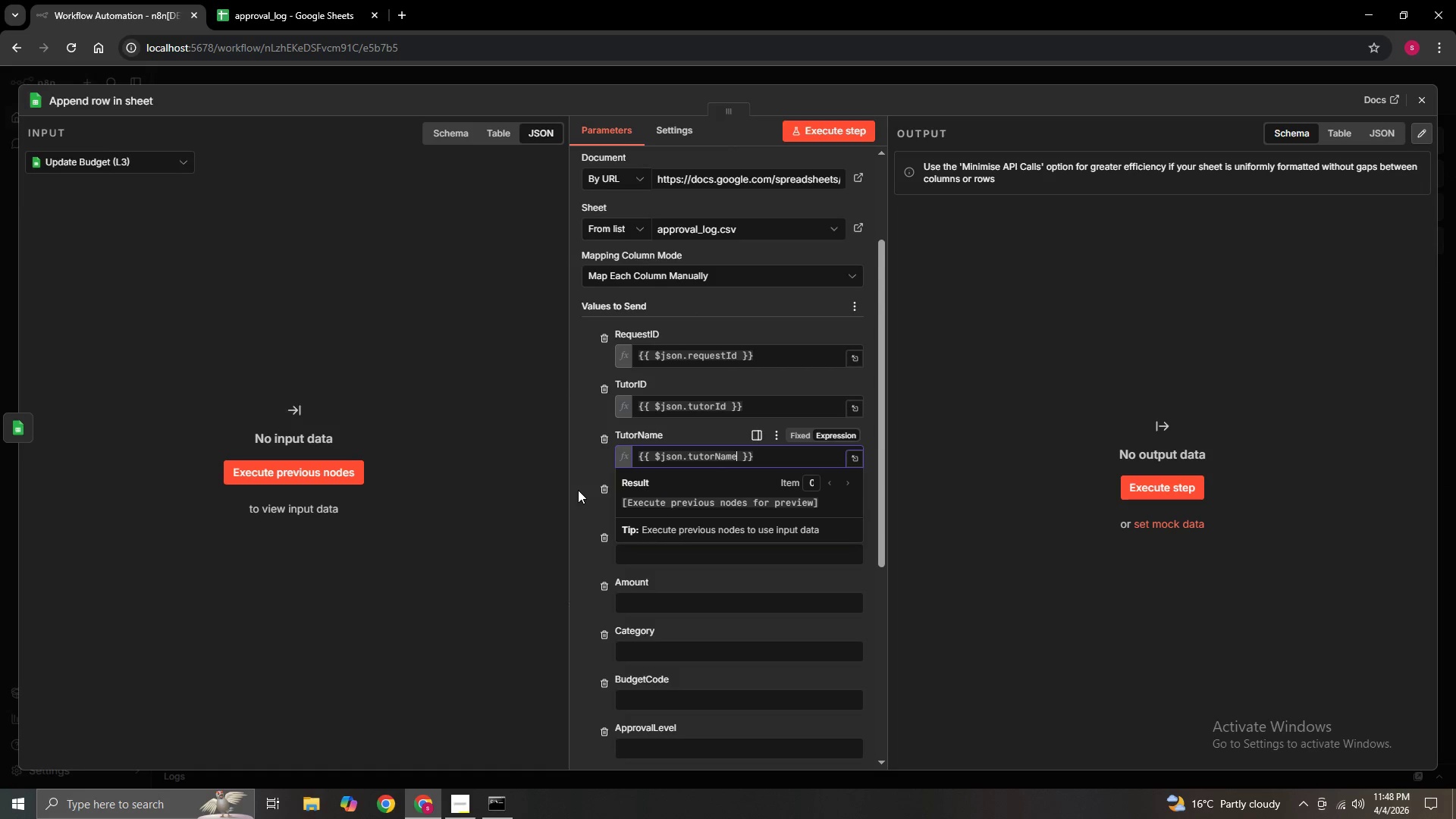 
left_click([578, 490])
 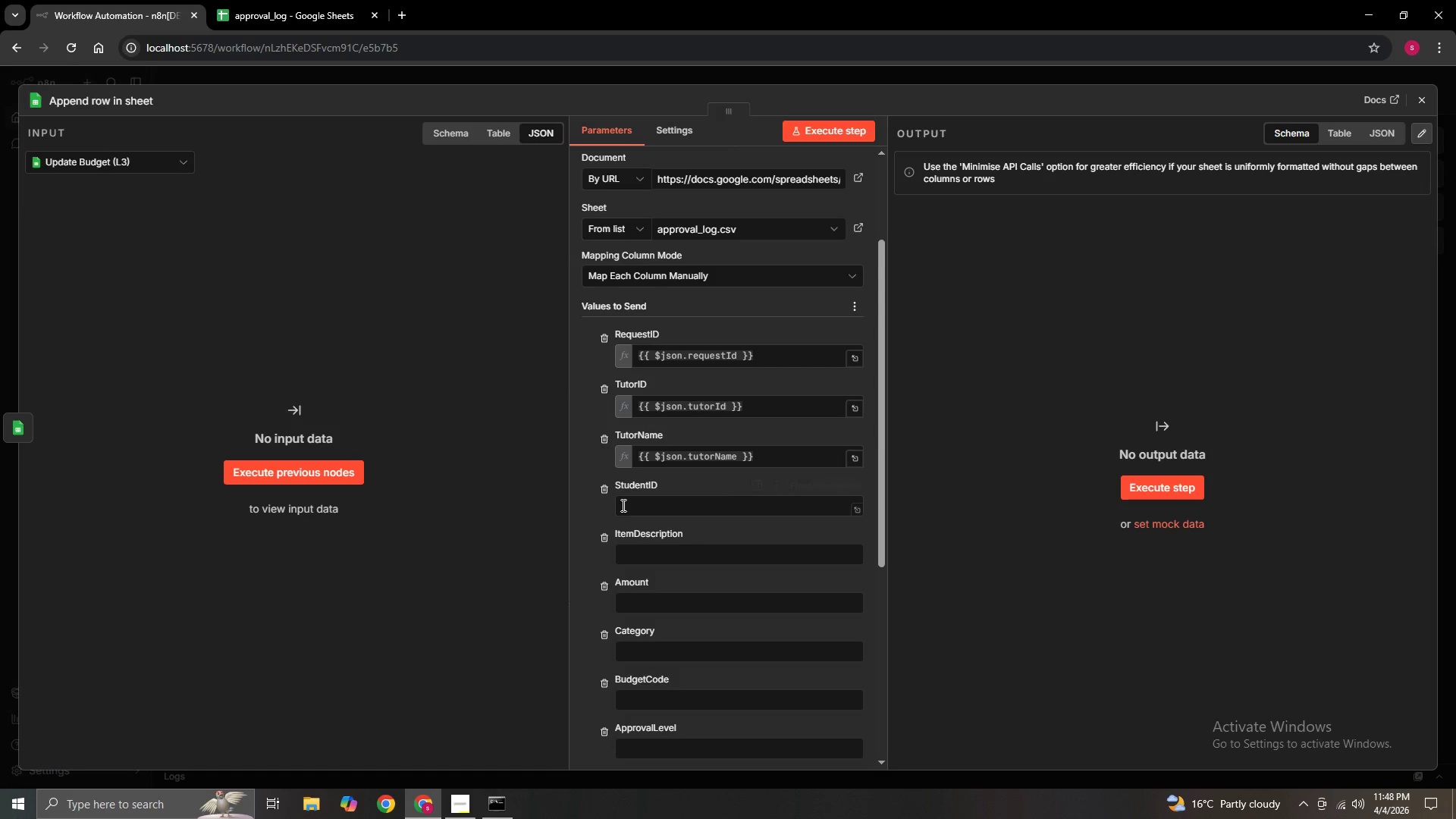 
left_click([629, 504])
 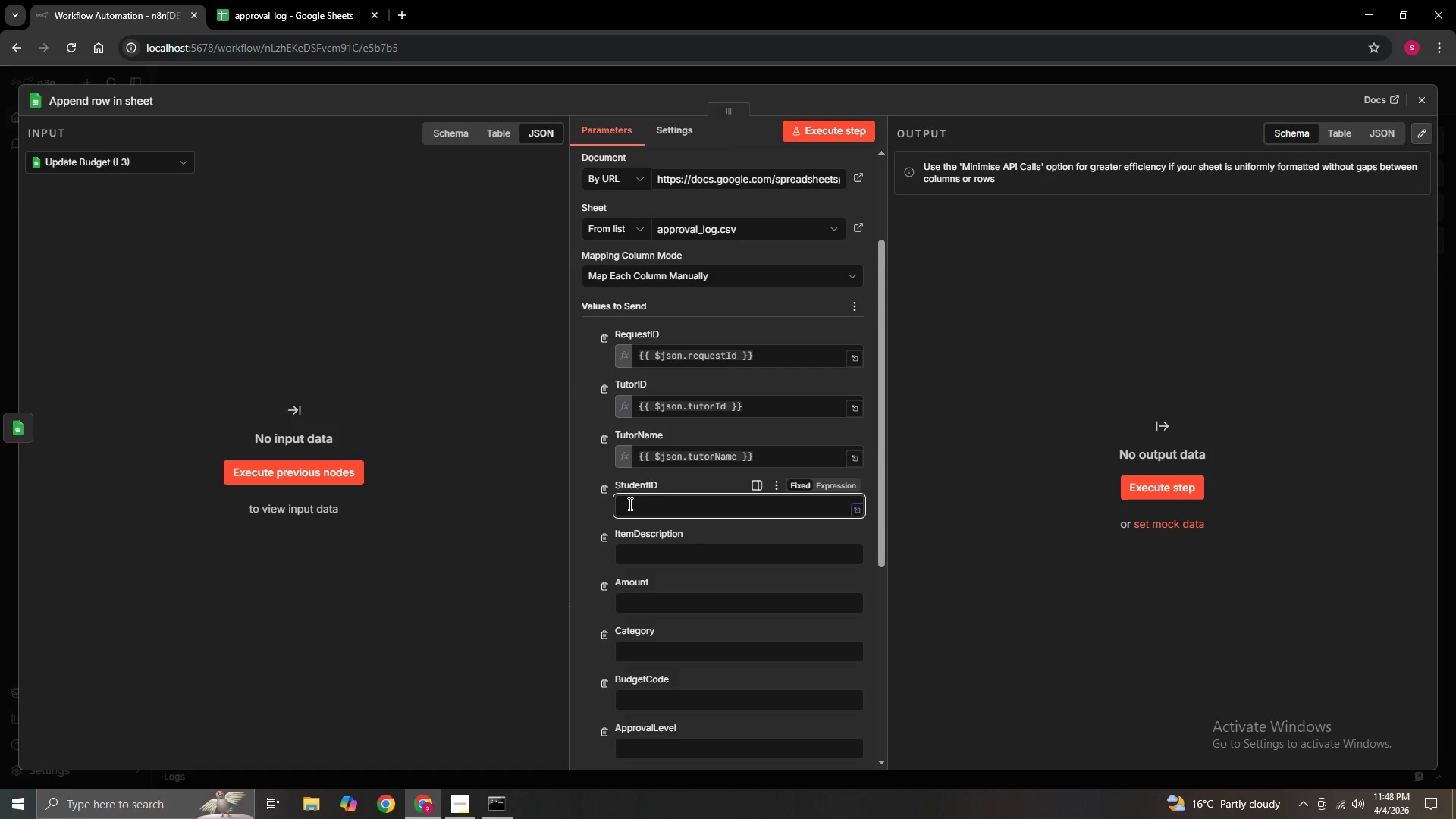 
key(Equal)
 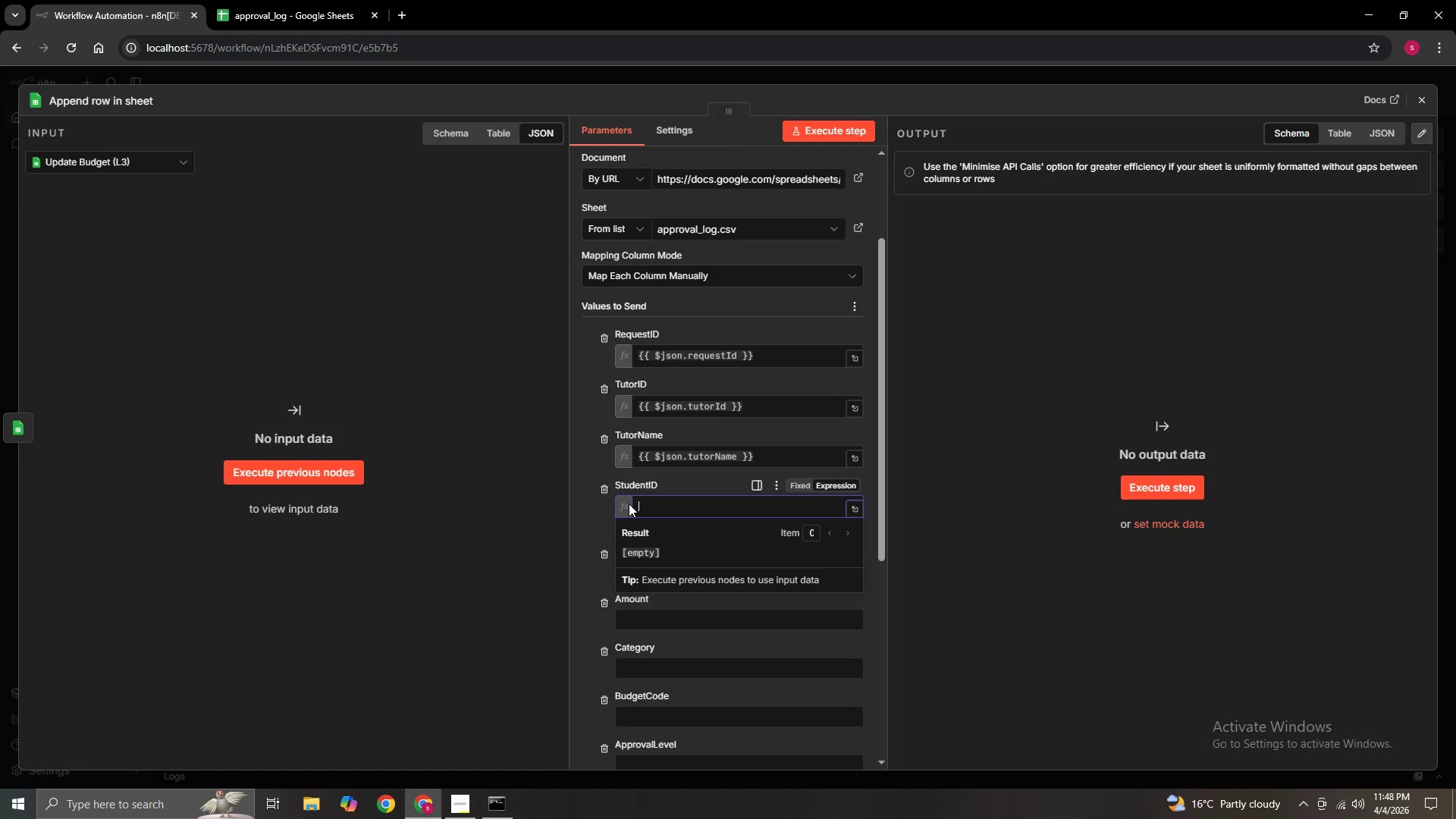 
key(Shift+BracketLeft)
 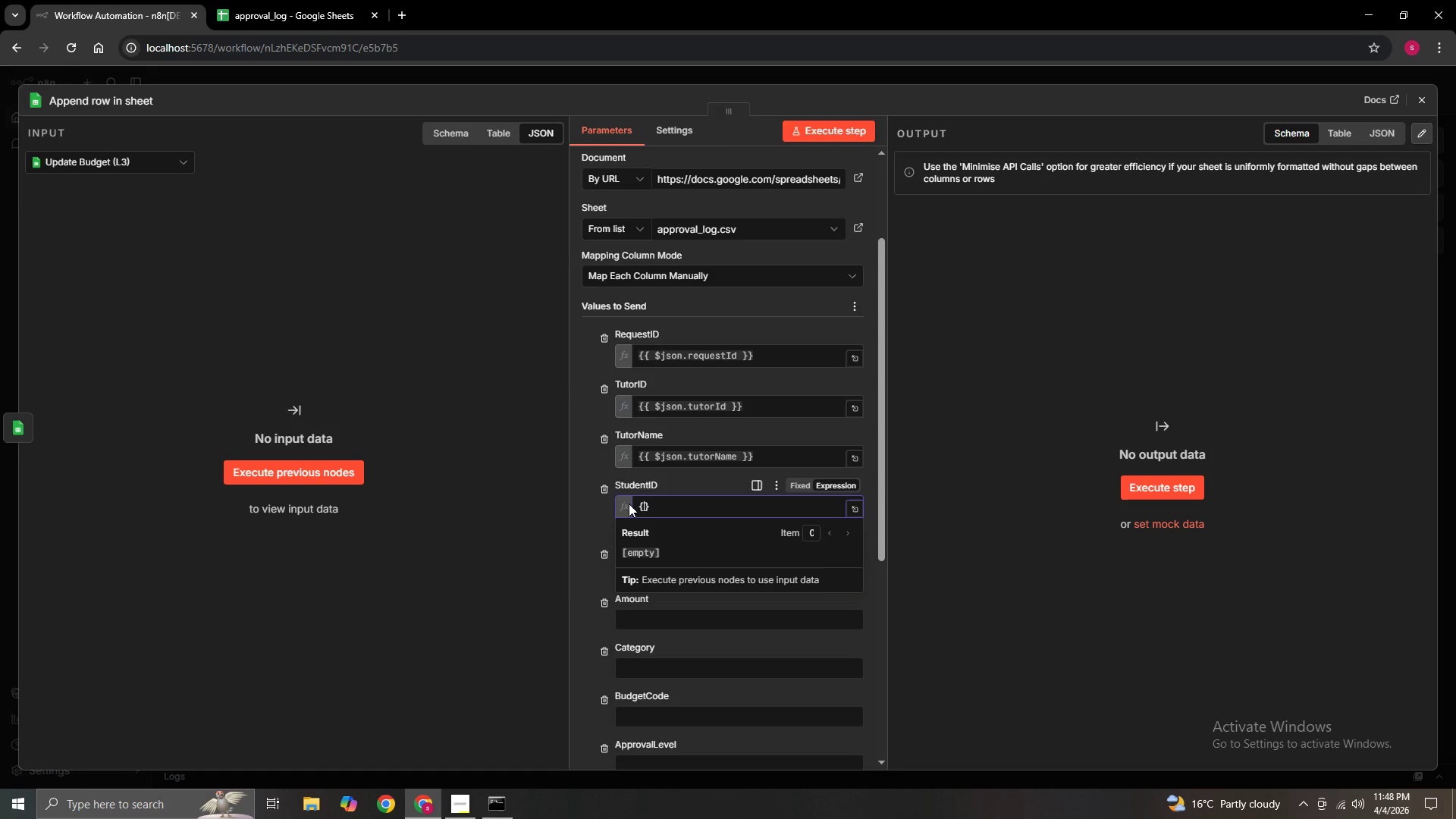 
key(Shift+BracketLeft)
 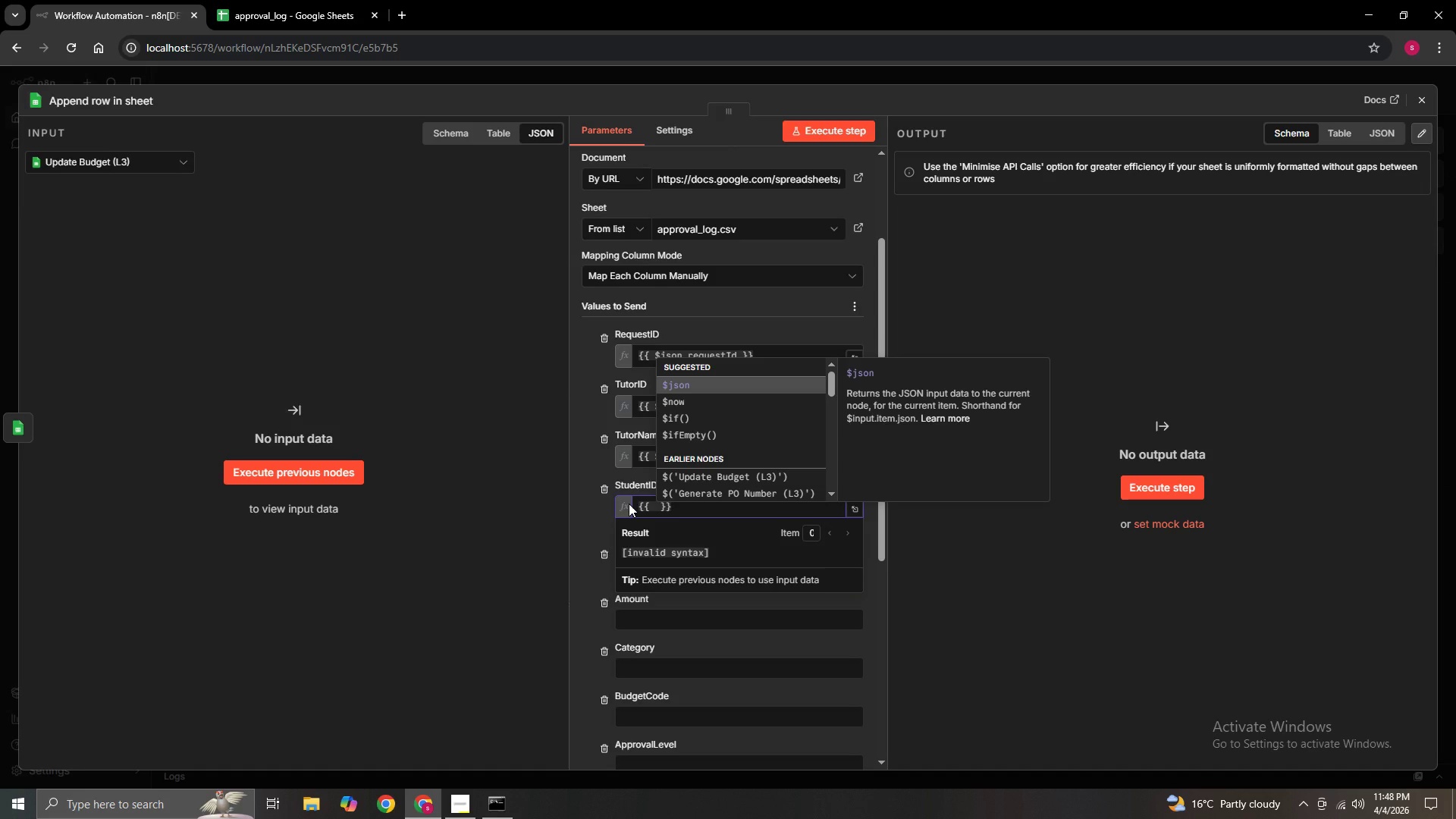 
key(Enter)
 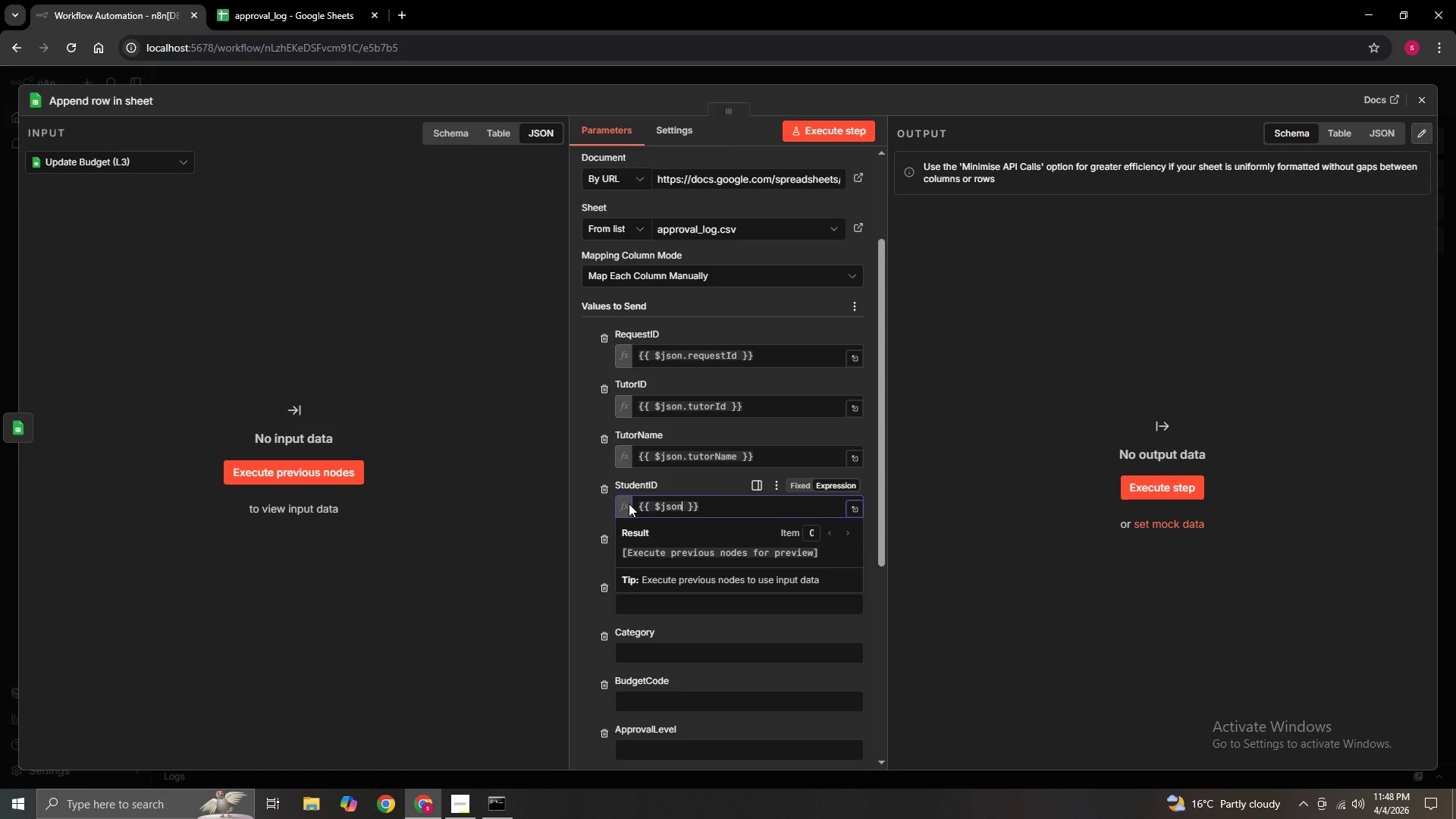 
type(.S)
key(Backspace)
type(studentId)
 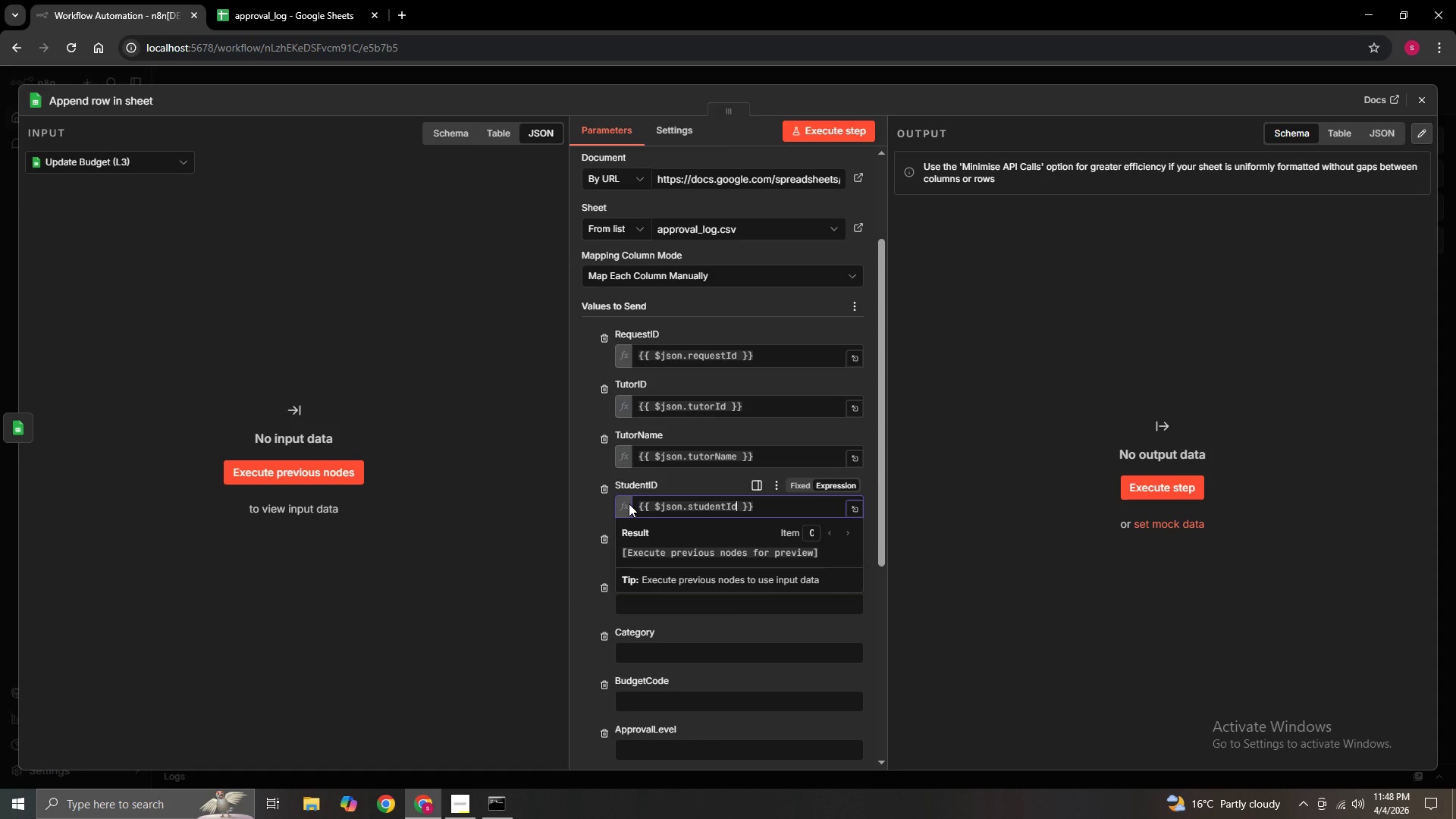 
left_click([585, 510])
 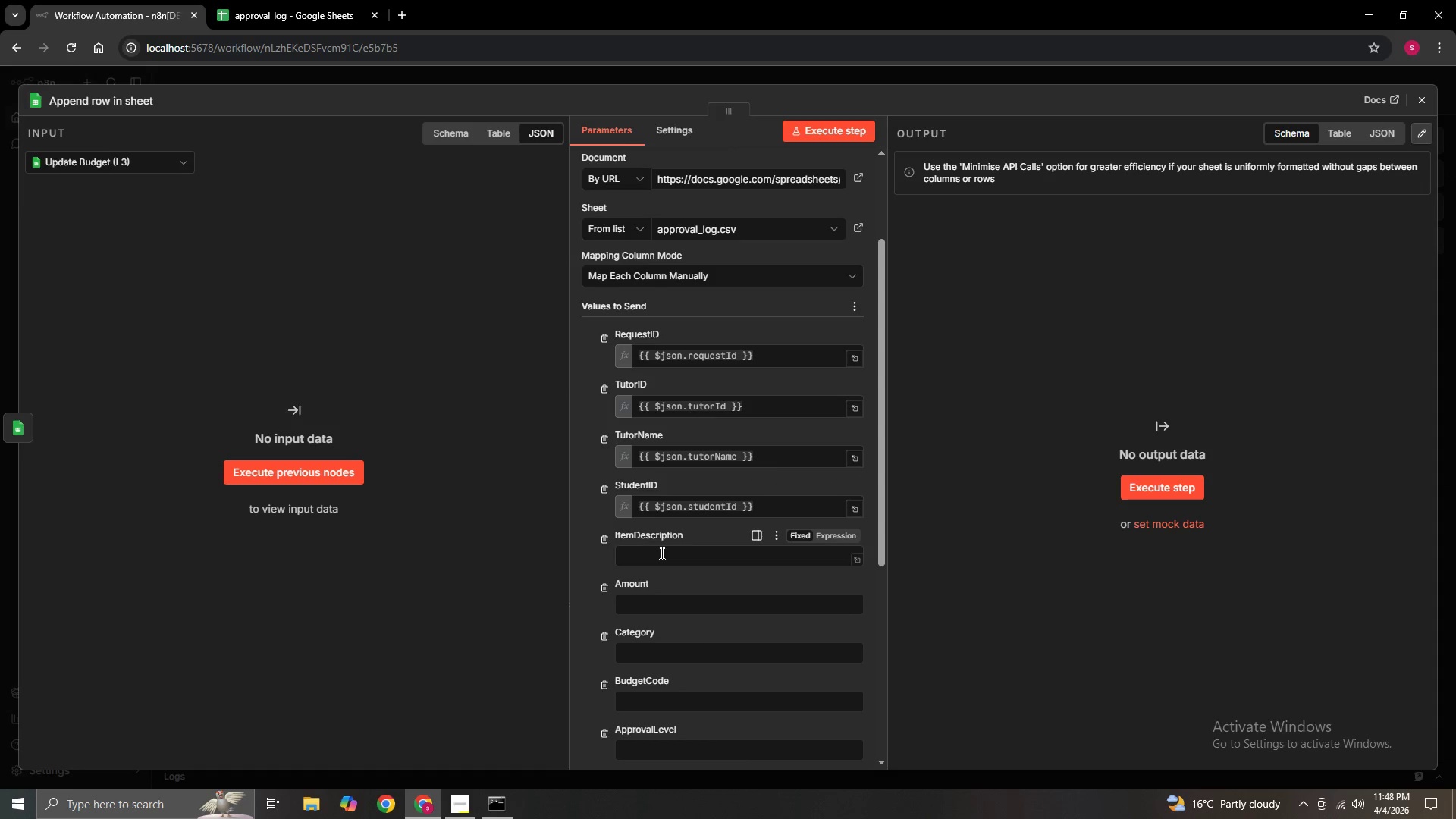 
left_click([661, 553])
 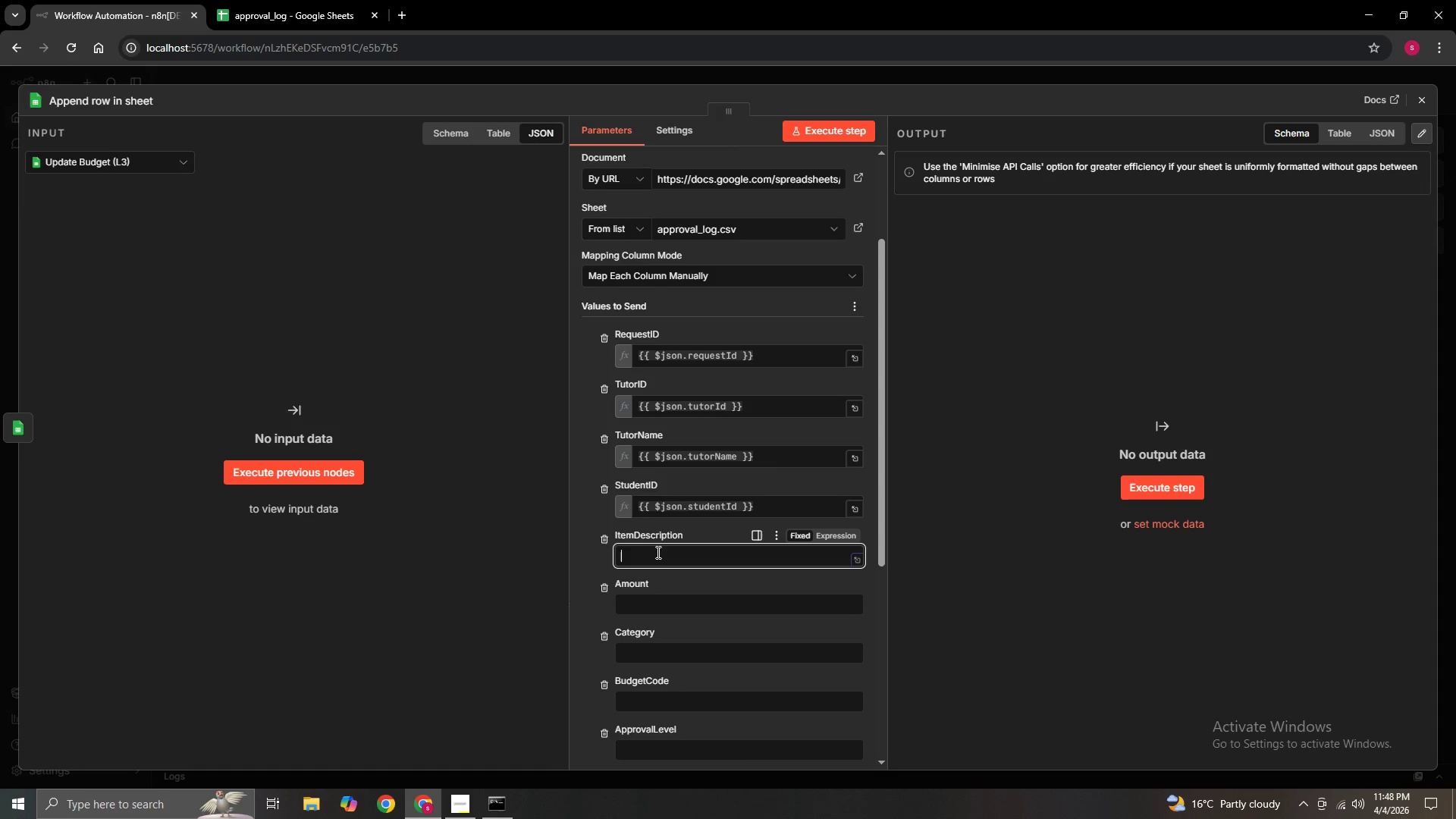 
key(Equal)
 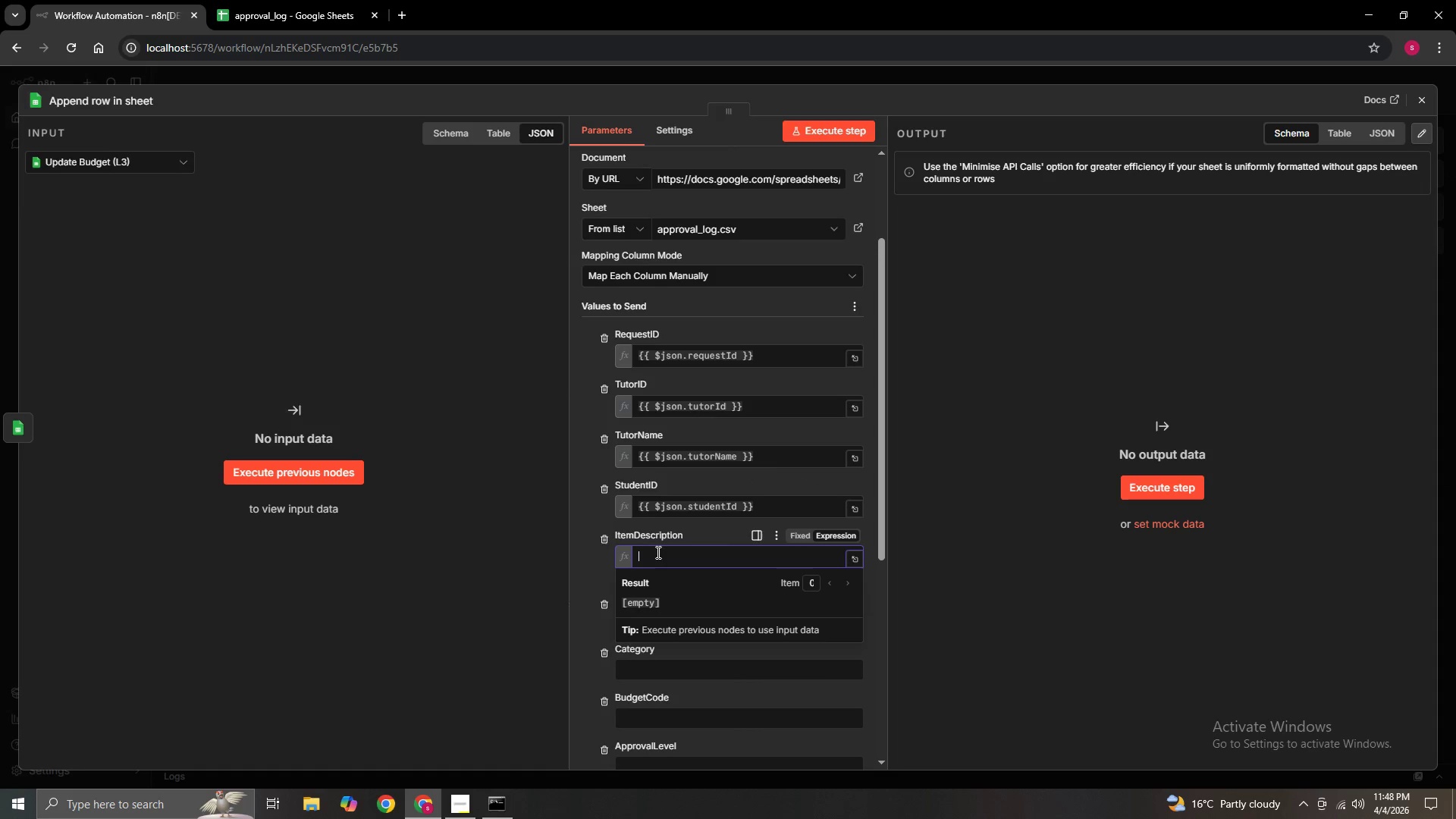 
key(Shift+BracketLeft)
 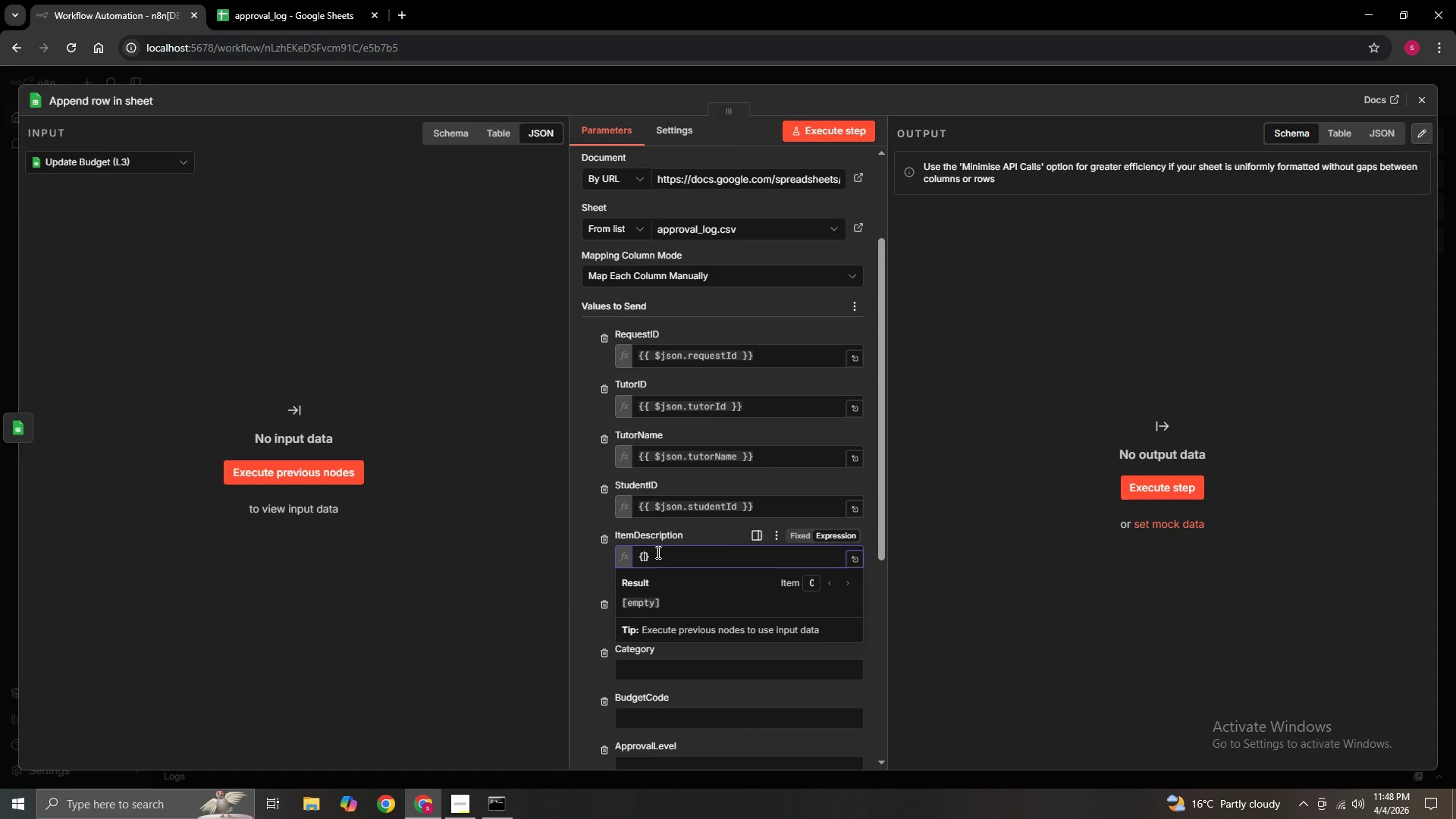 
key(Shift+BracketLeft)
 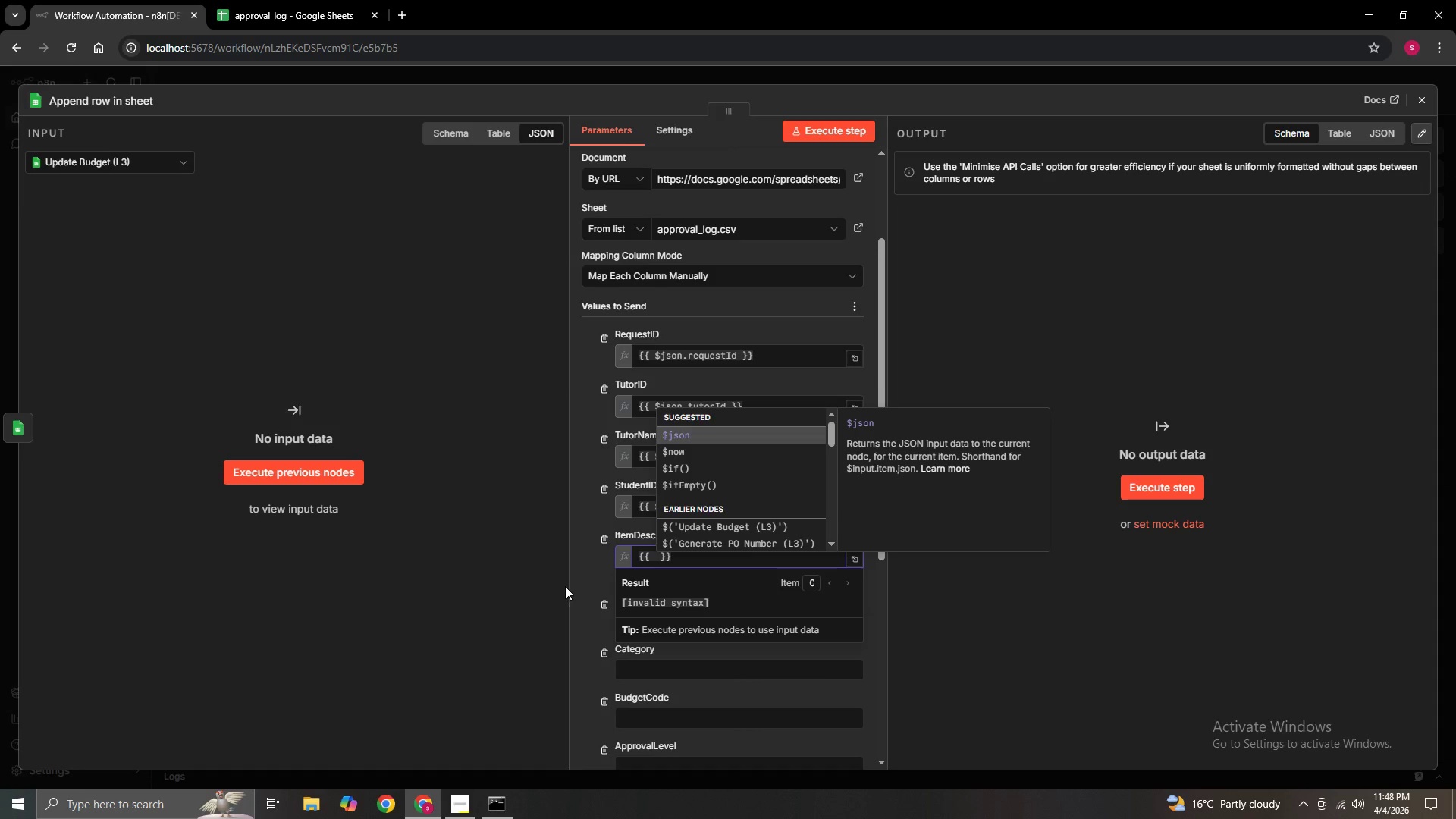 
wait(8.48)
 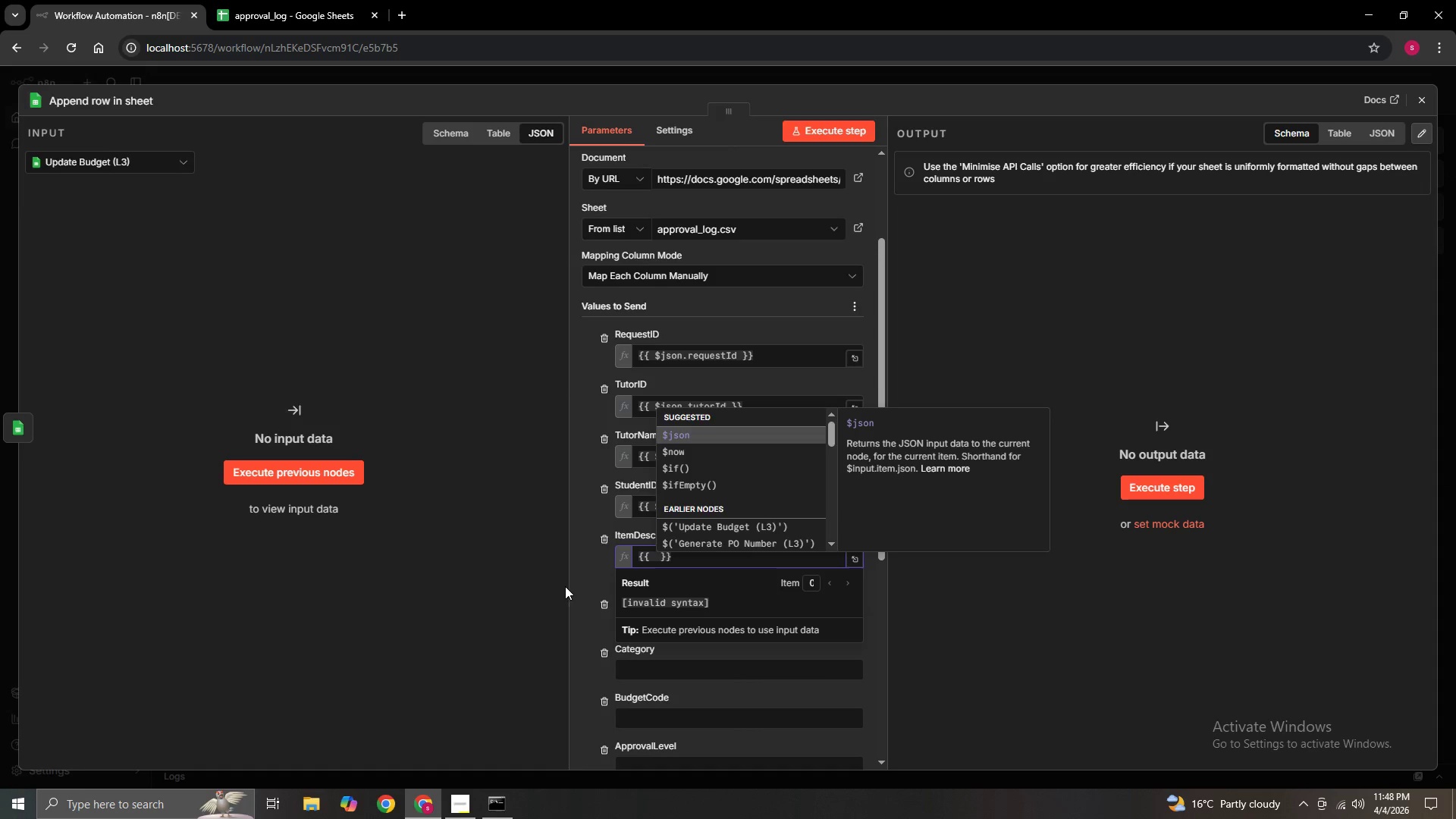 
type(It)
key(Backspace)
key(Backspace)
type($)
 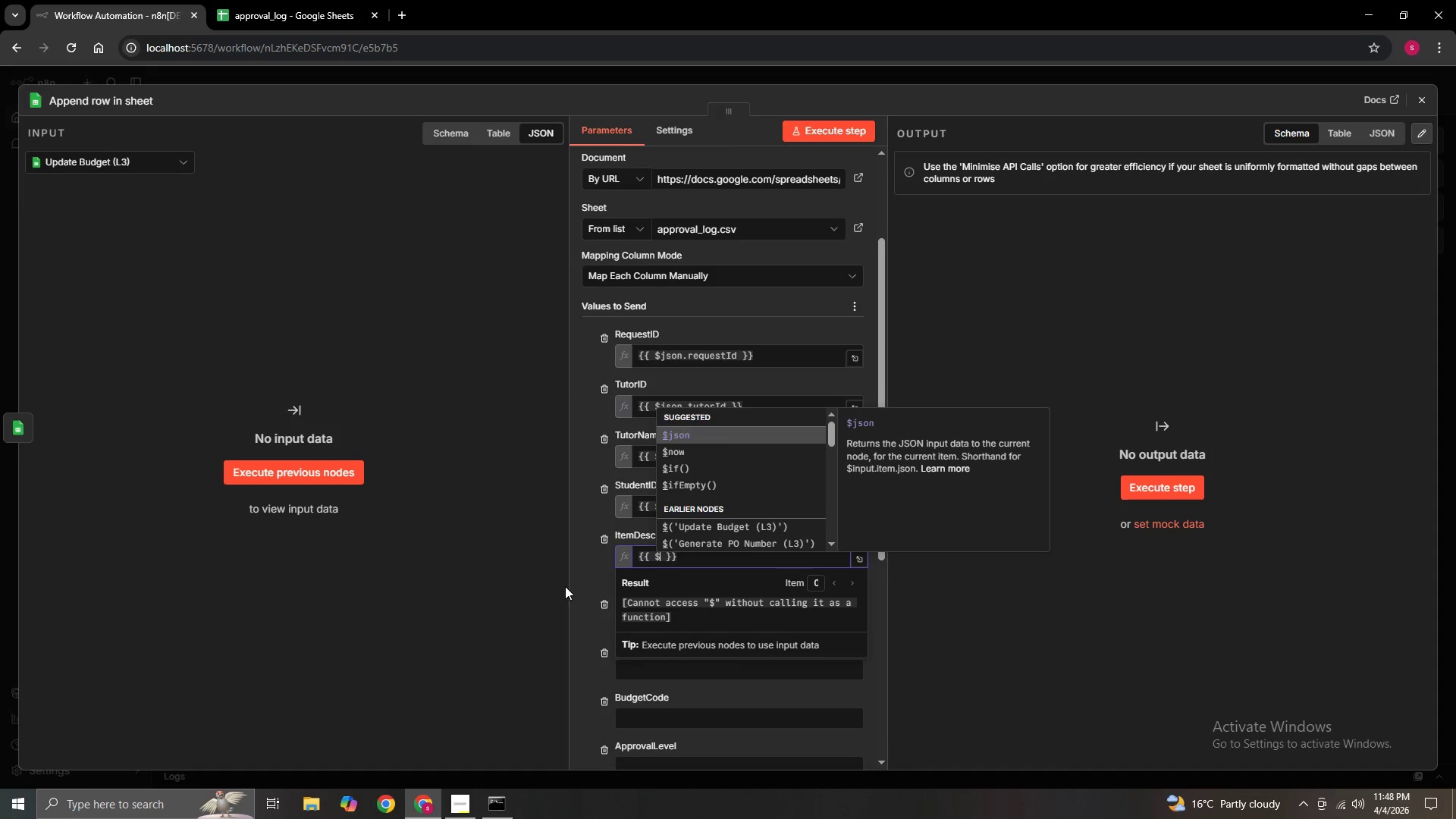 
key(Enter)
 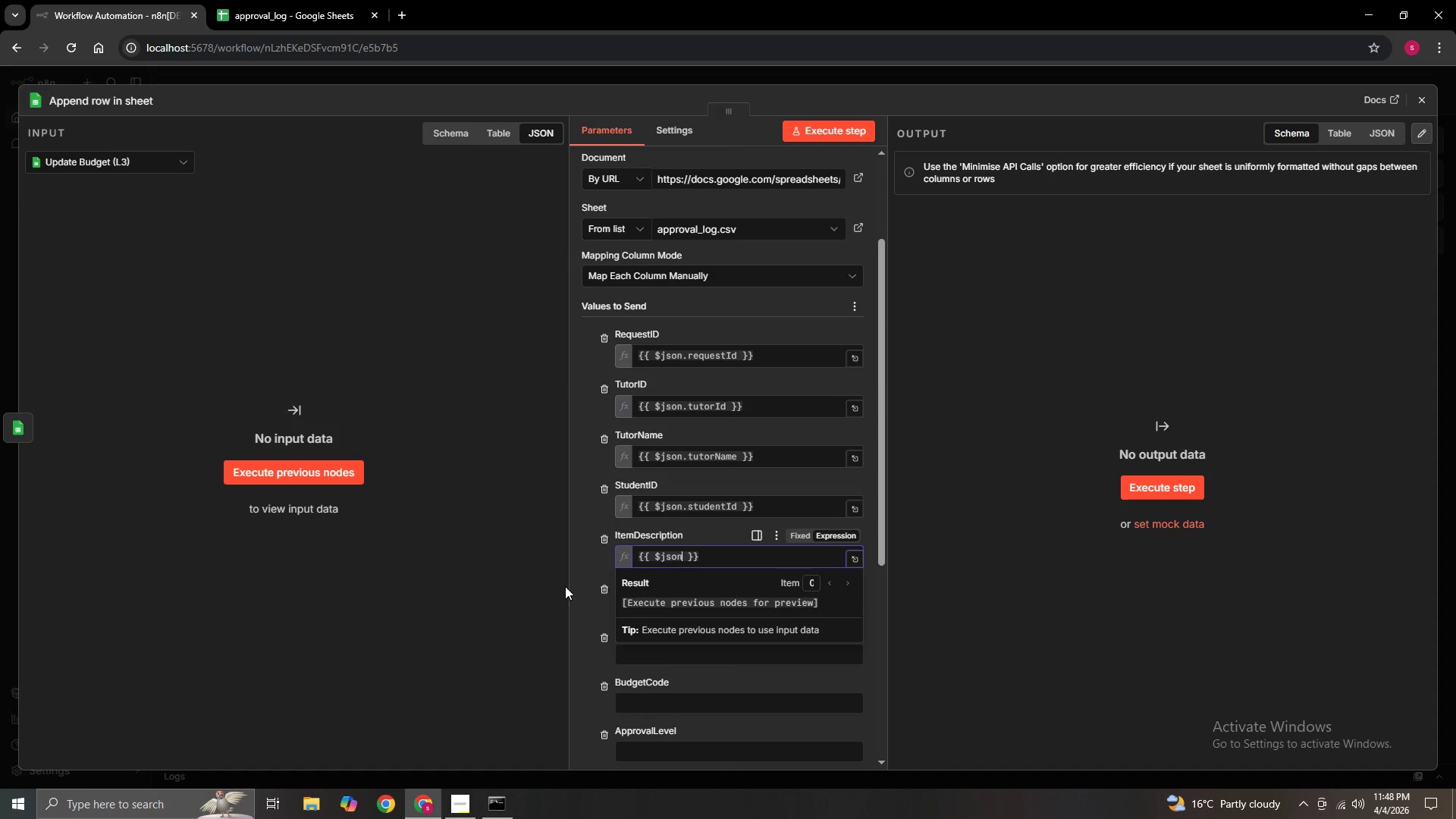 
type(.itemDescription)
 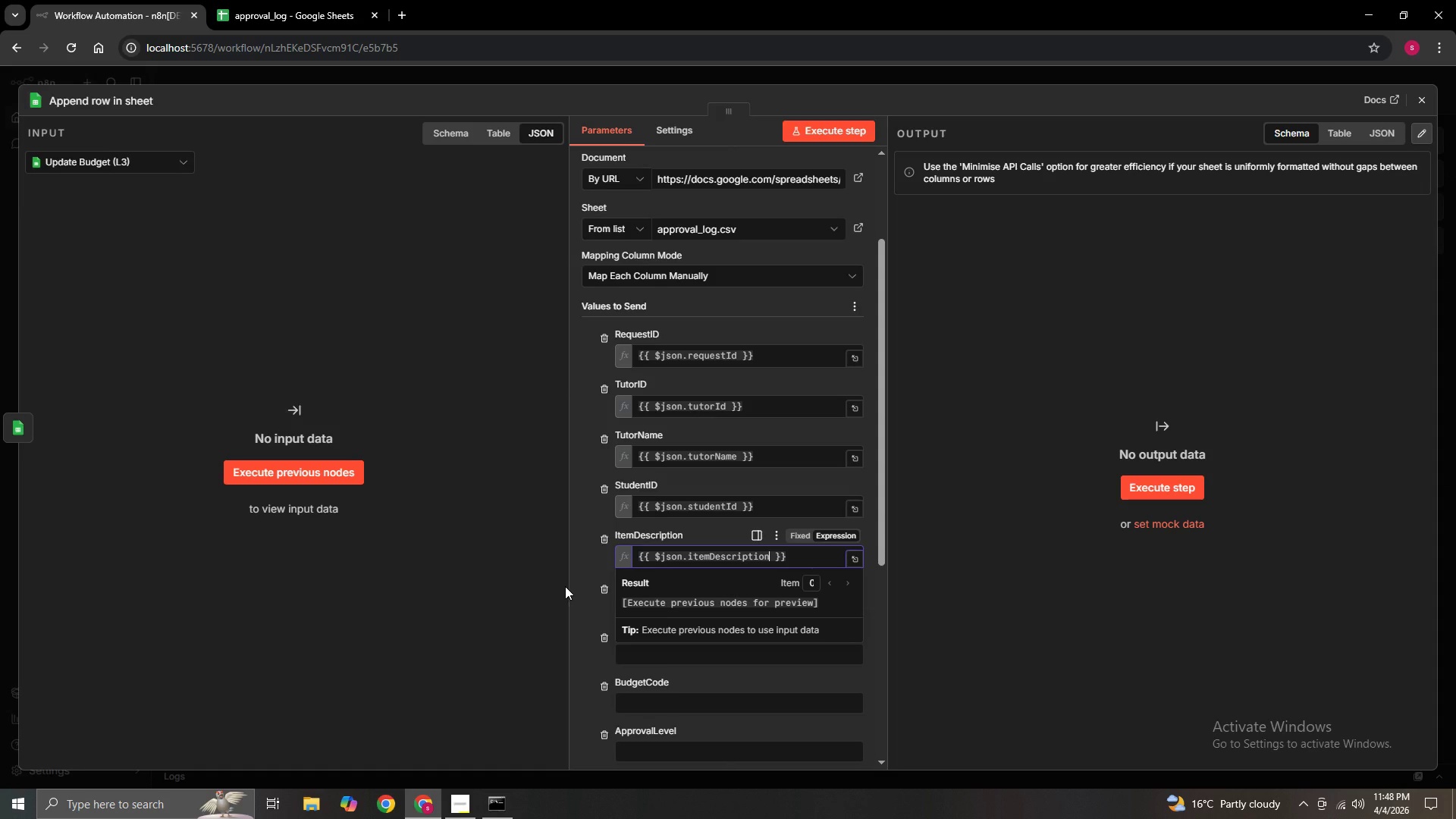 
left_click([589, 596])
 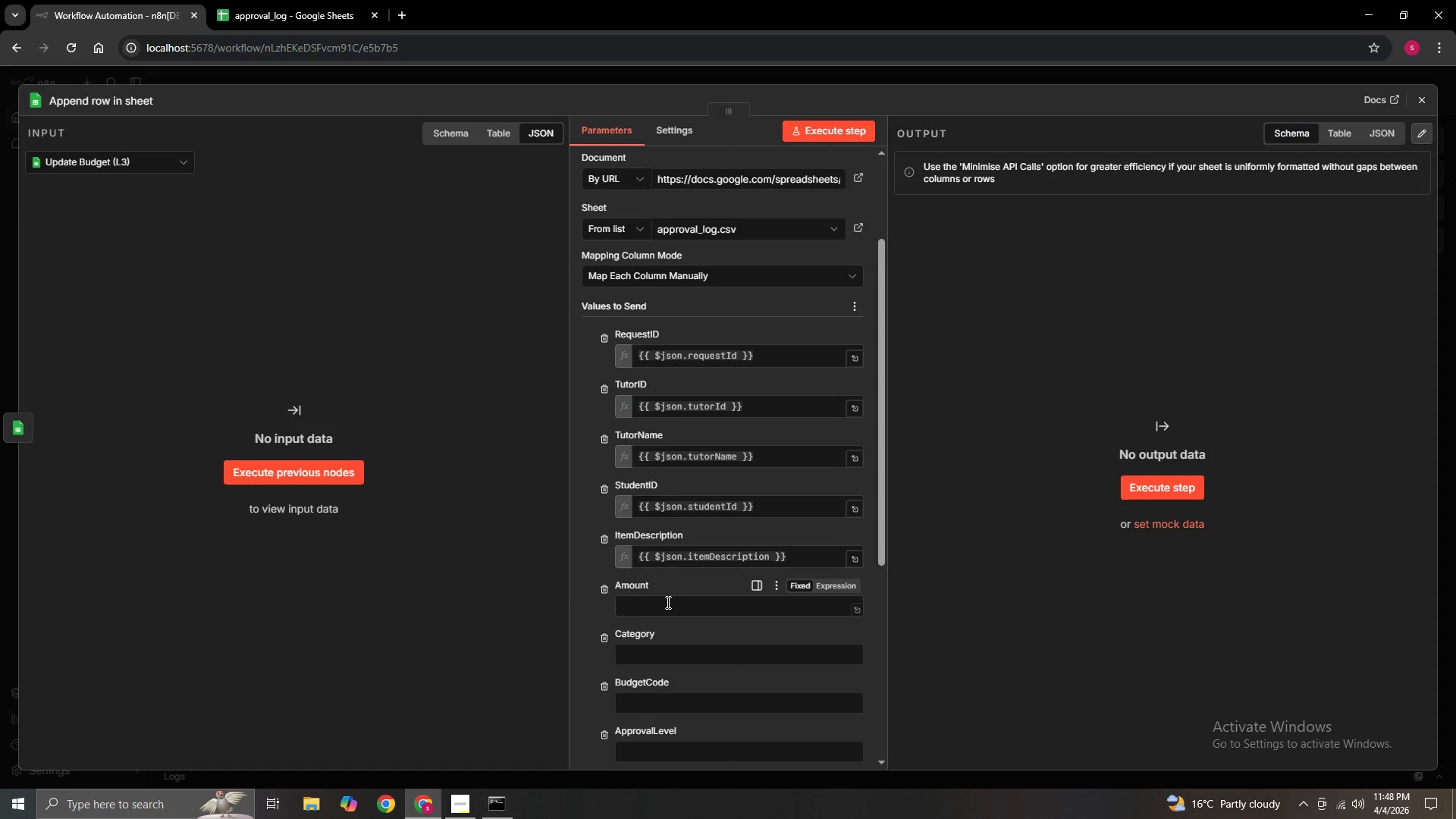 
scroll: coordinate [667, 602], scroll_direction: down, amount: 2.0
 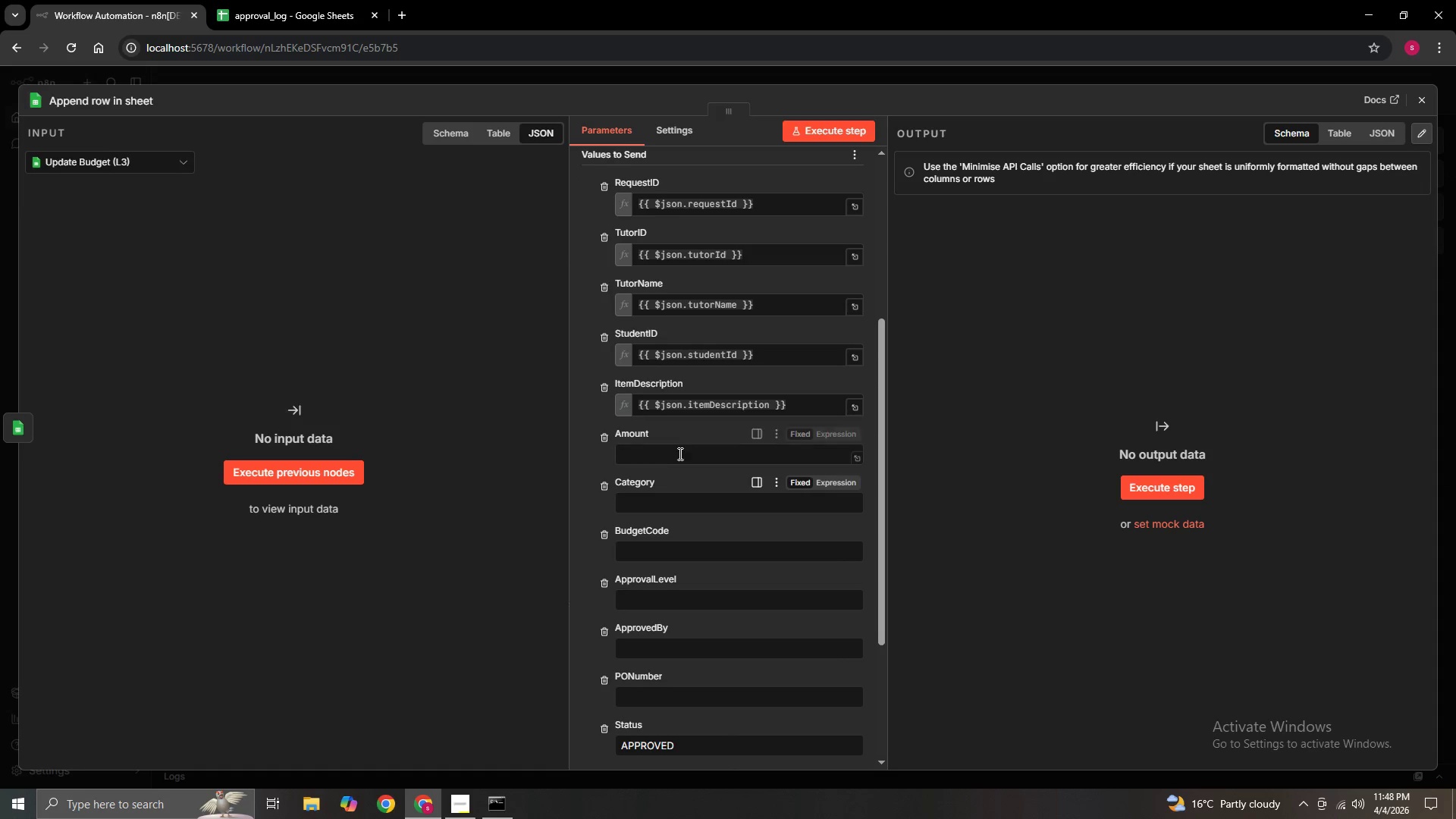 
left_click([680, 451])
 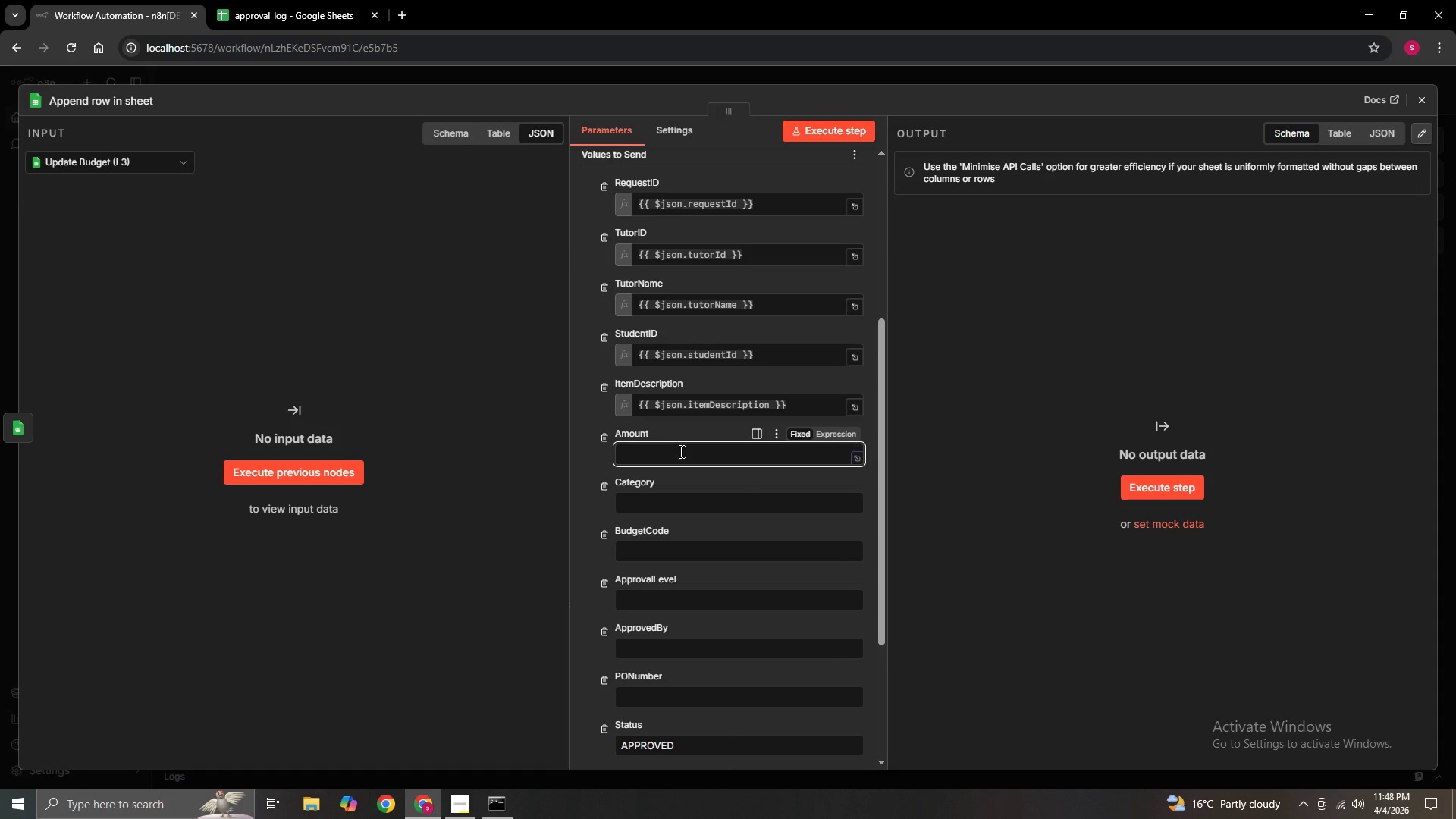 
key(Equal)
 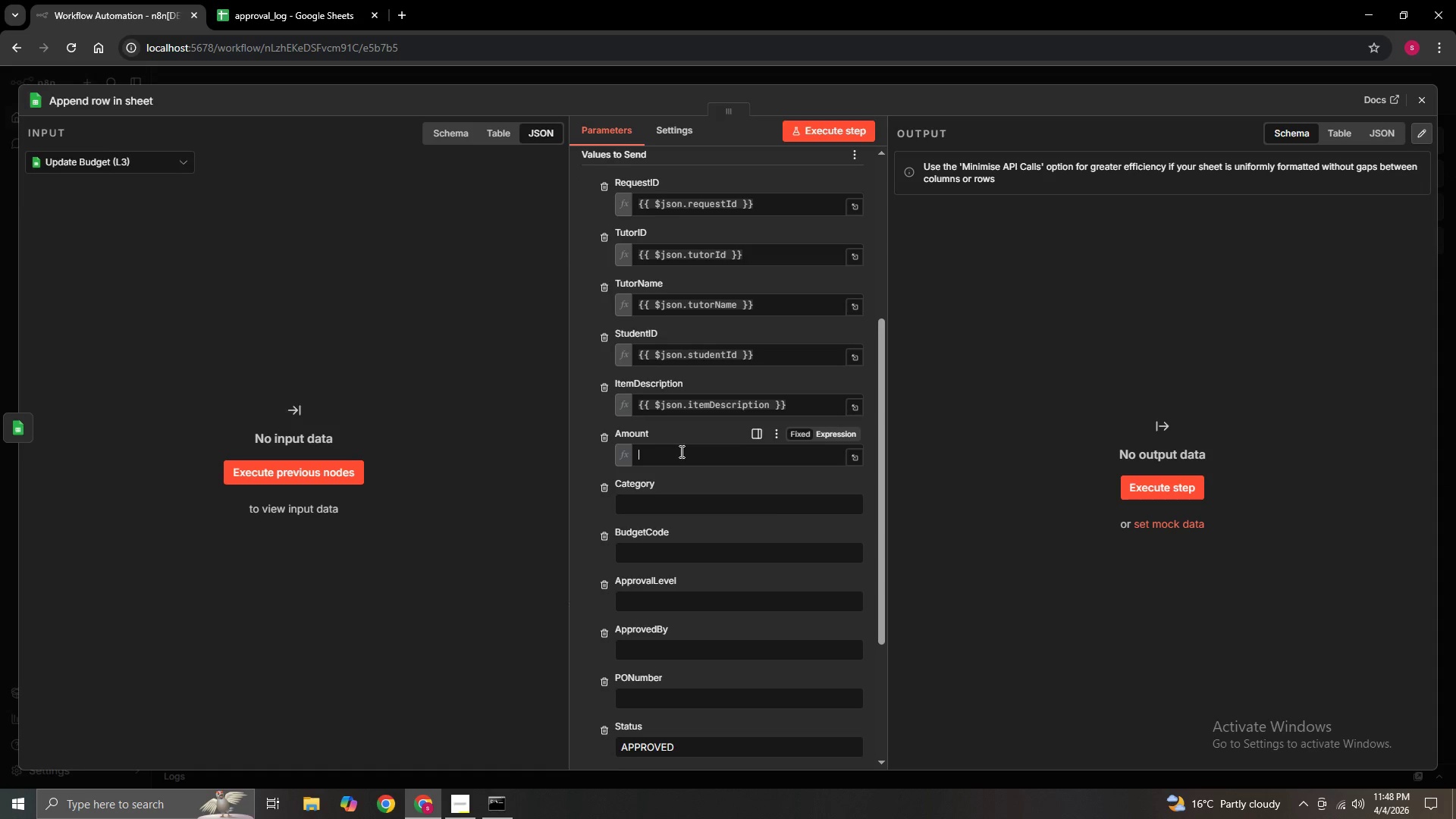 
key(Shift+BracketLeft)
 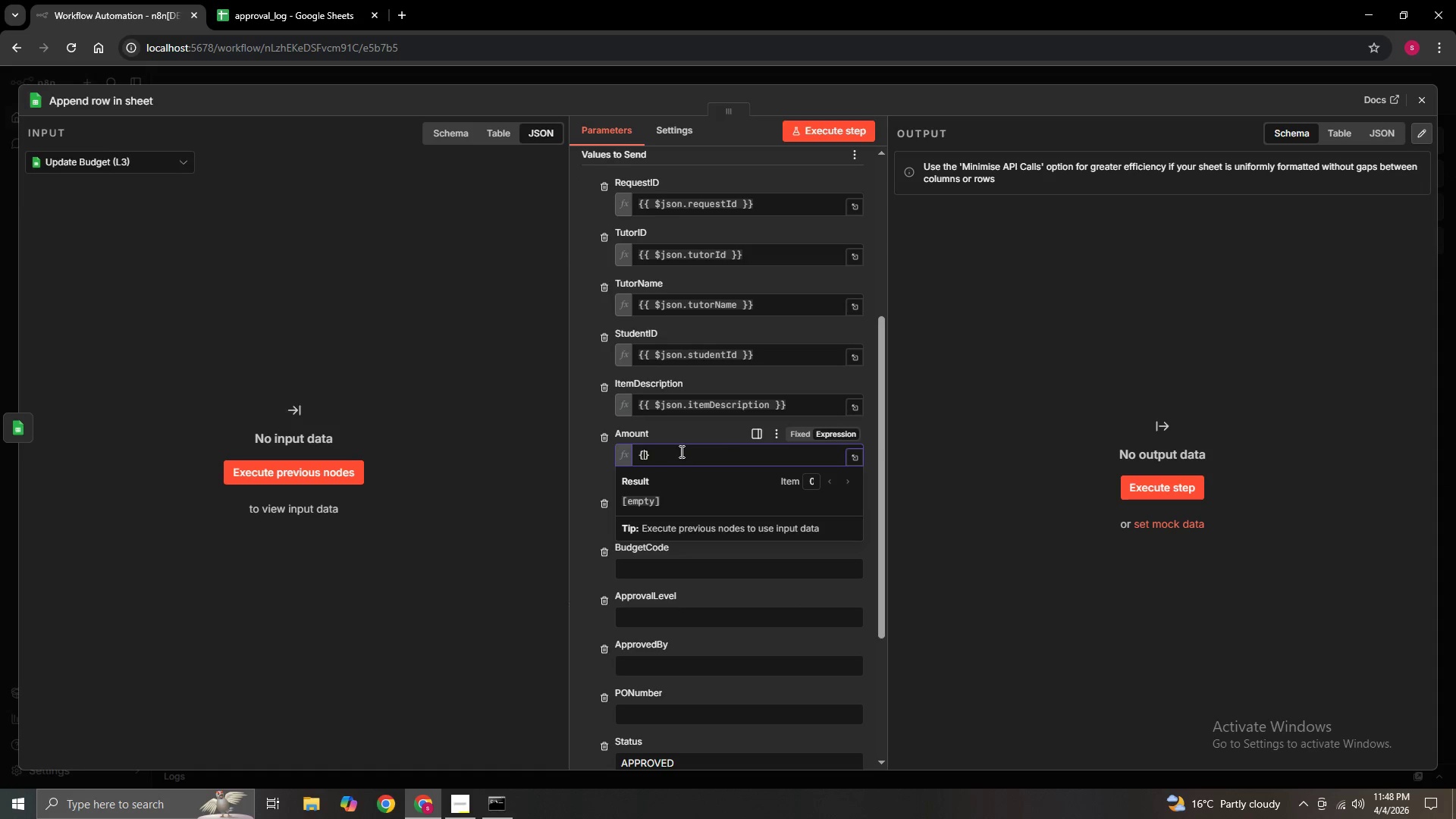 
key(Shift+BracketLeft)
 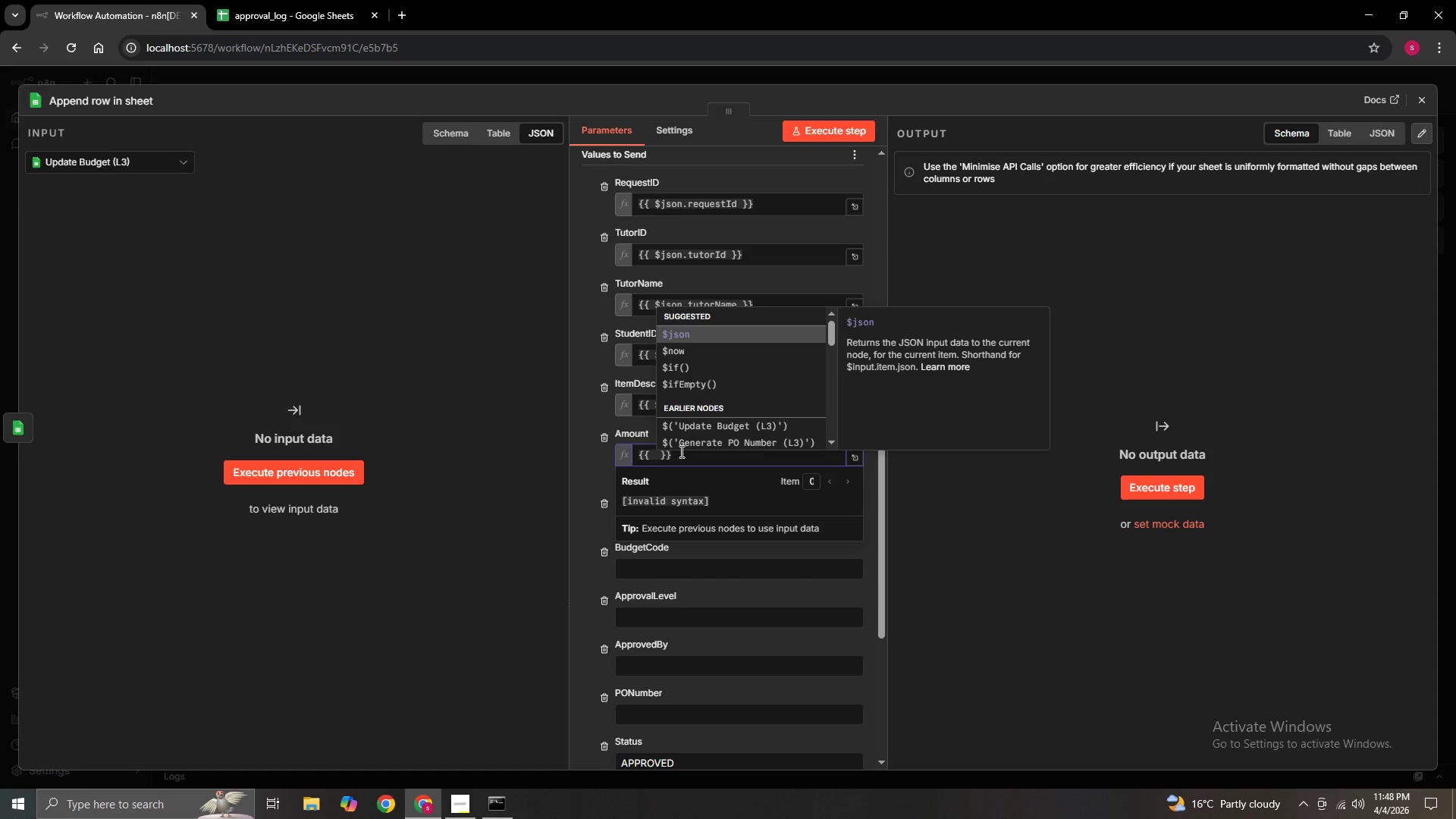 
key(Enter)
 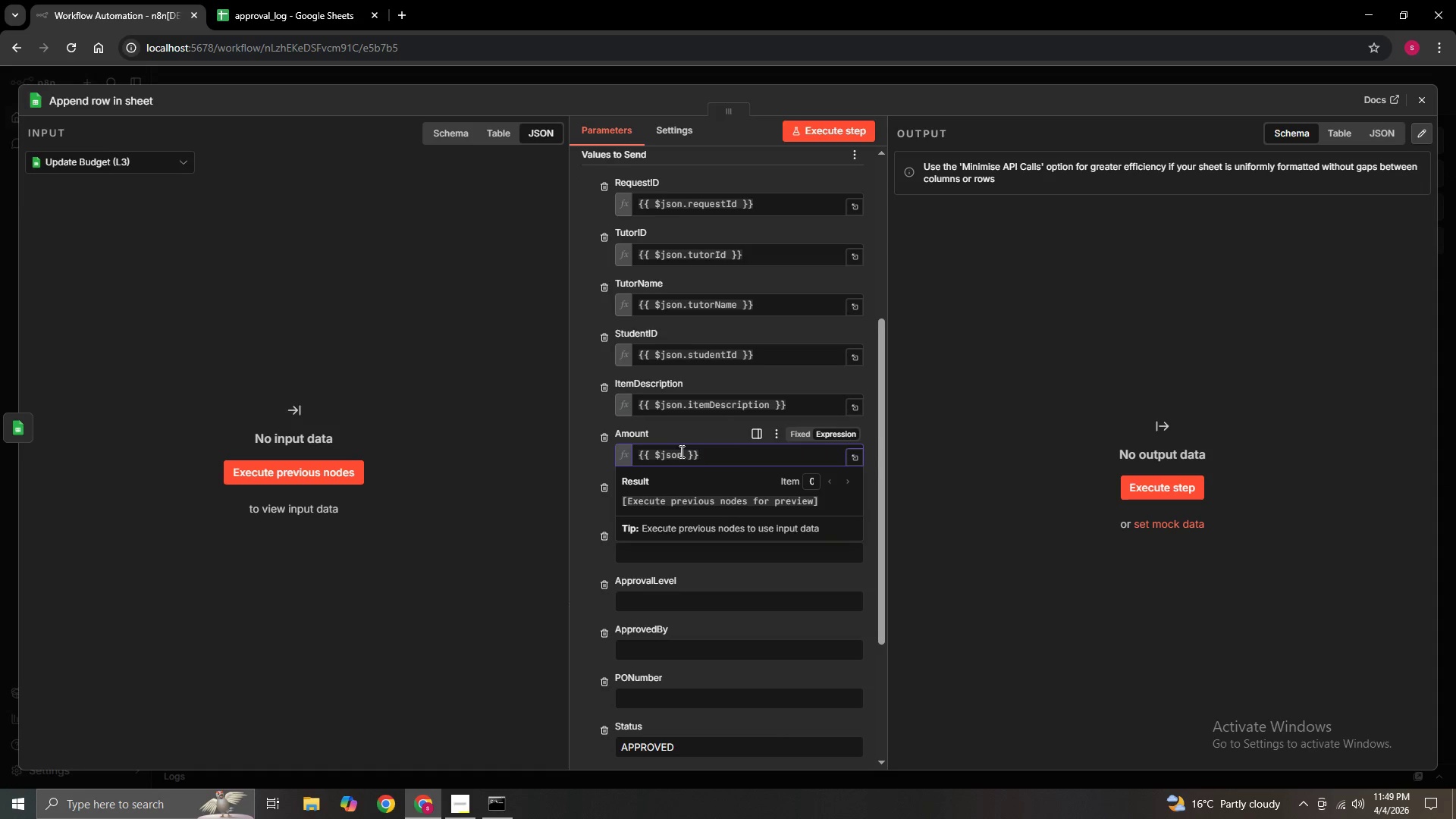 
key(Period)
 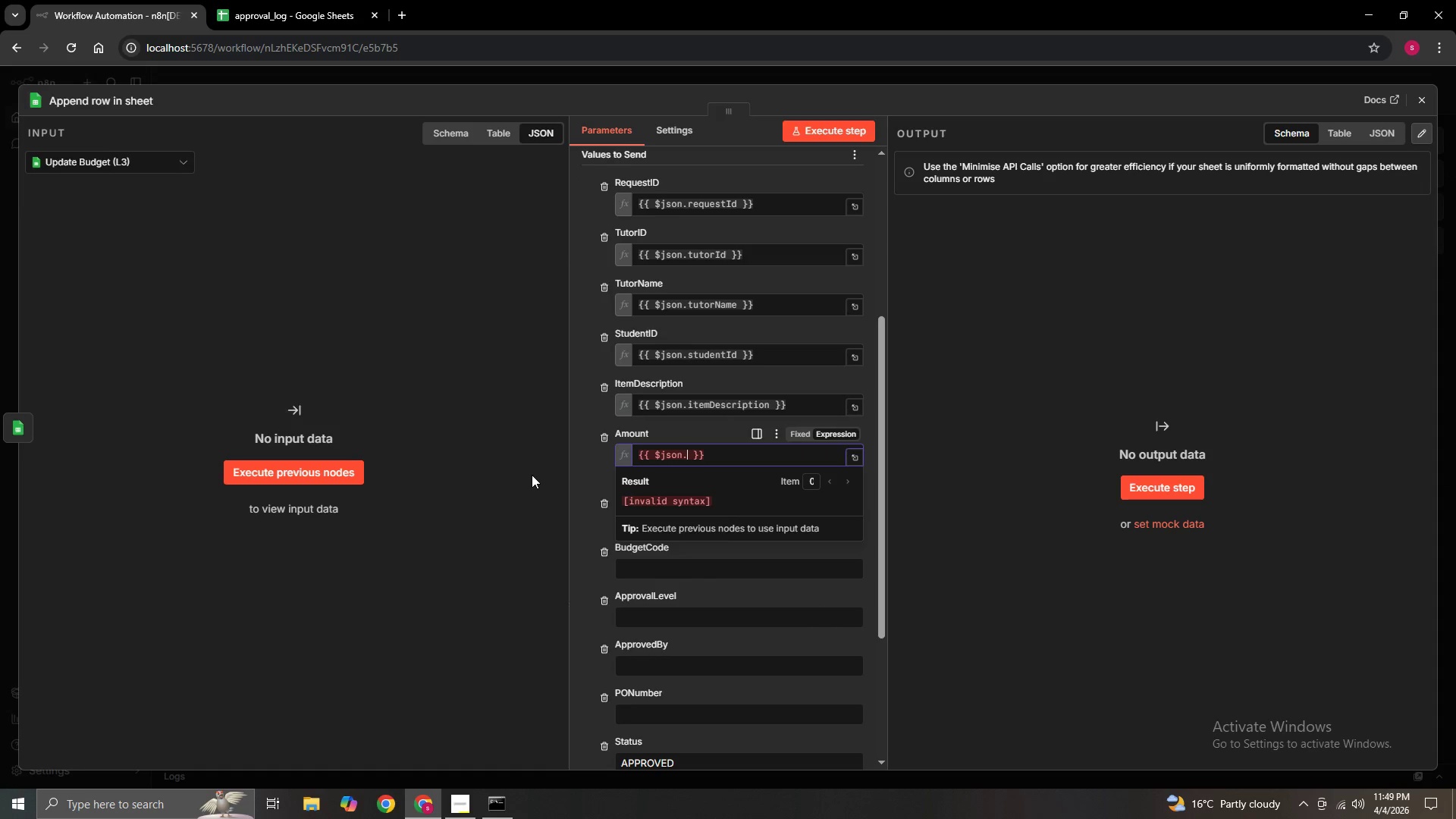 
type(amount)
 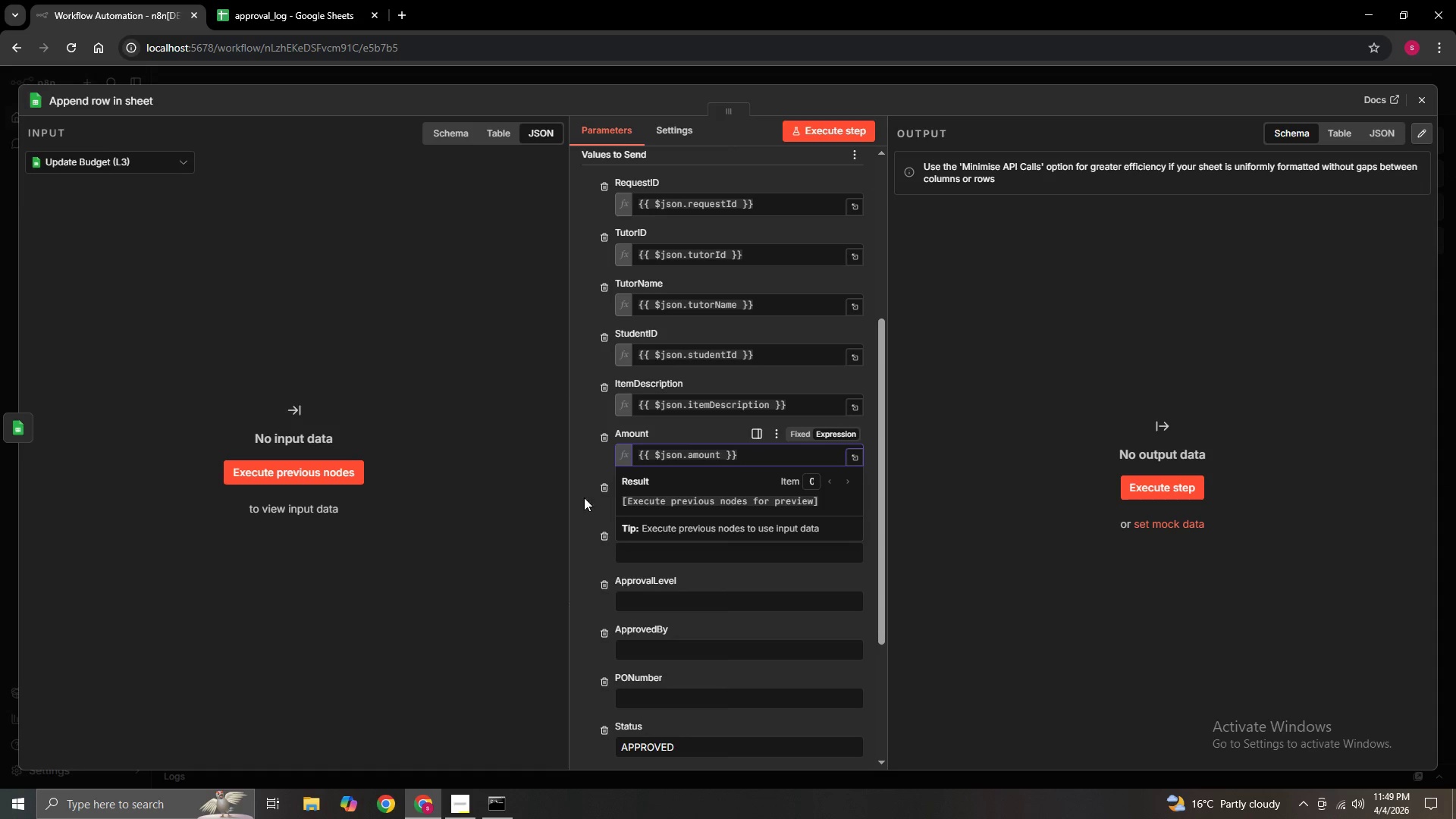 
left_click([584, 497])
 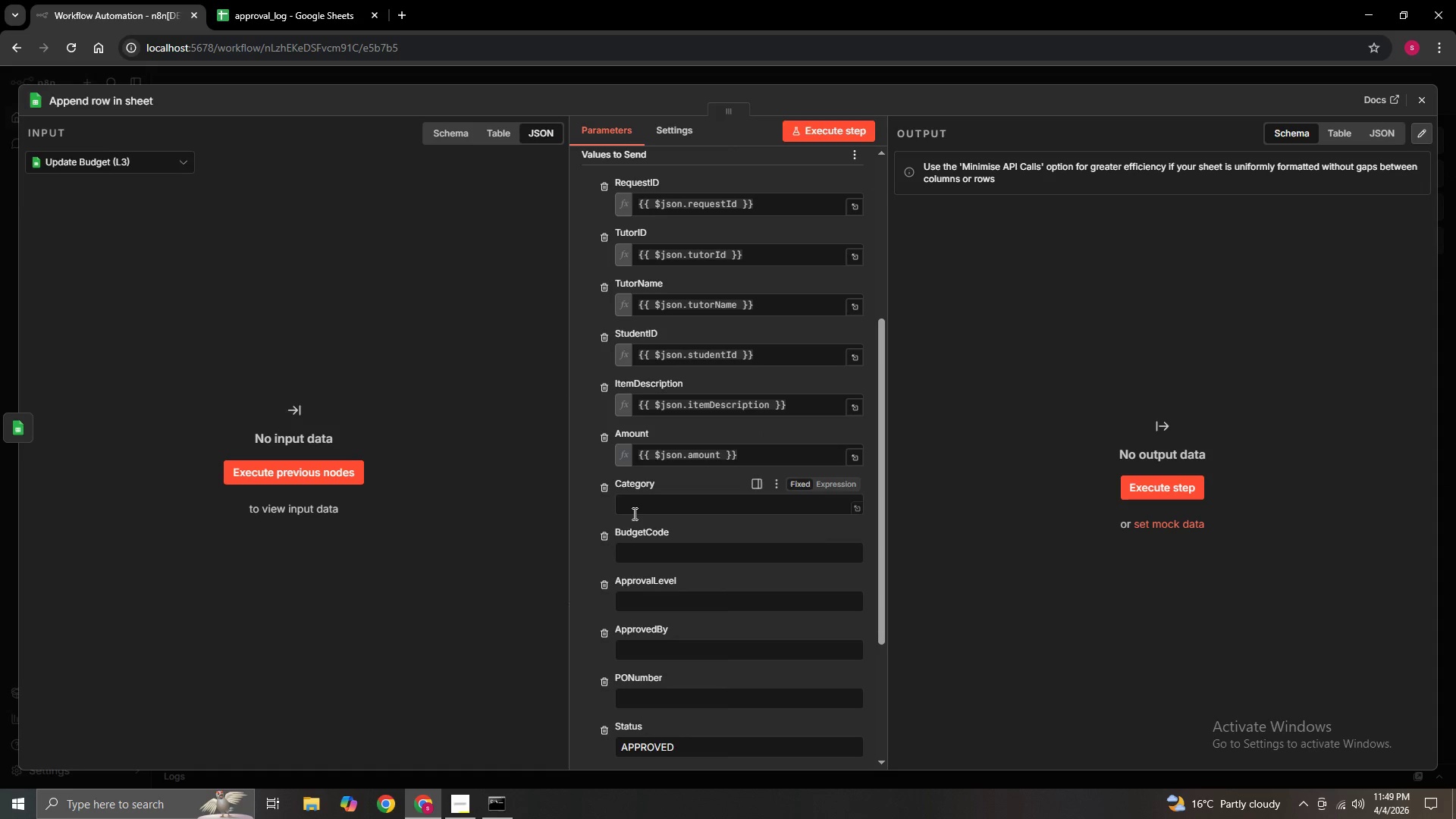 
left_click([641, 512])
 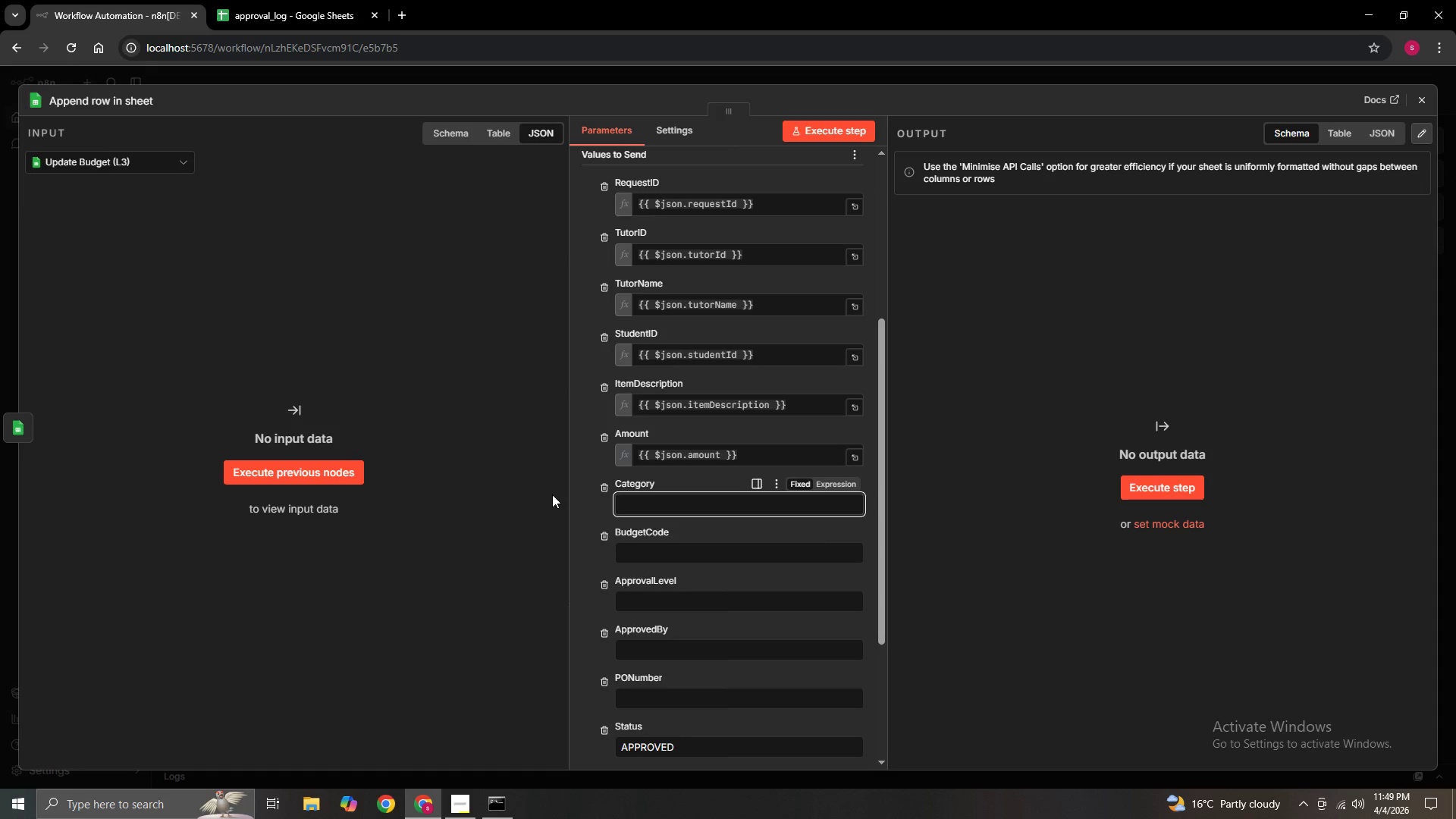 
key(Equal)
 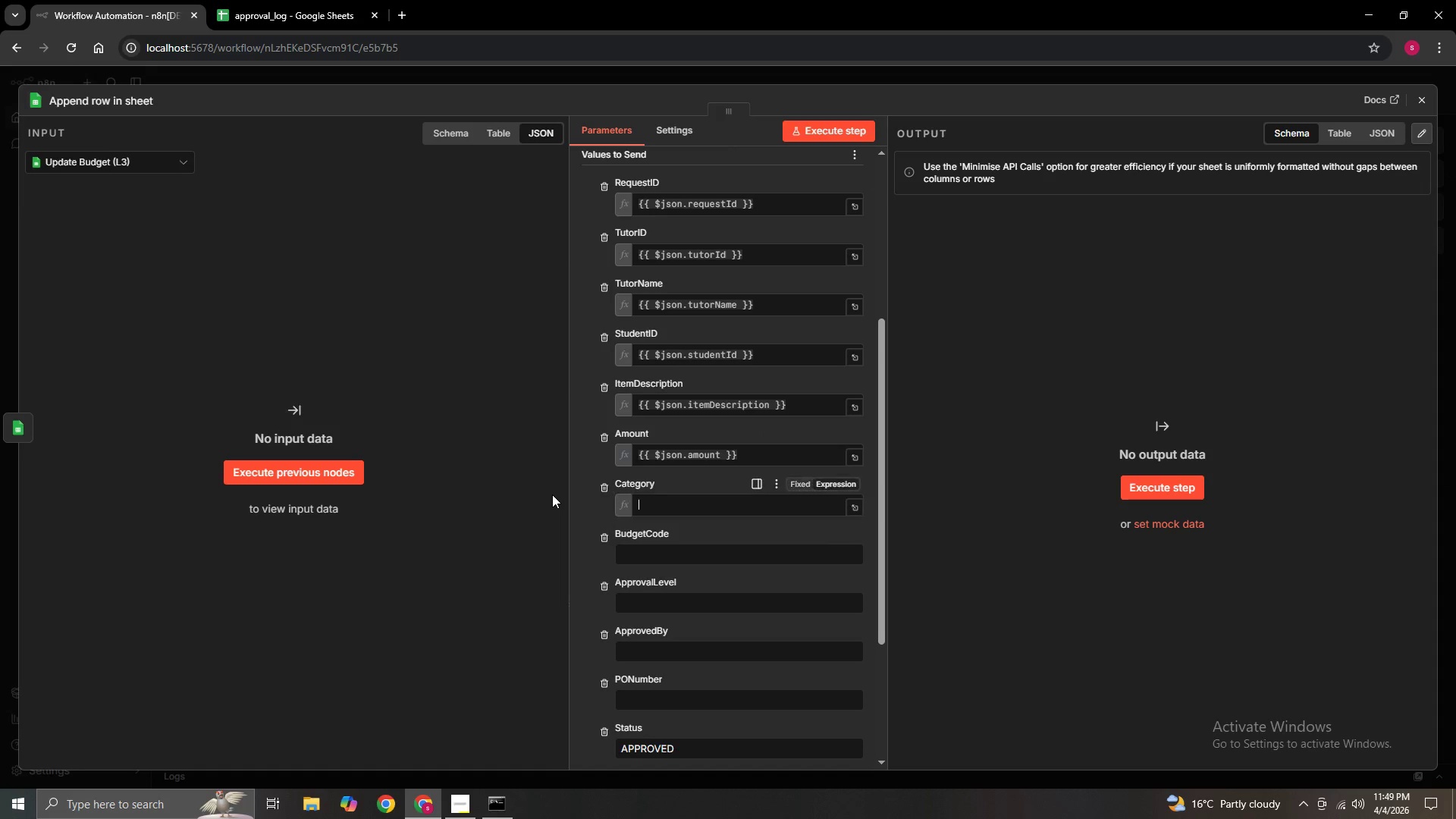 
key(Shift+BracketLeft)
 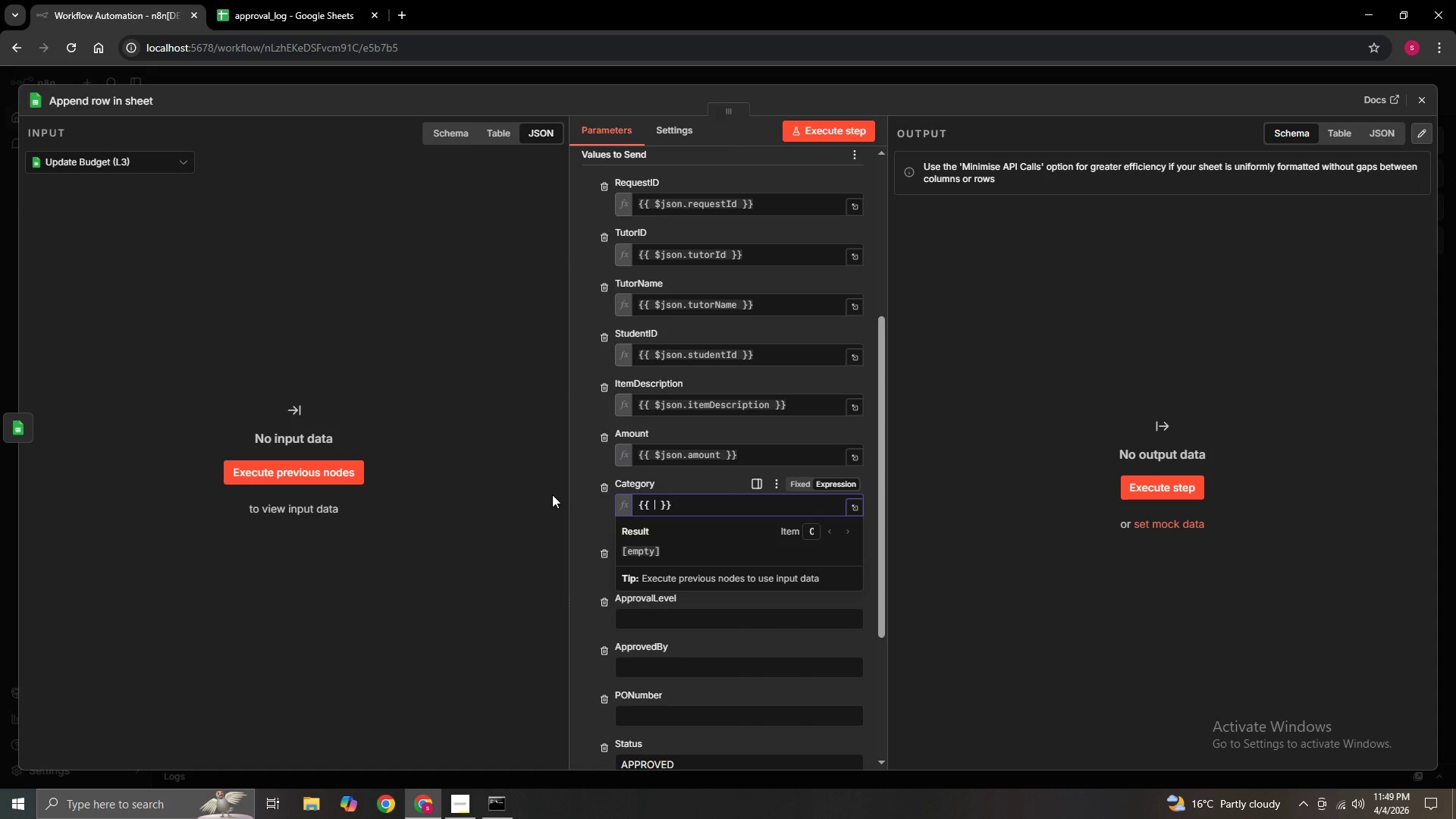 
key(Shift+BracketLeft)
 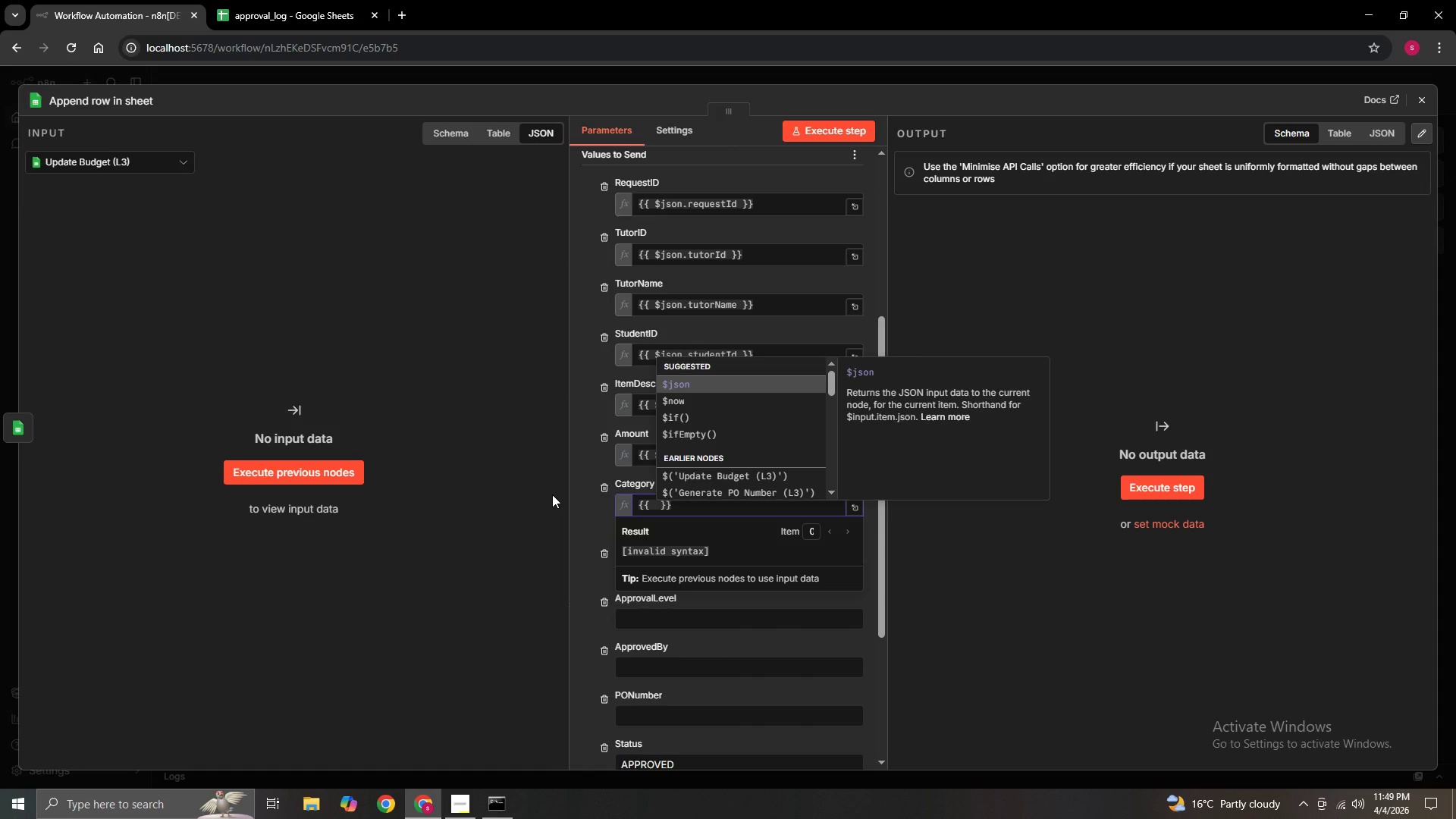 
key(Enter)
 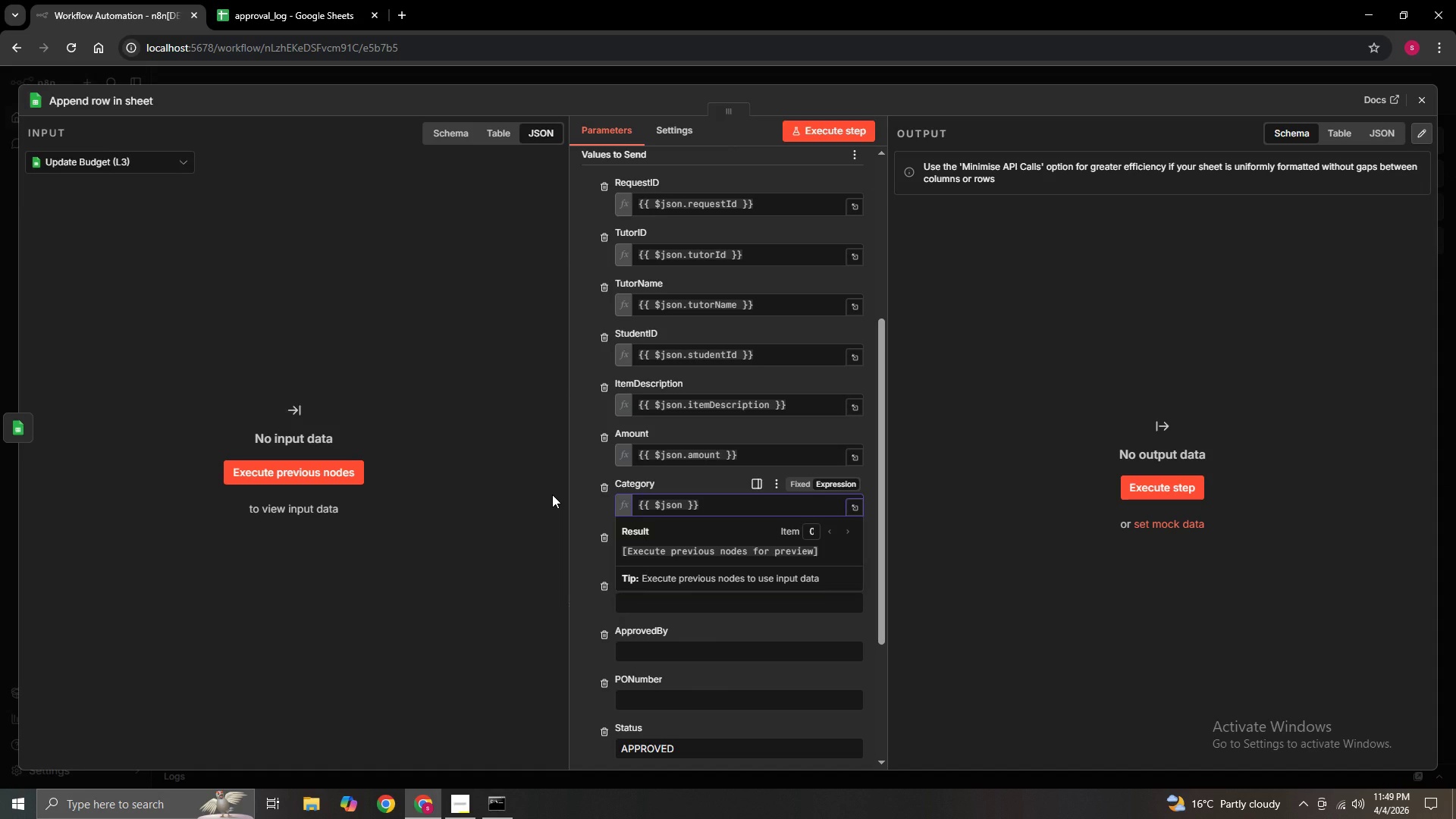 
type(.category)
 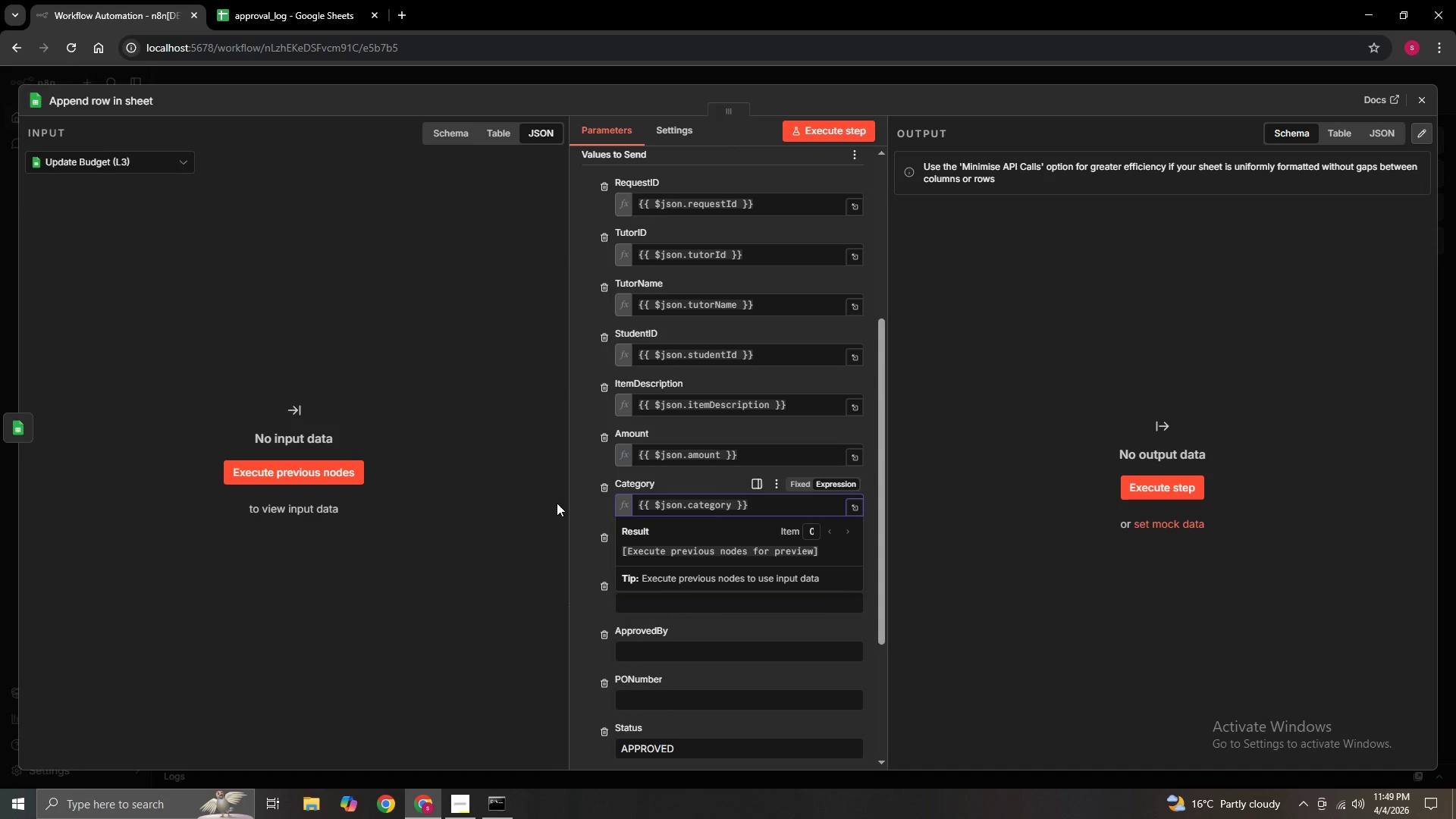 
left_click([577, 516])
 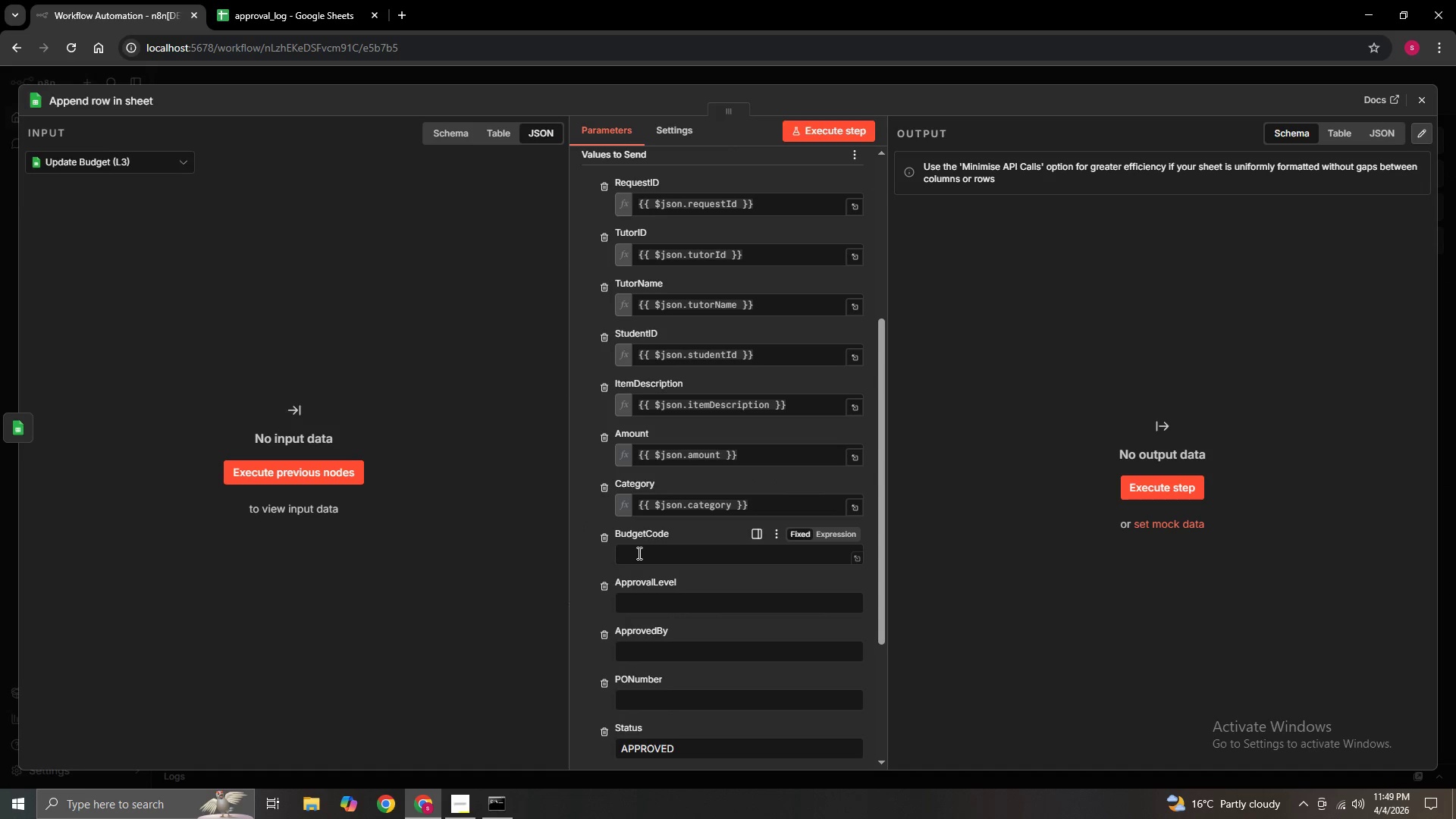 
double_click([638, 553])
 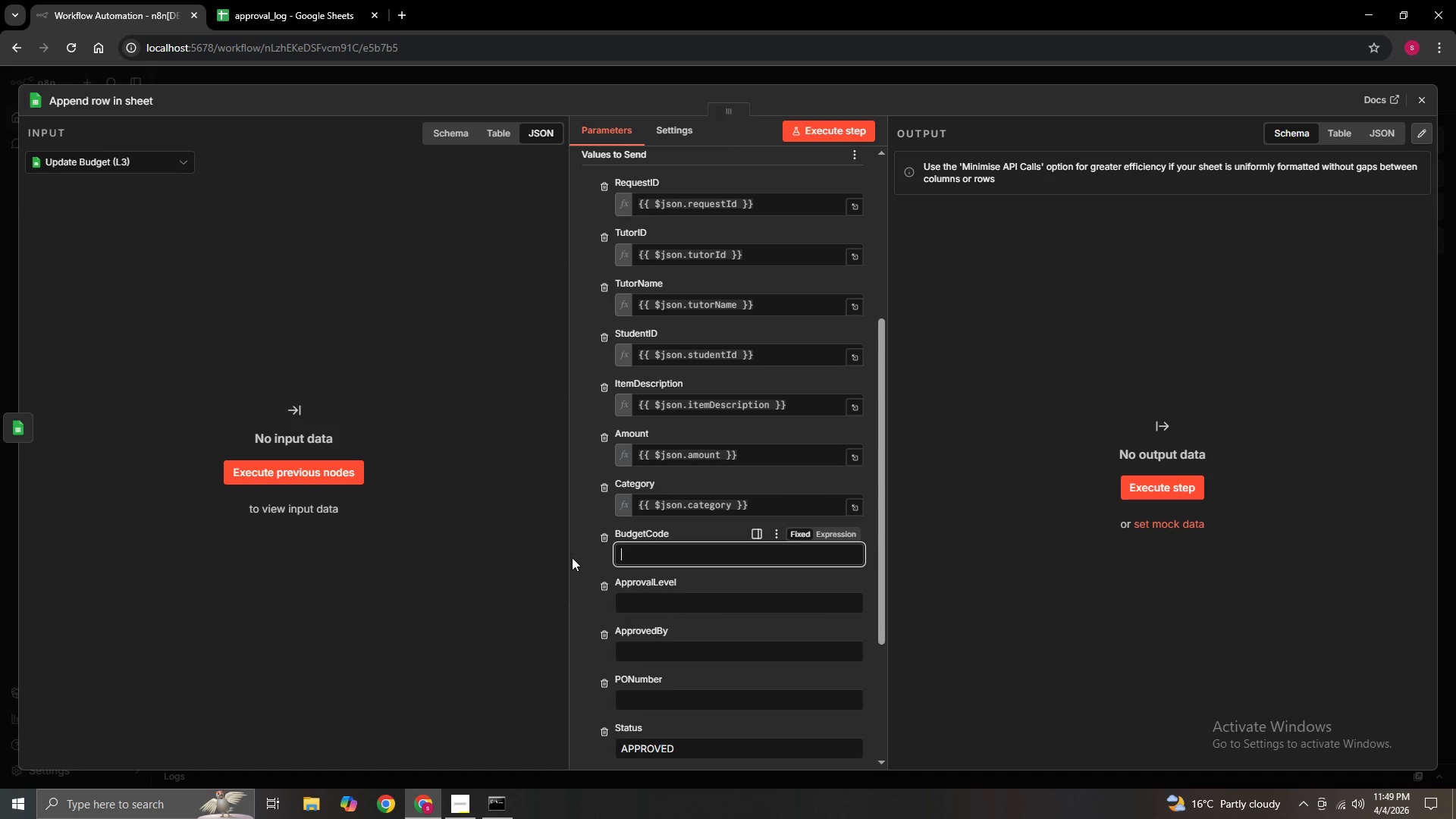 
key(Equal)
 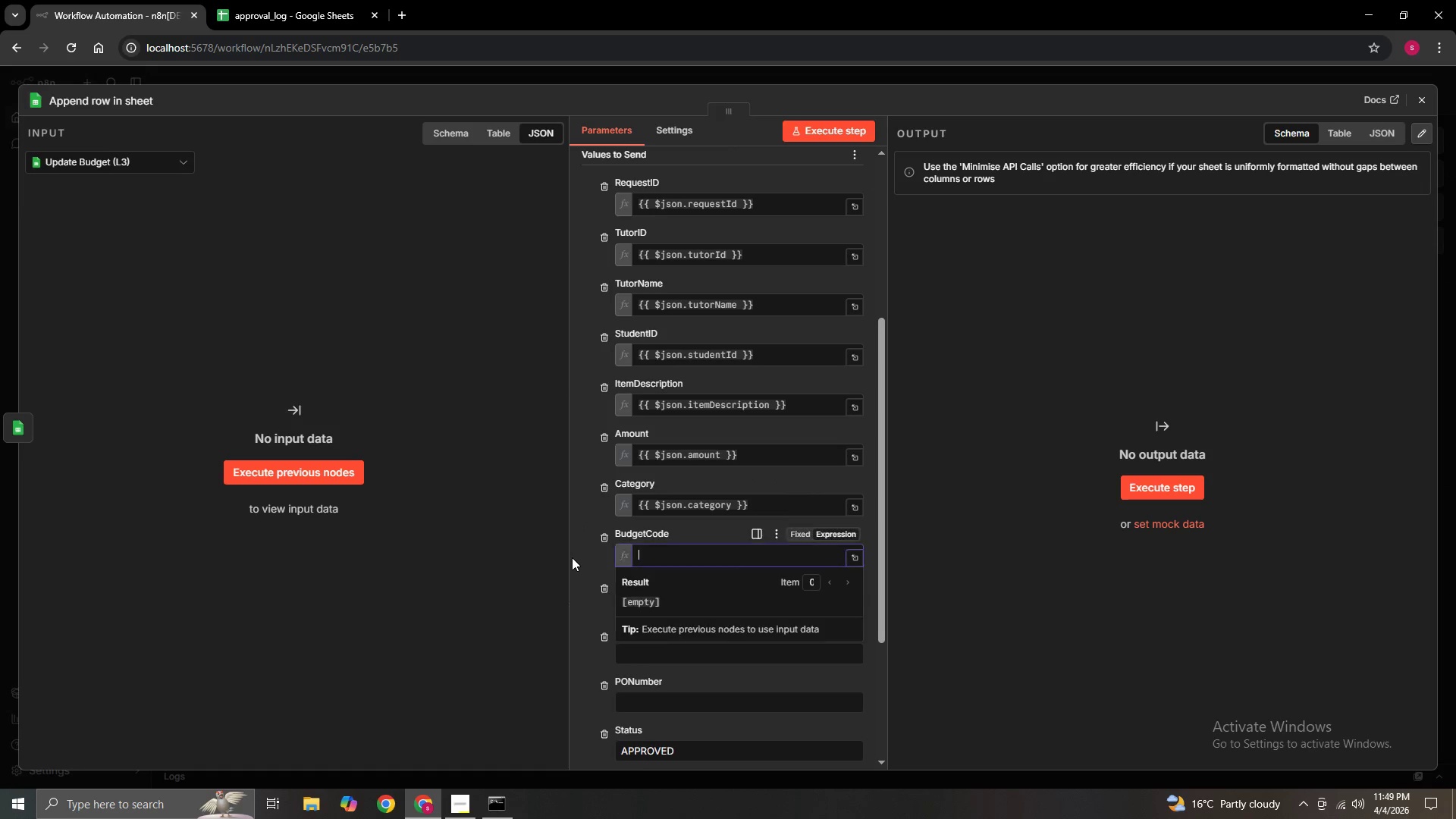 
key(Shift+BracketLeft)
 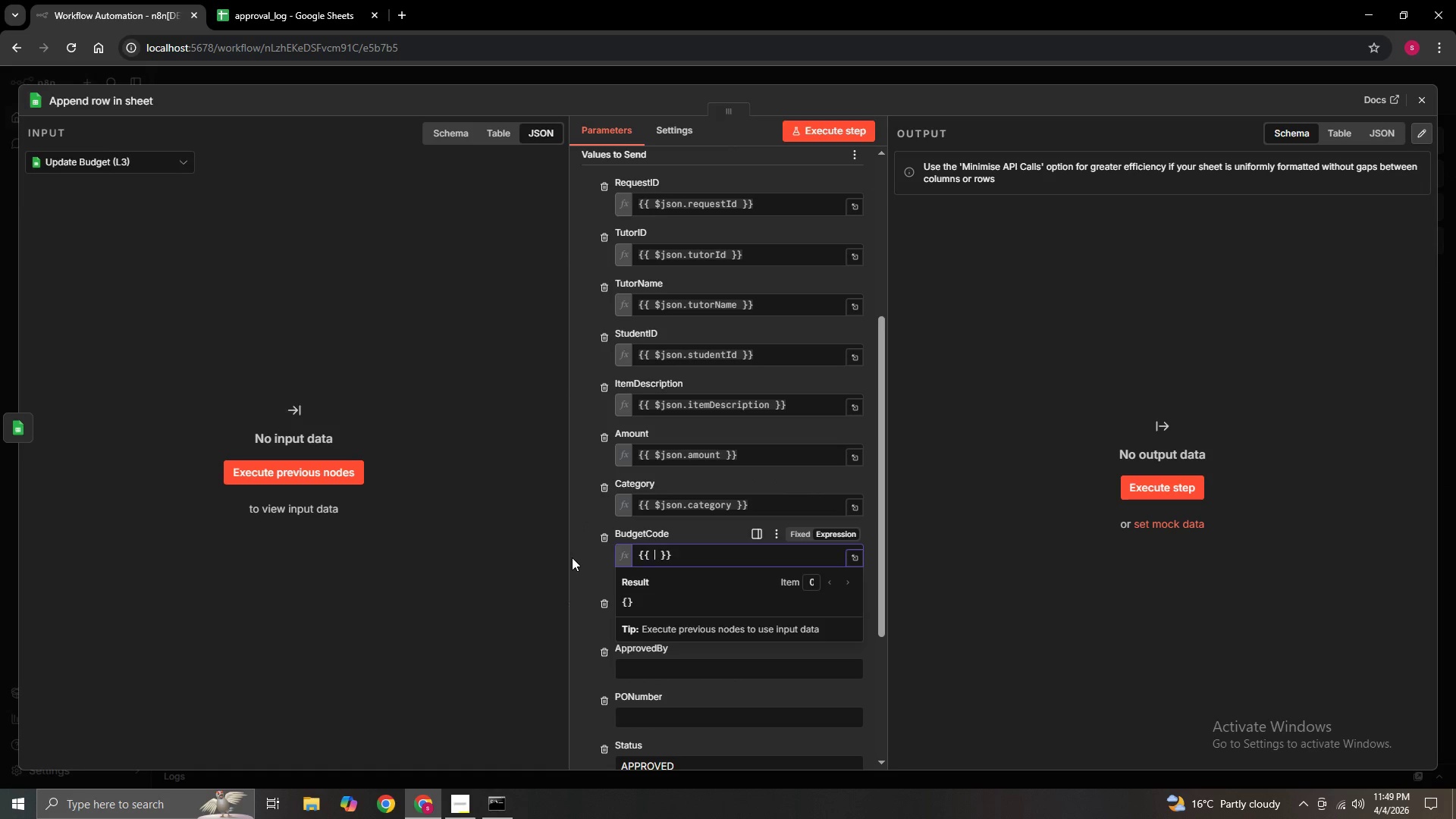 
key(Shift+BracketLeft)
 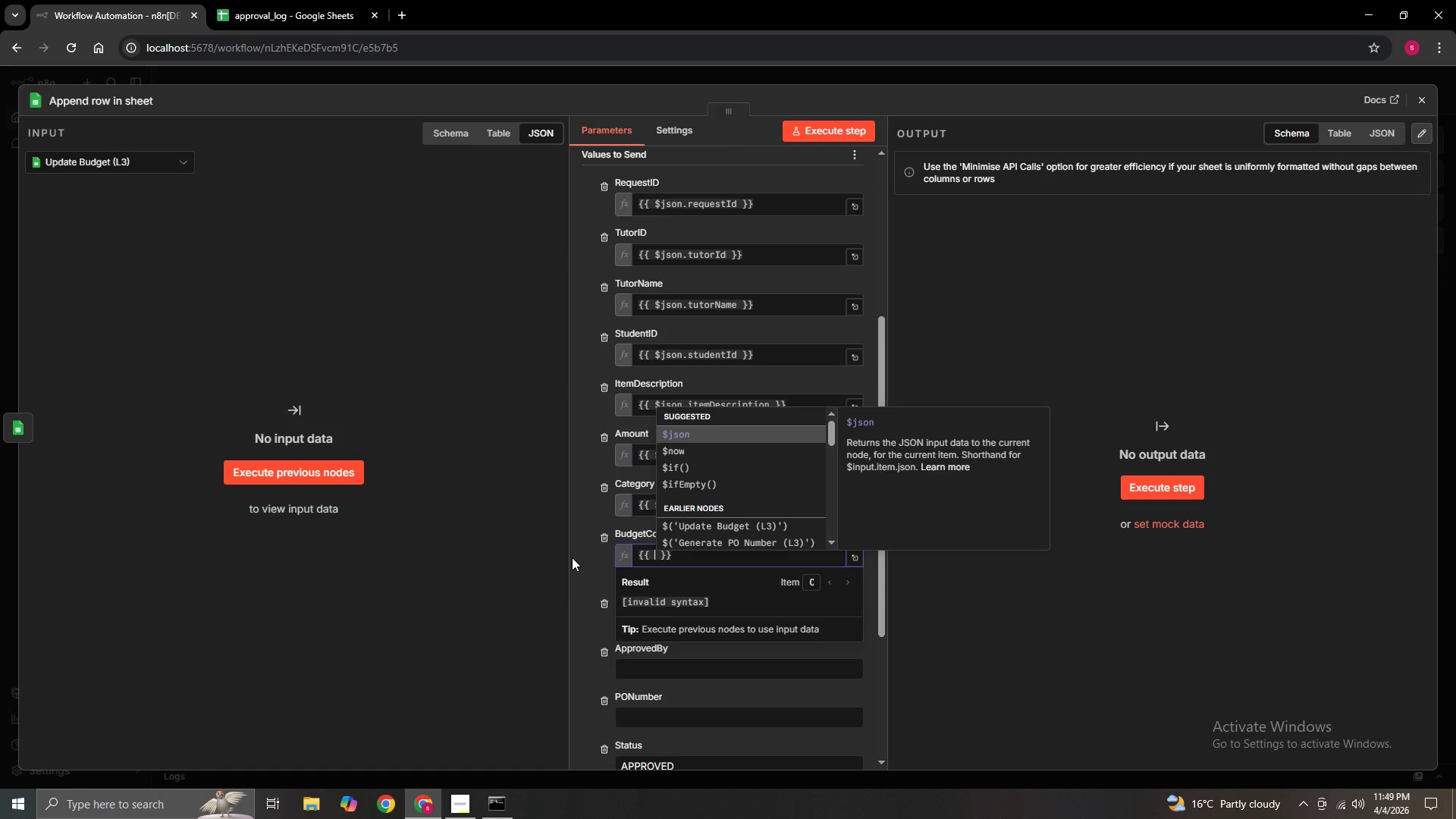 
key(Enter)
 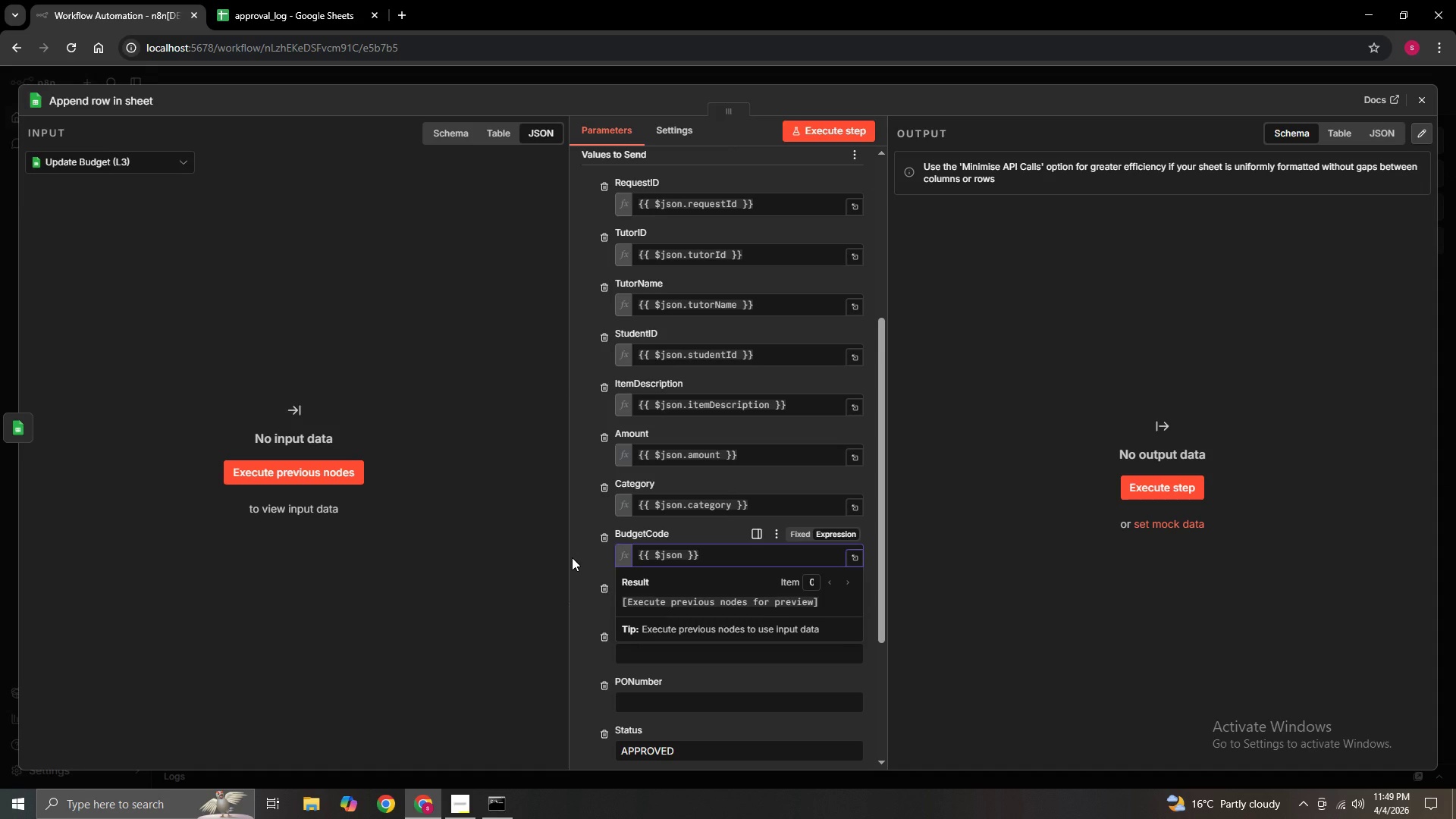 
type(.budgetcode)
 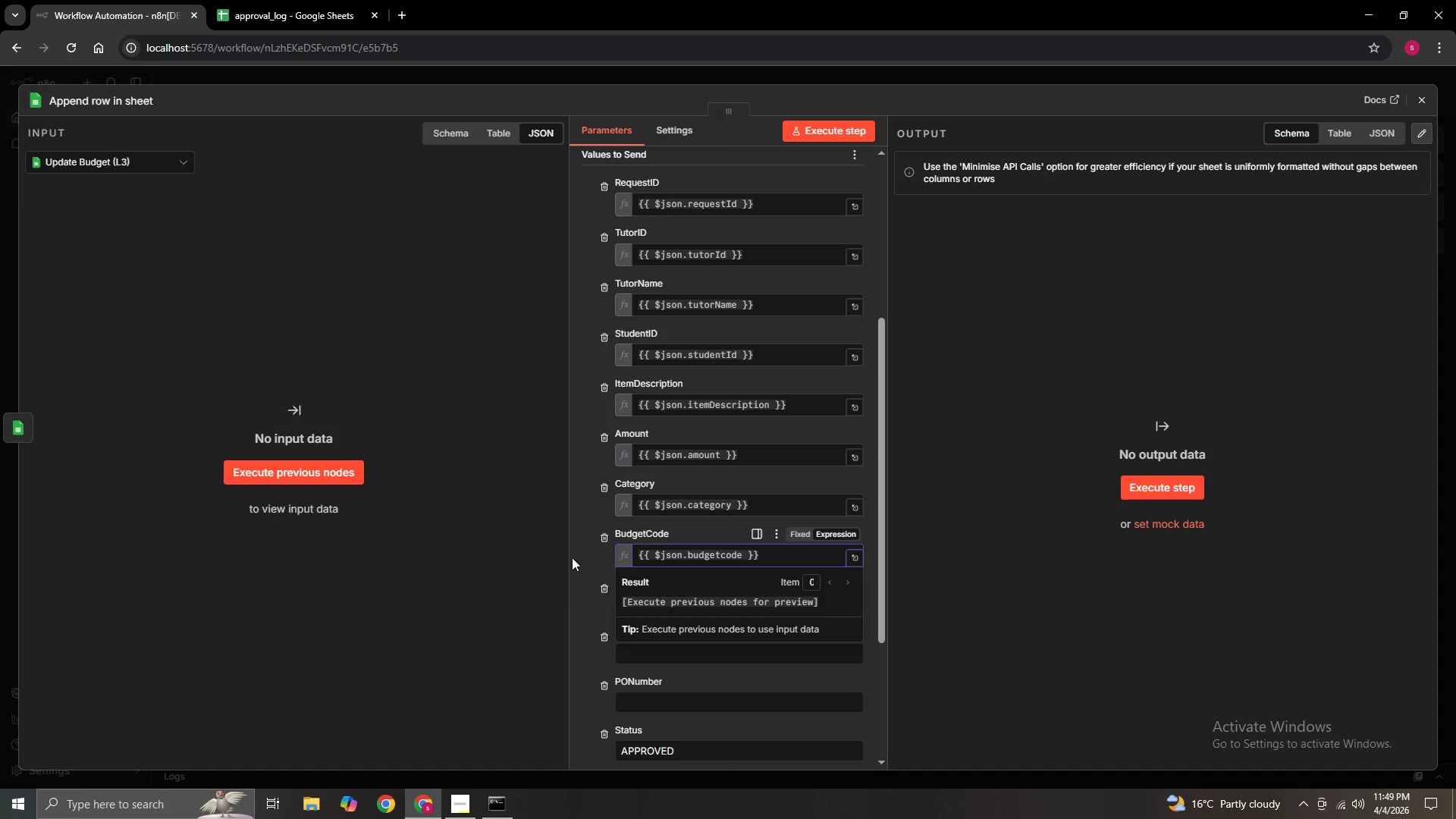 
left_click([572, 557])
 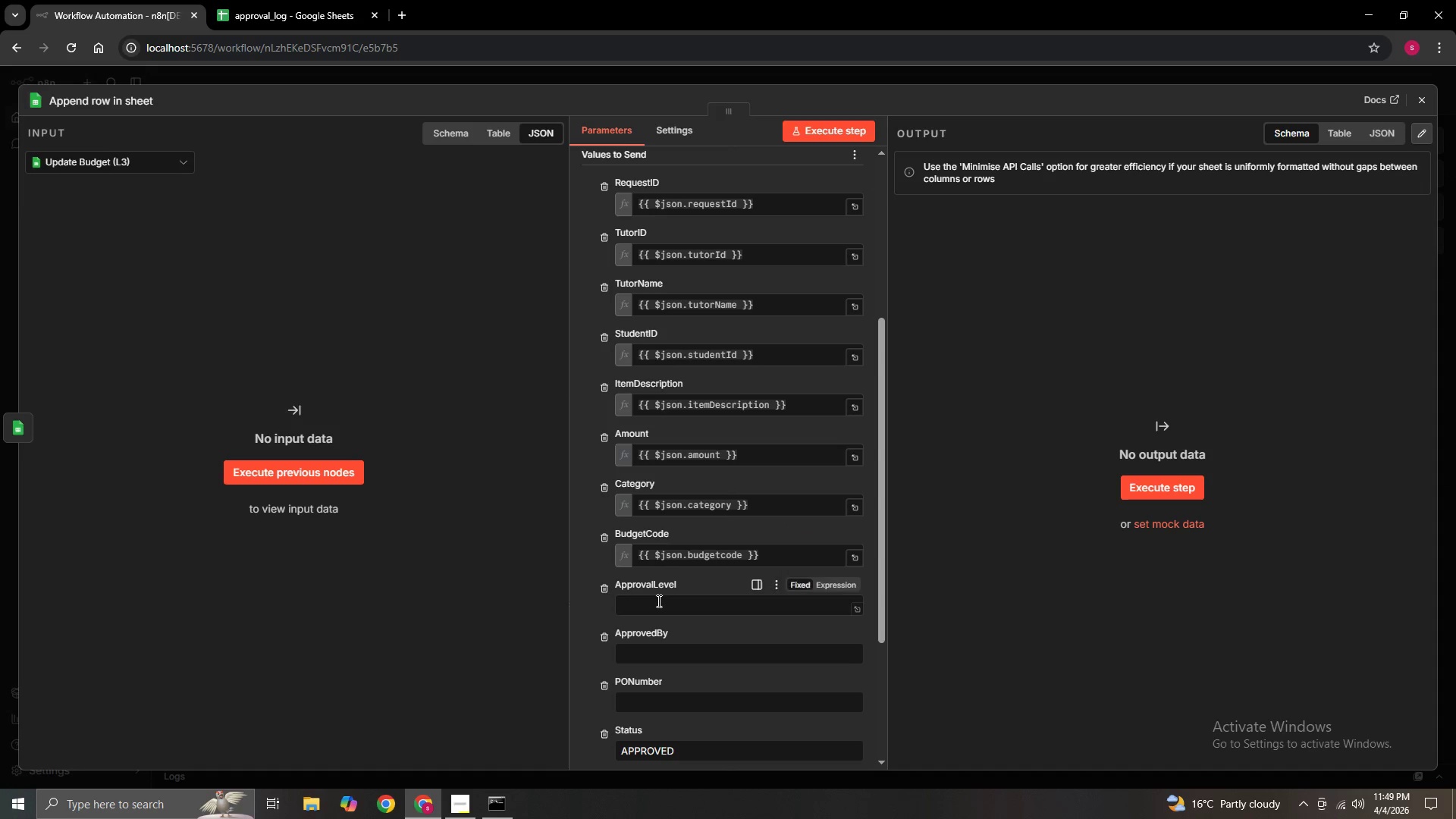 
left_click([657, 601])
 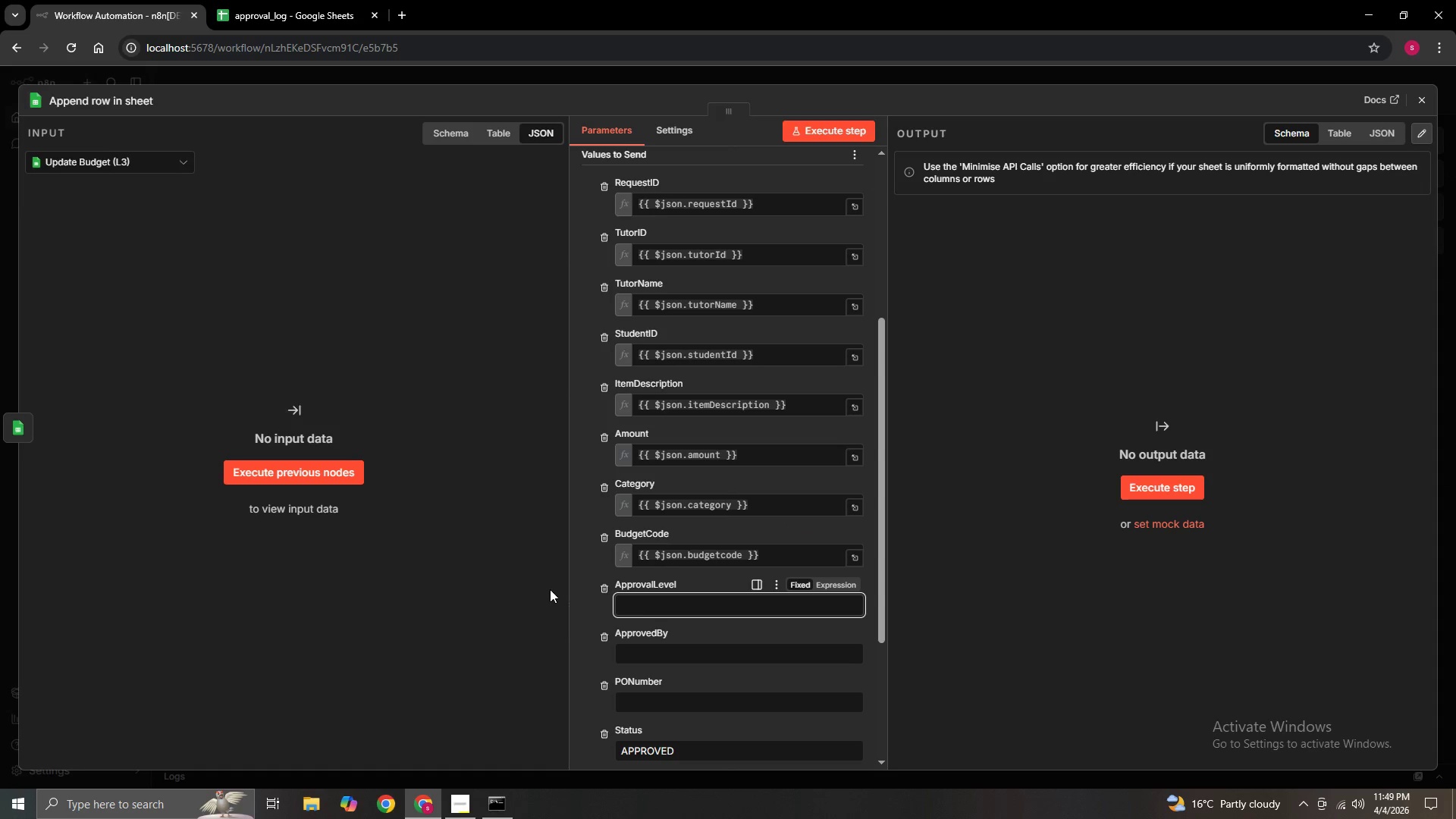 
scroll: coordinate [576, 607], scroll_direction: down, amount: 7.0
 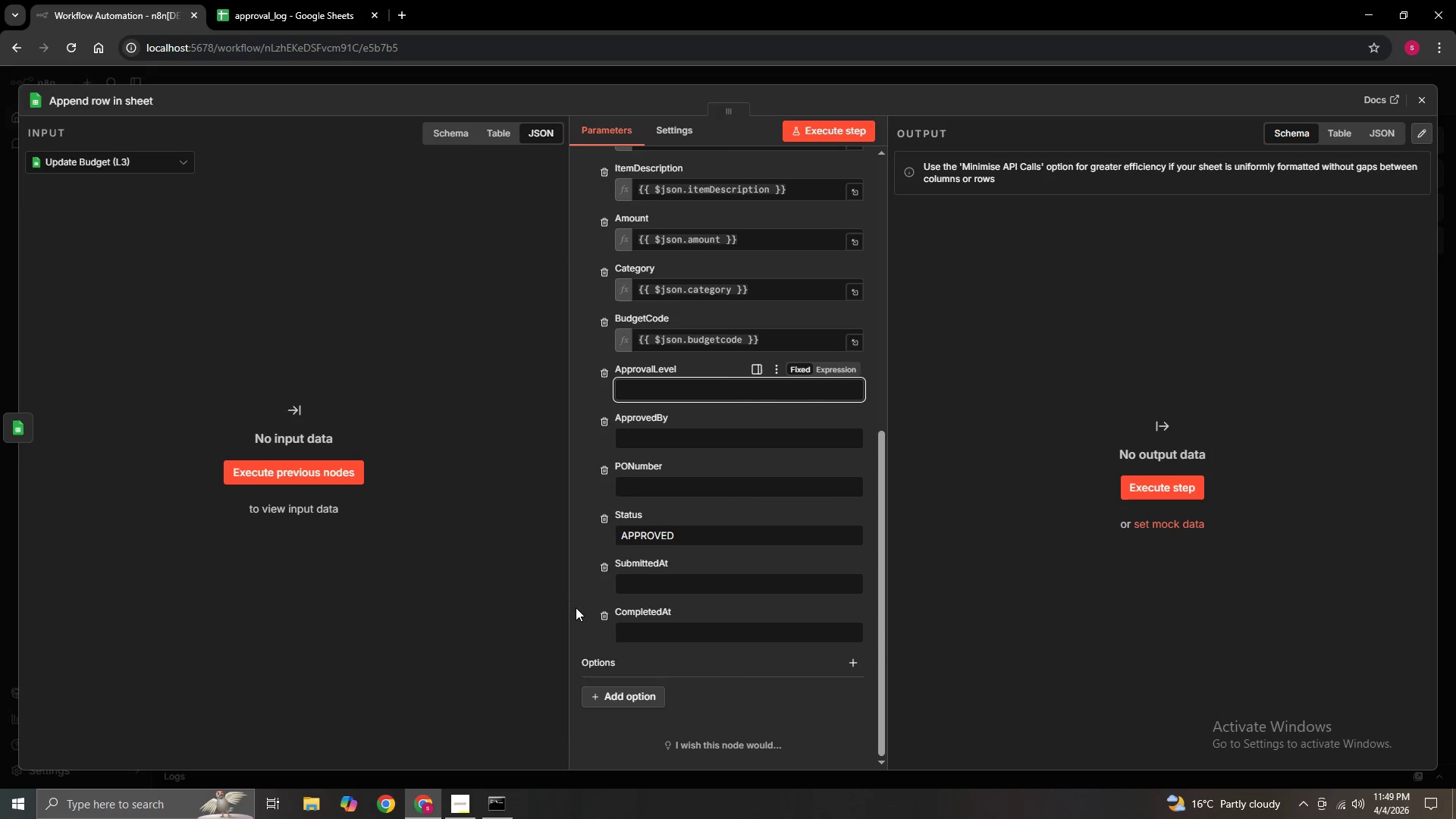 
key(Equal)
 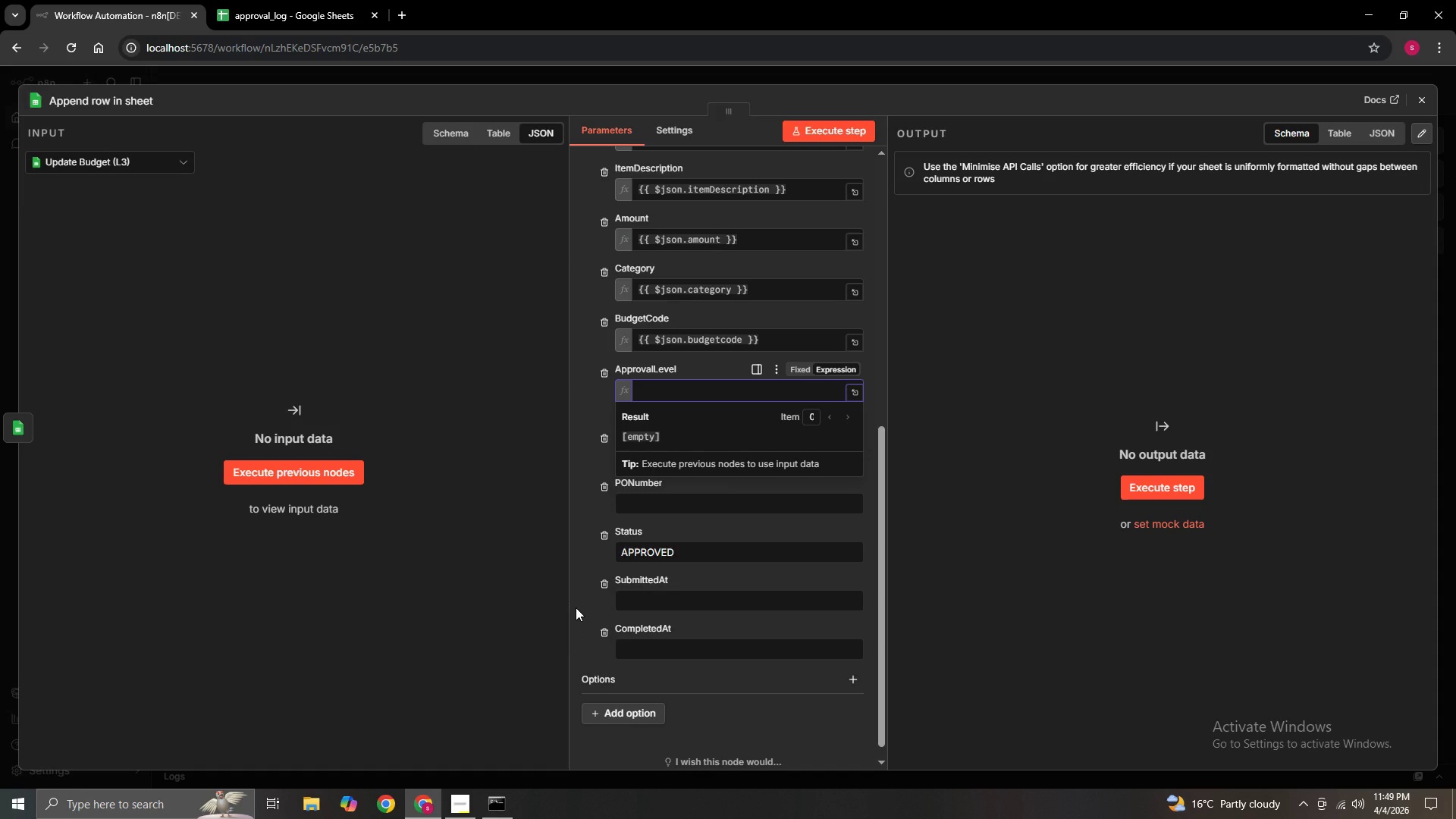 
key(Shift+BracketLeft)
 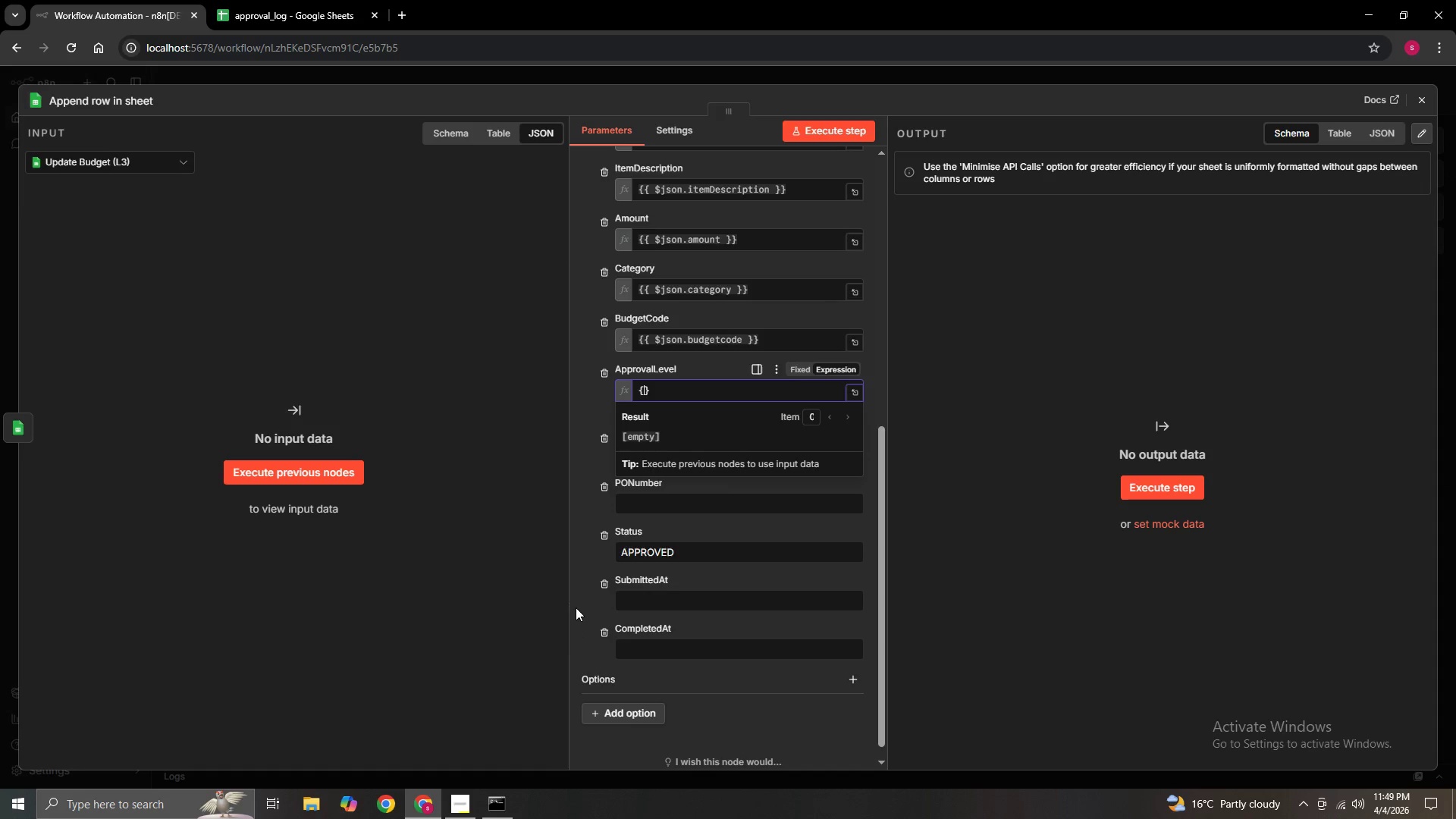 
key(Shift+BracketLeft)
 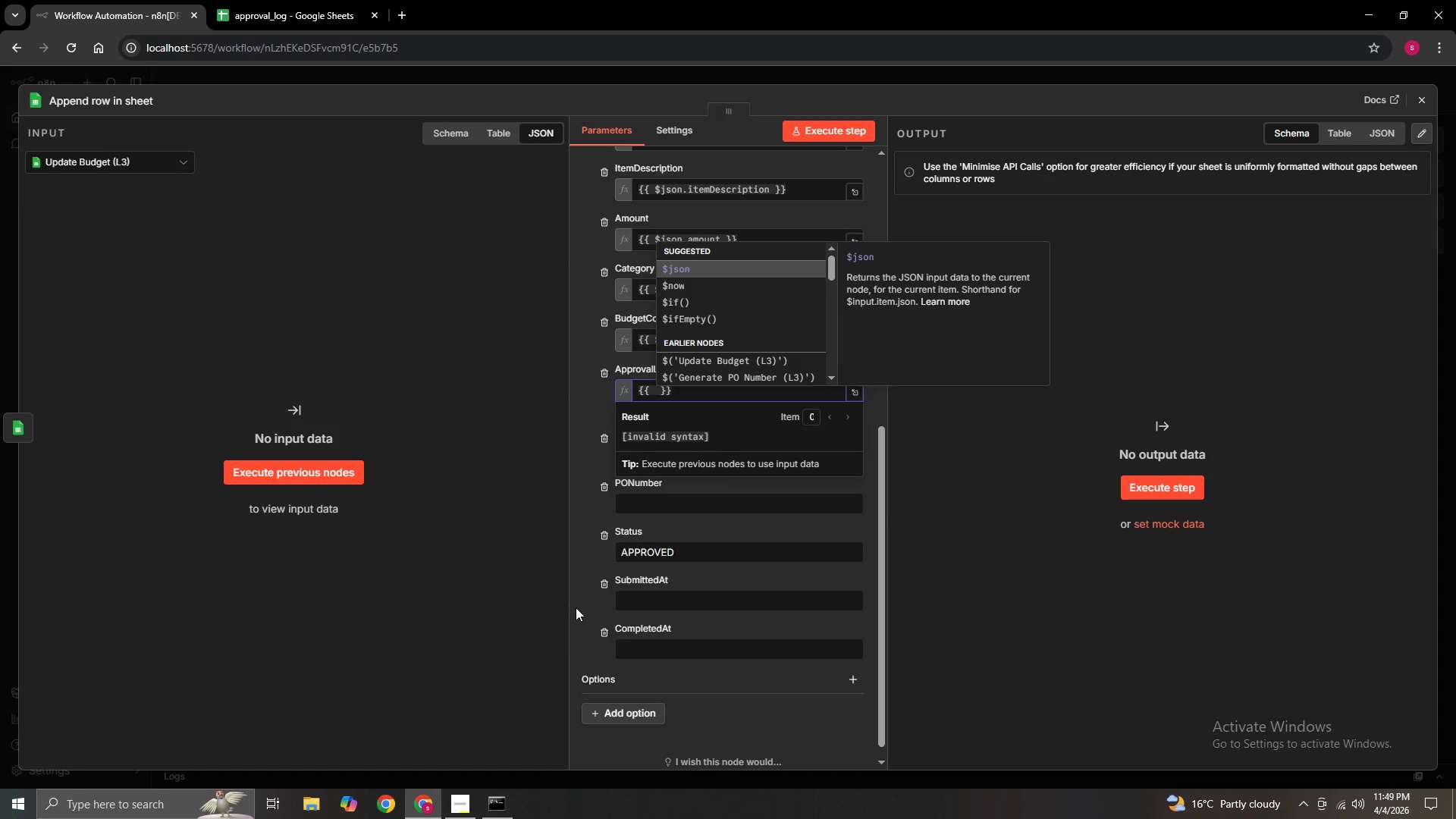 
key(Enter)
 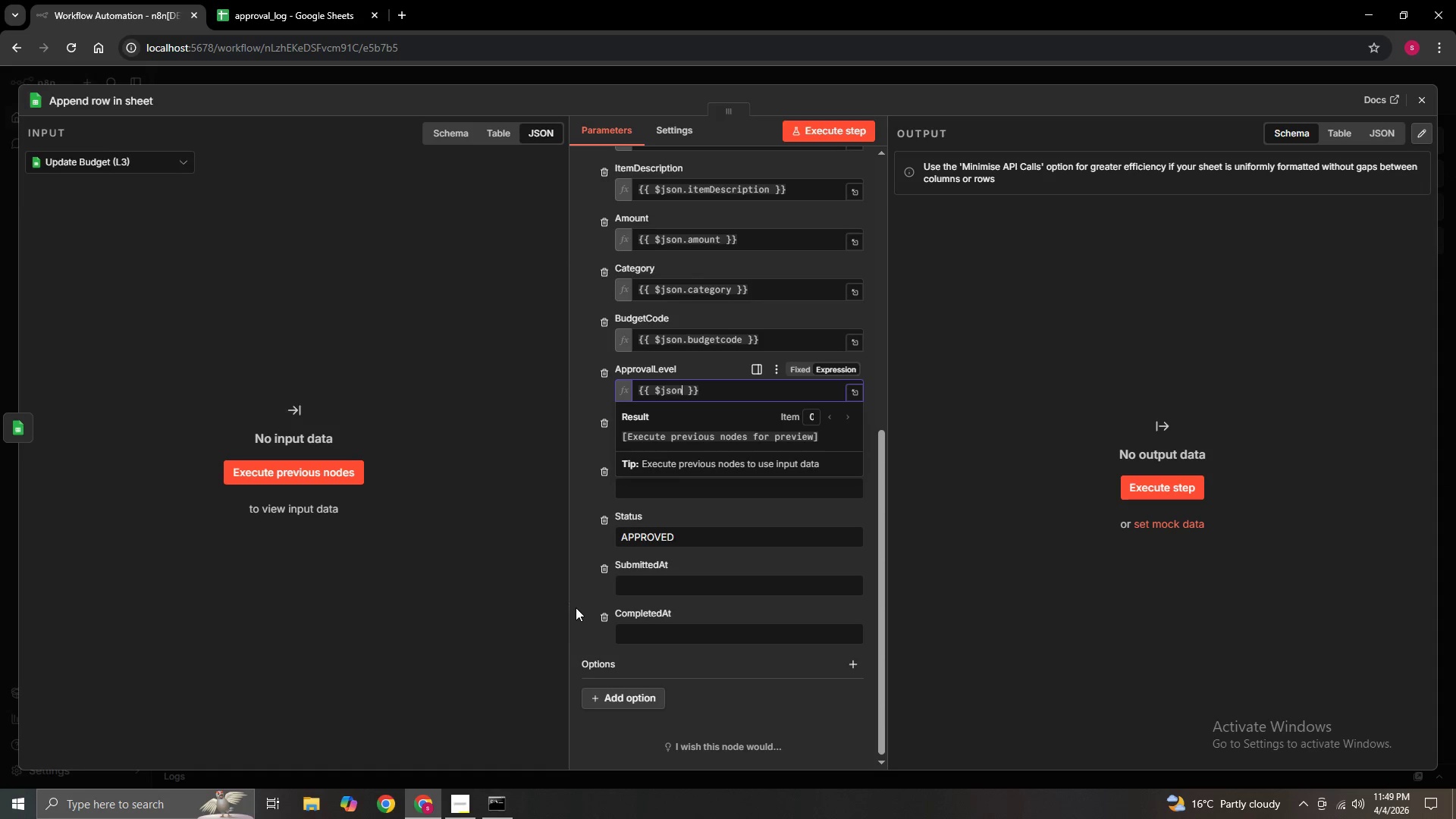 
type(.approvalLevel)
 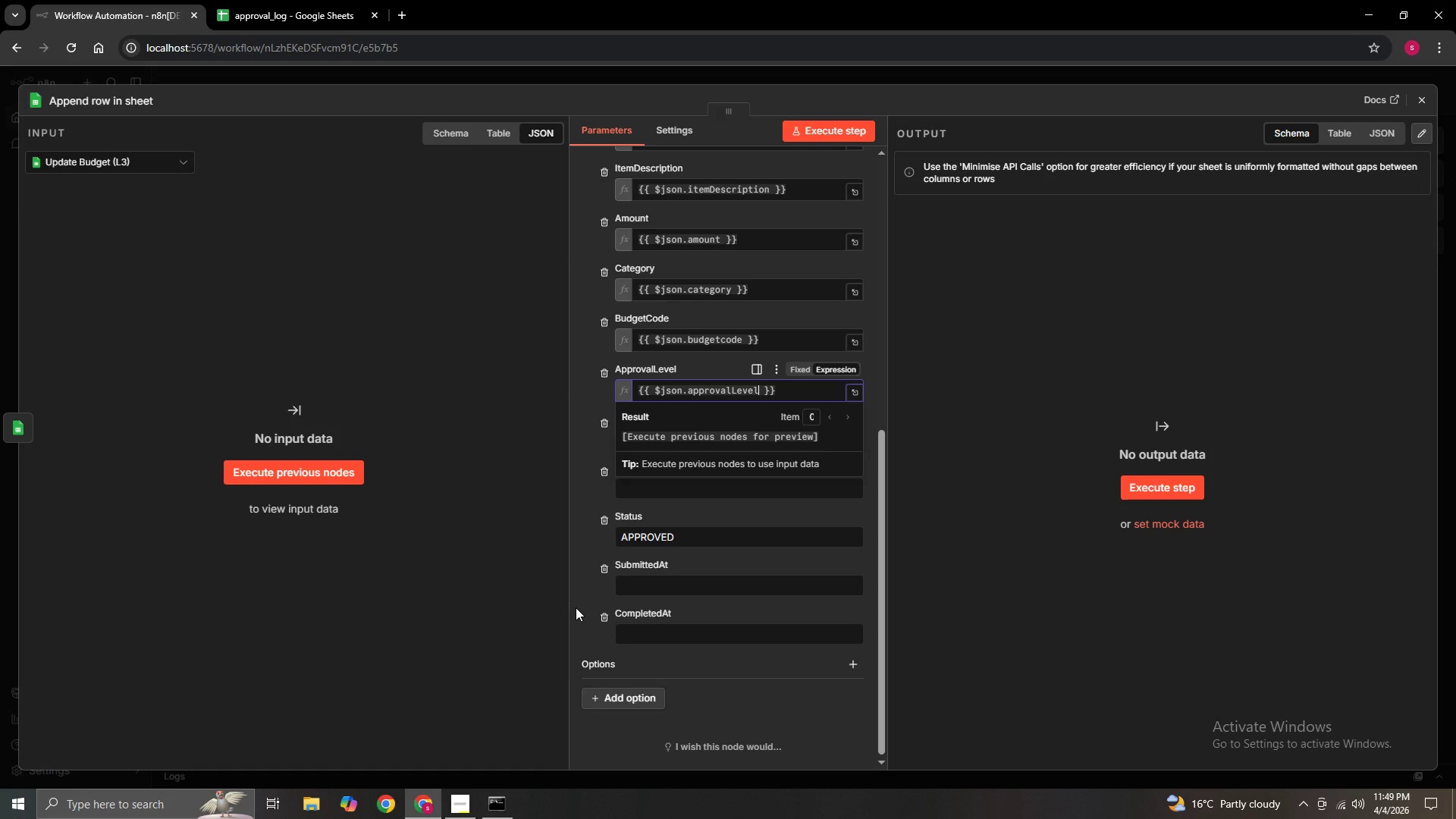 
left_click([573, 480])
 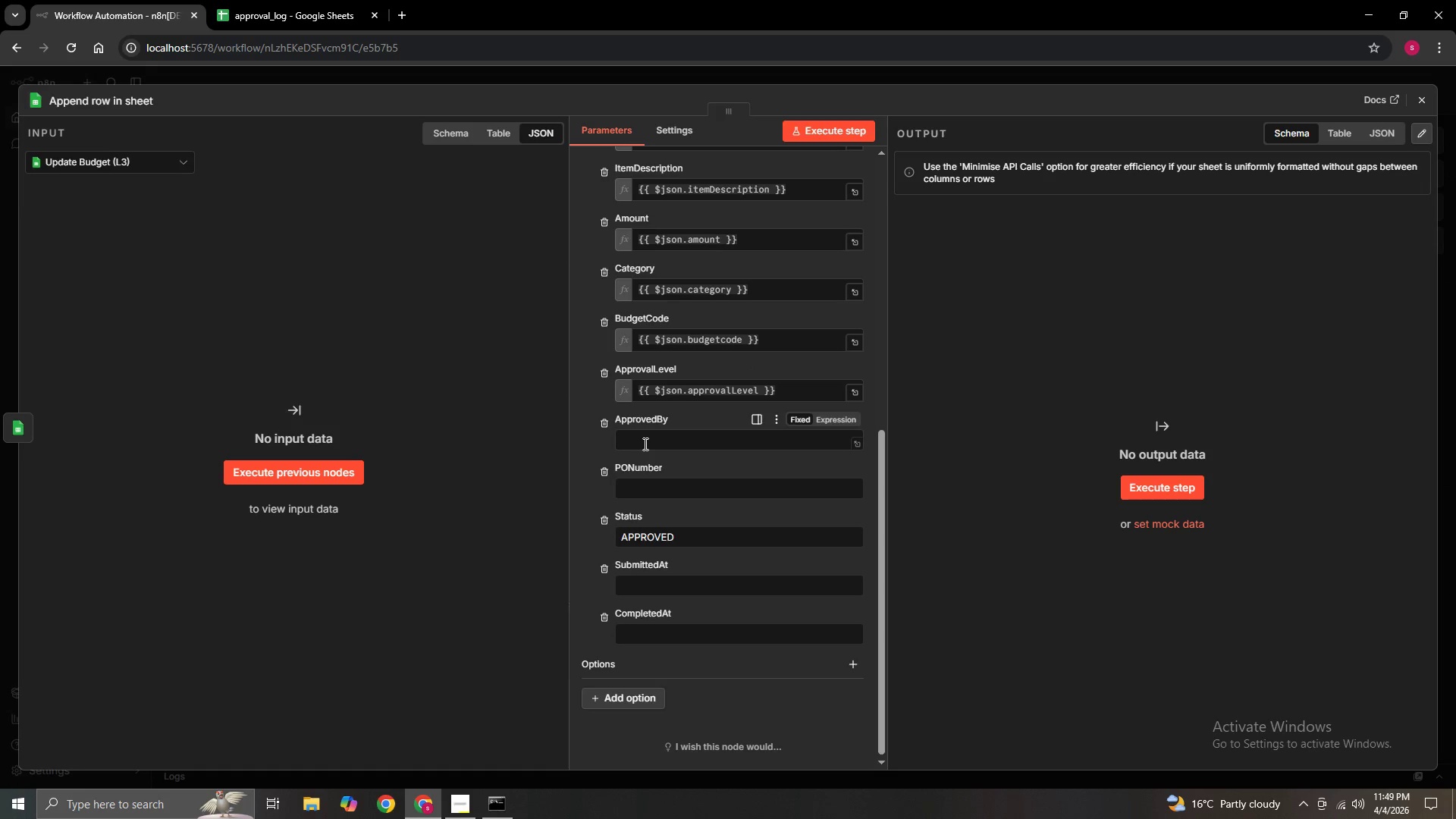 
left_click([644, 444])
 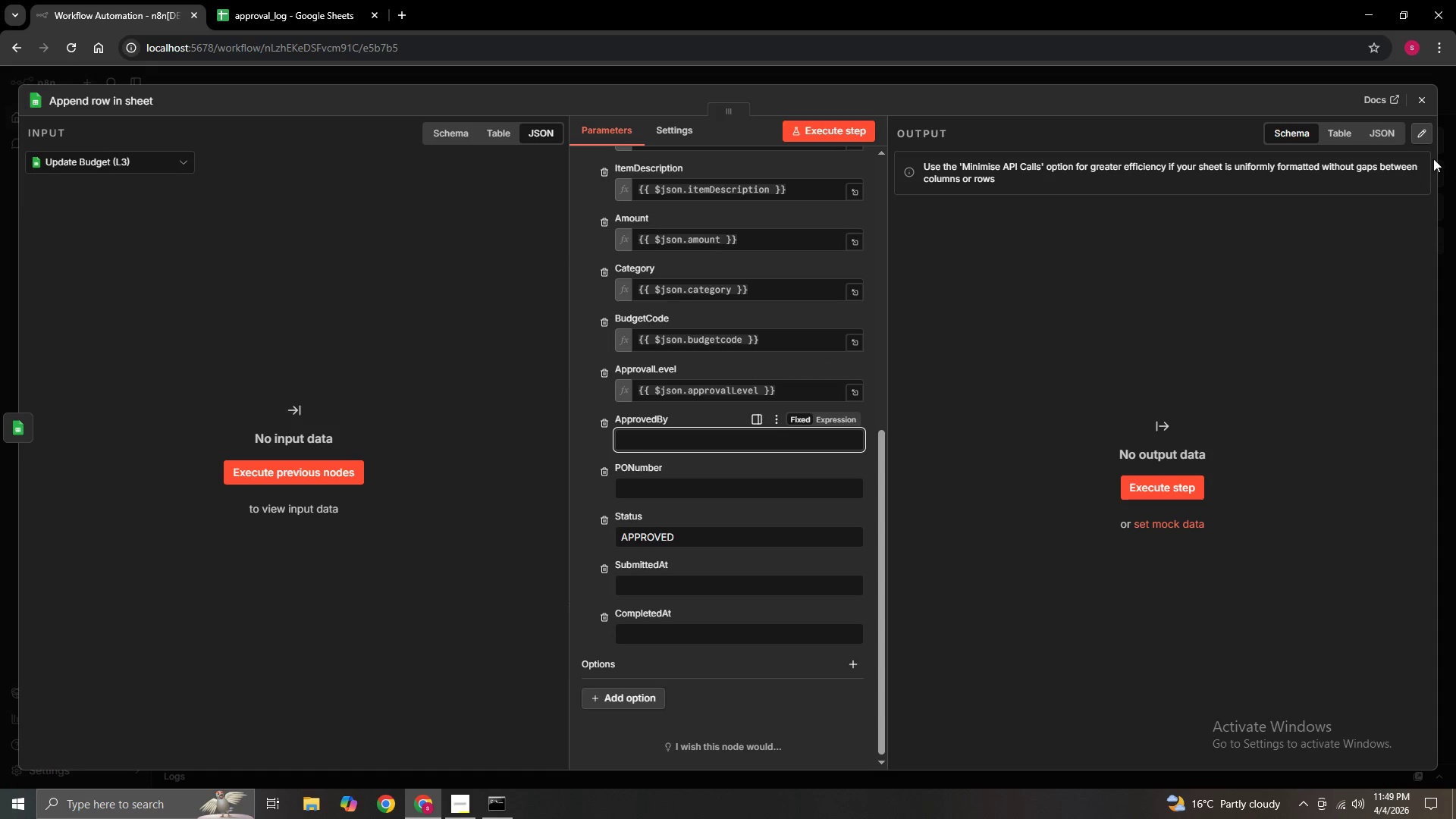 
left_click([1419, 99])
 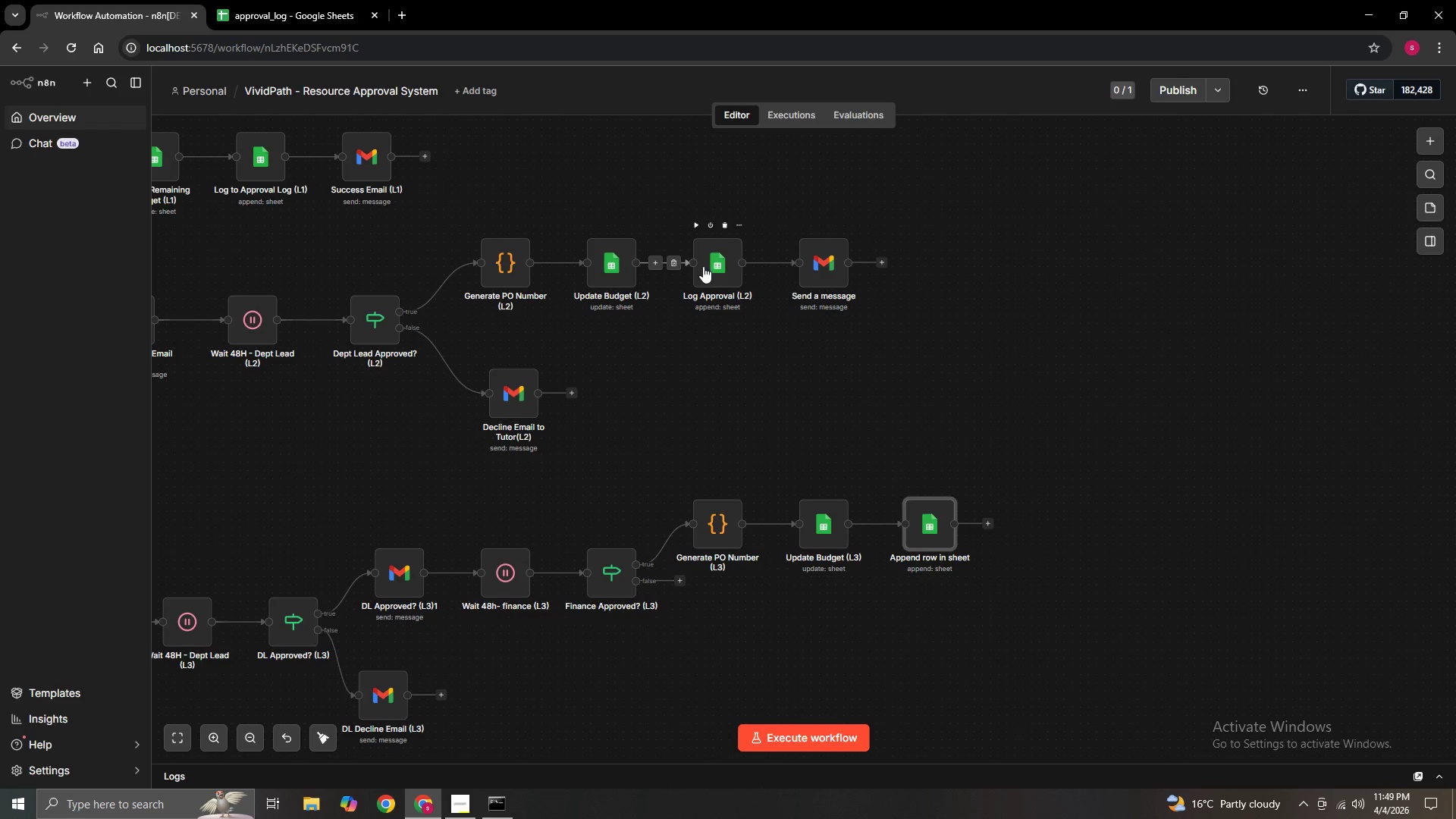 
double_click([703, 266])
 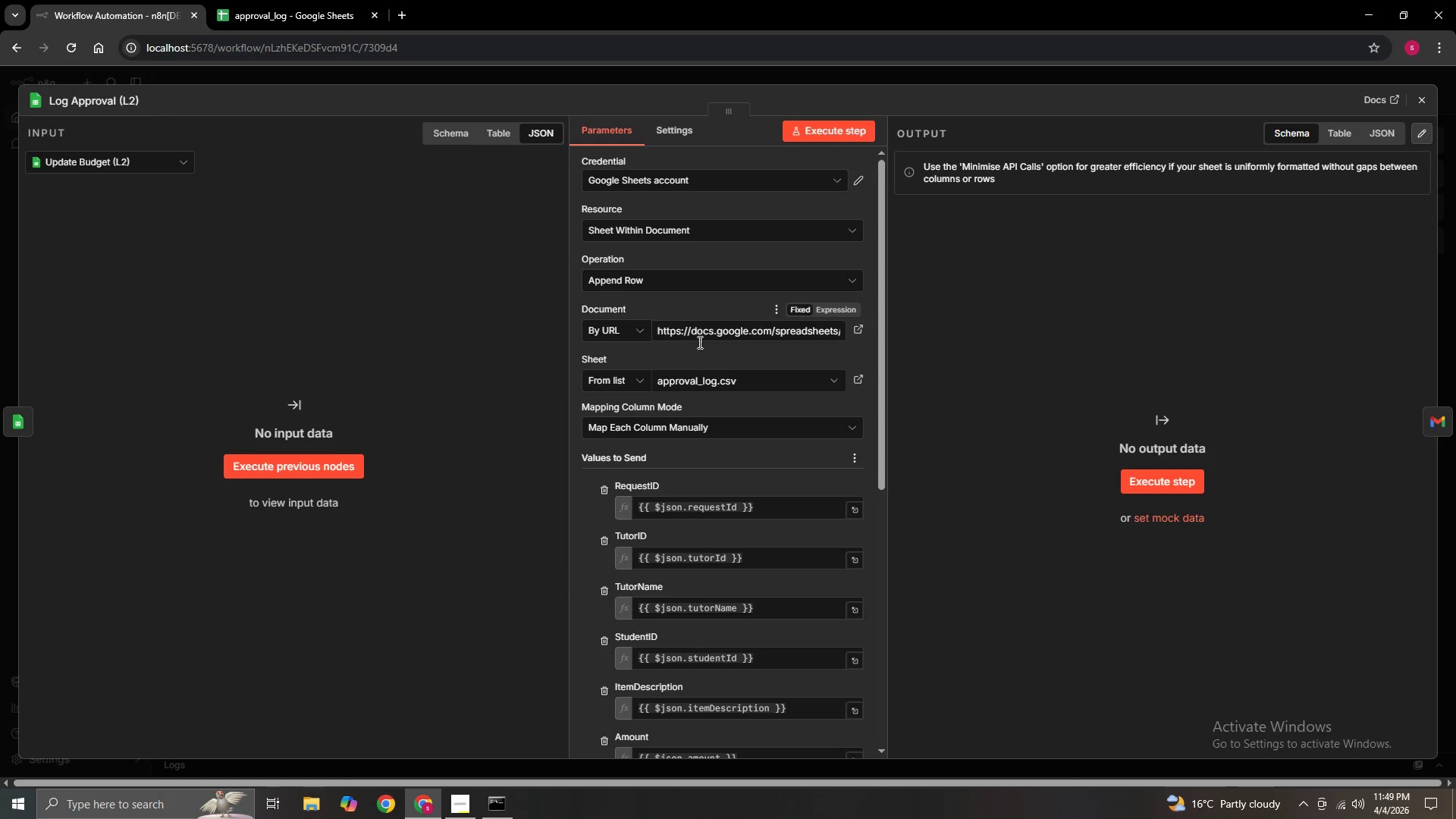 
scroll: coordinate [698, 611], scroll_direction: down, amount: 6.0
 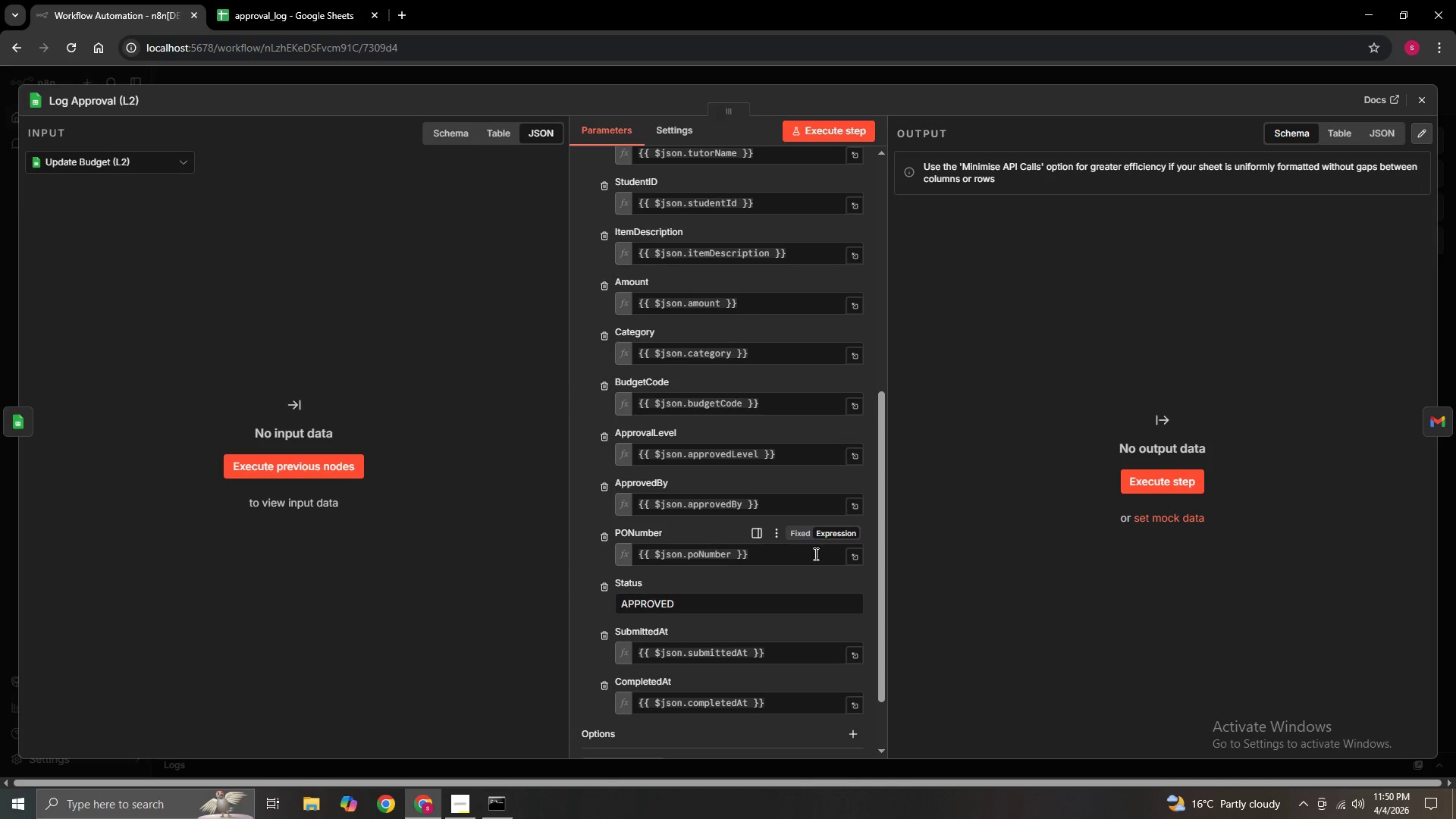 
mouse_move([1410, 122])
 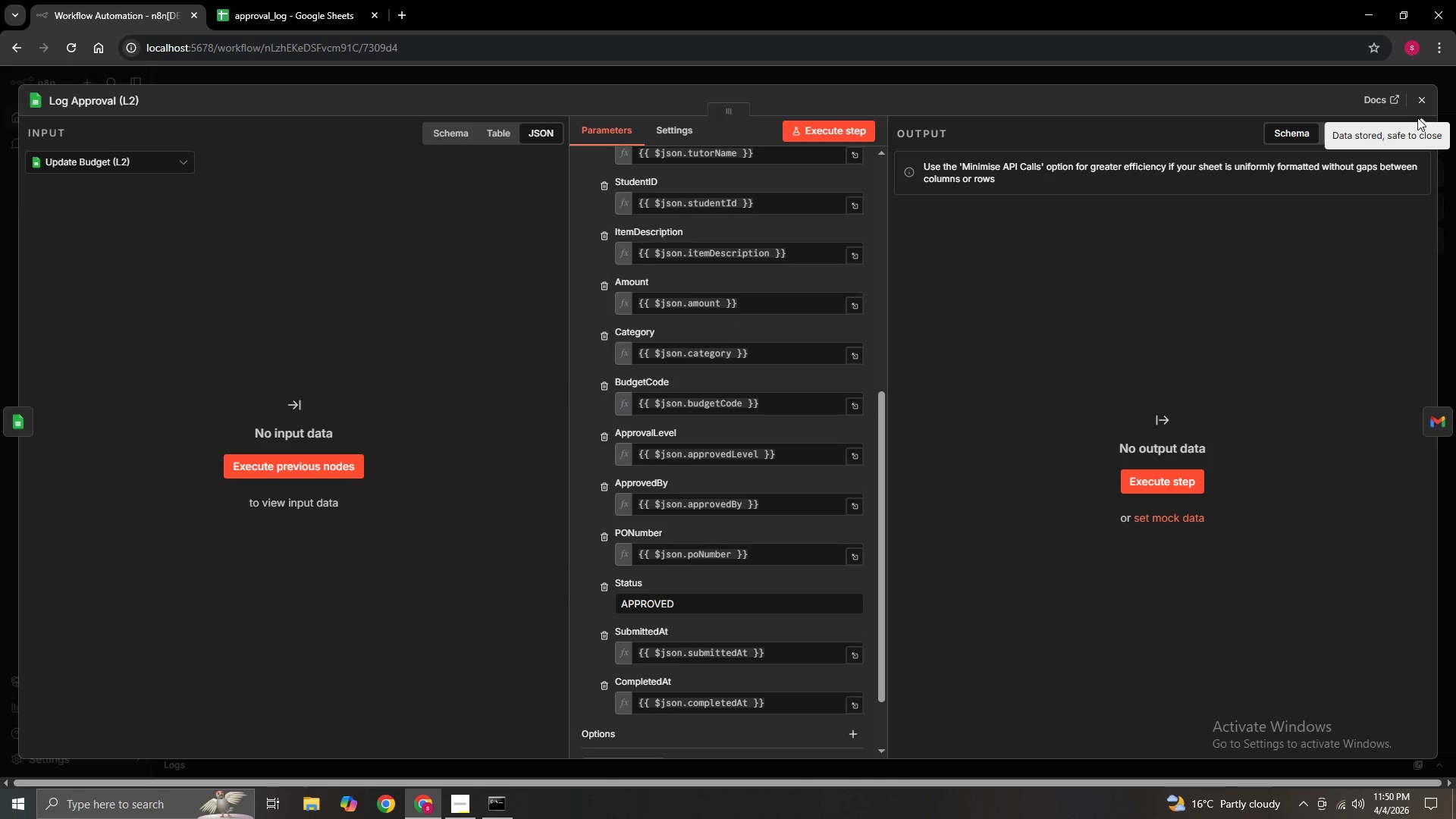 
left_click([1419, 99])
 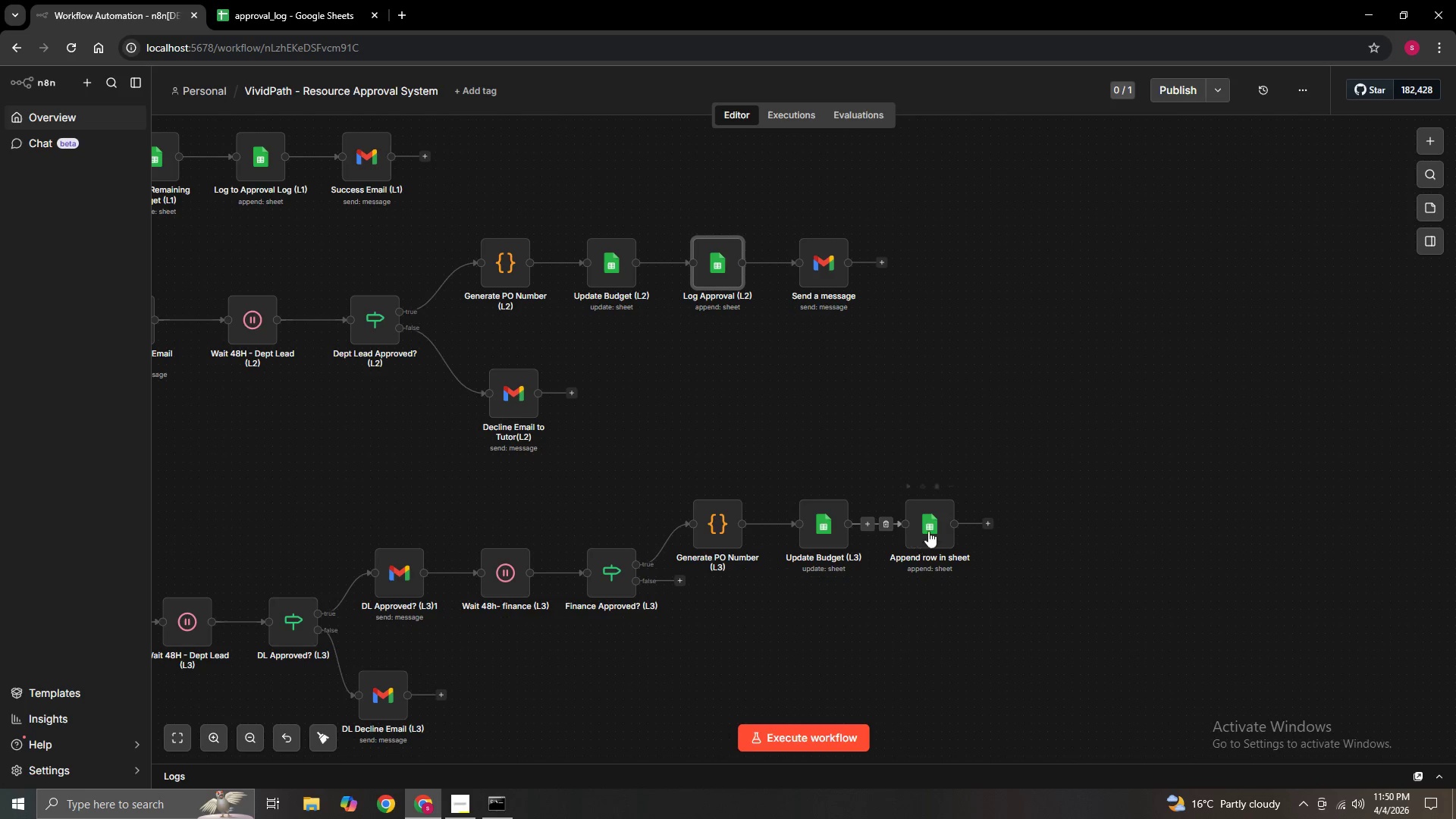 
double_click([937, 525])
 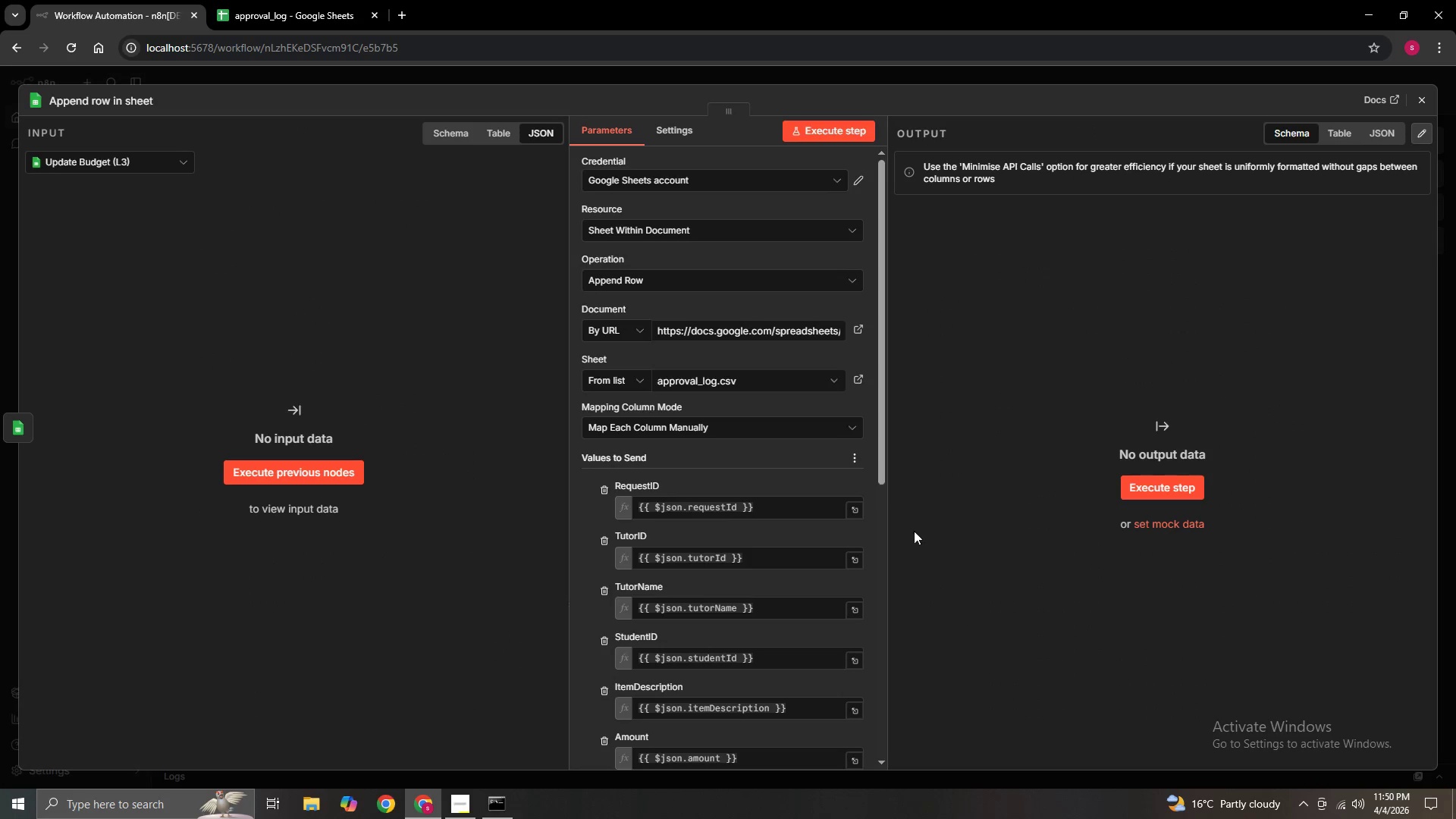 
scroll: coordinate [747, 598], scroll_direction: down, amount: 7.0
 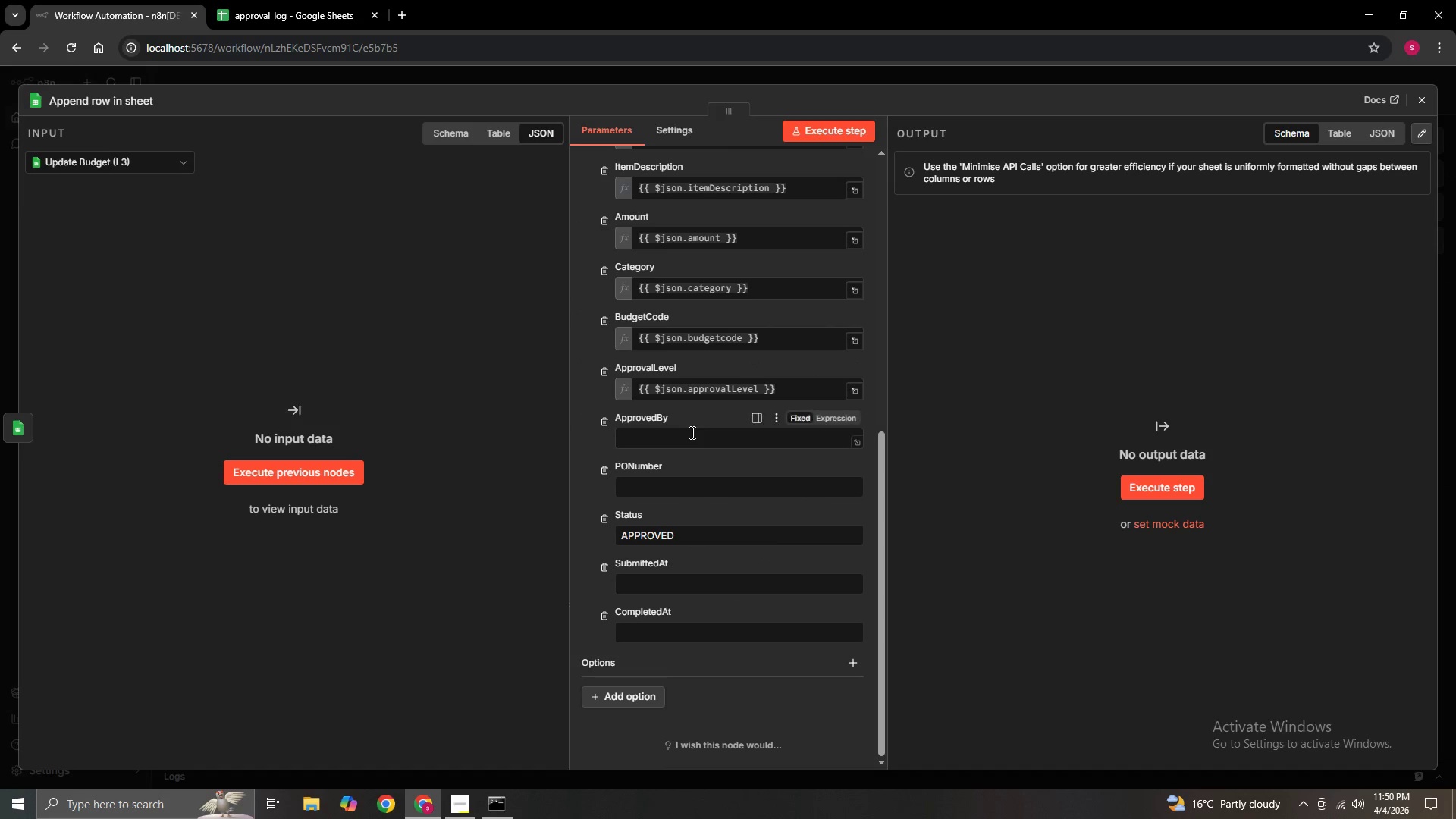 
left_click([691, 432])
 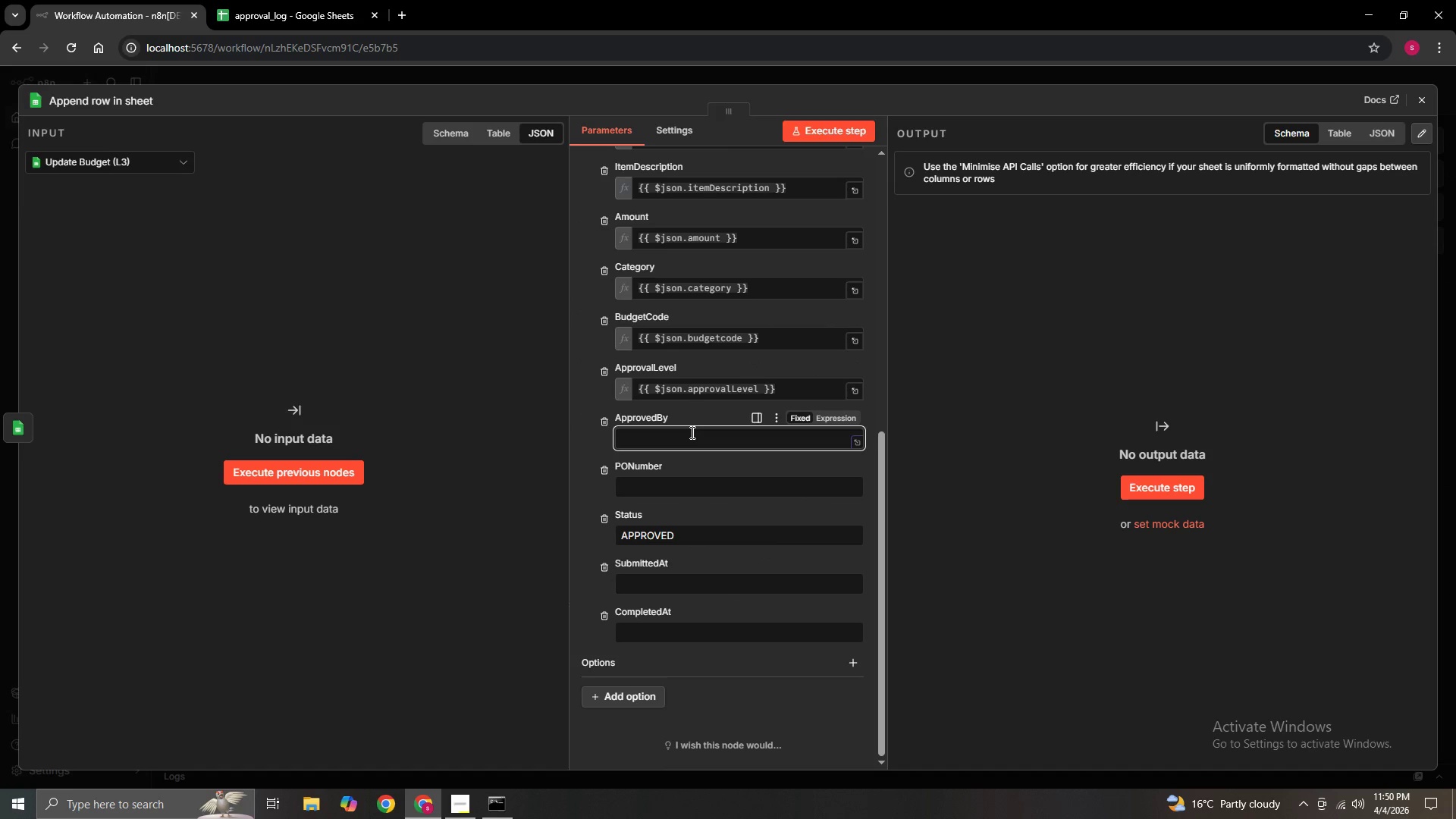 
key(Equal)
 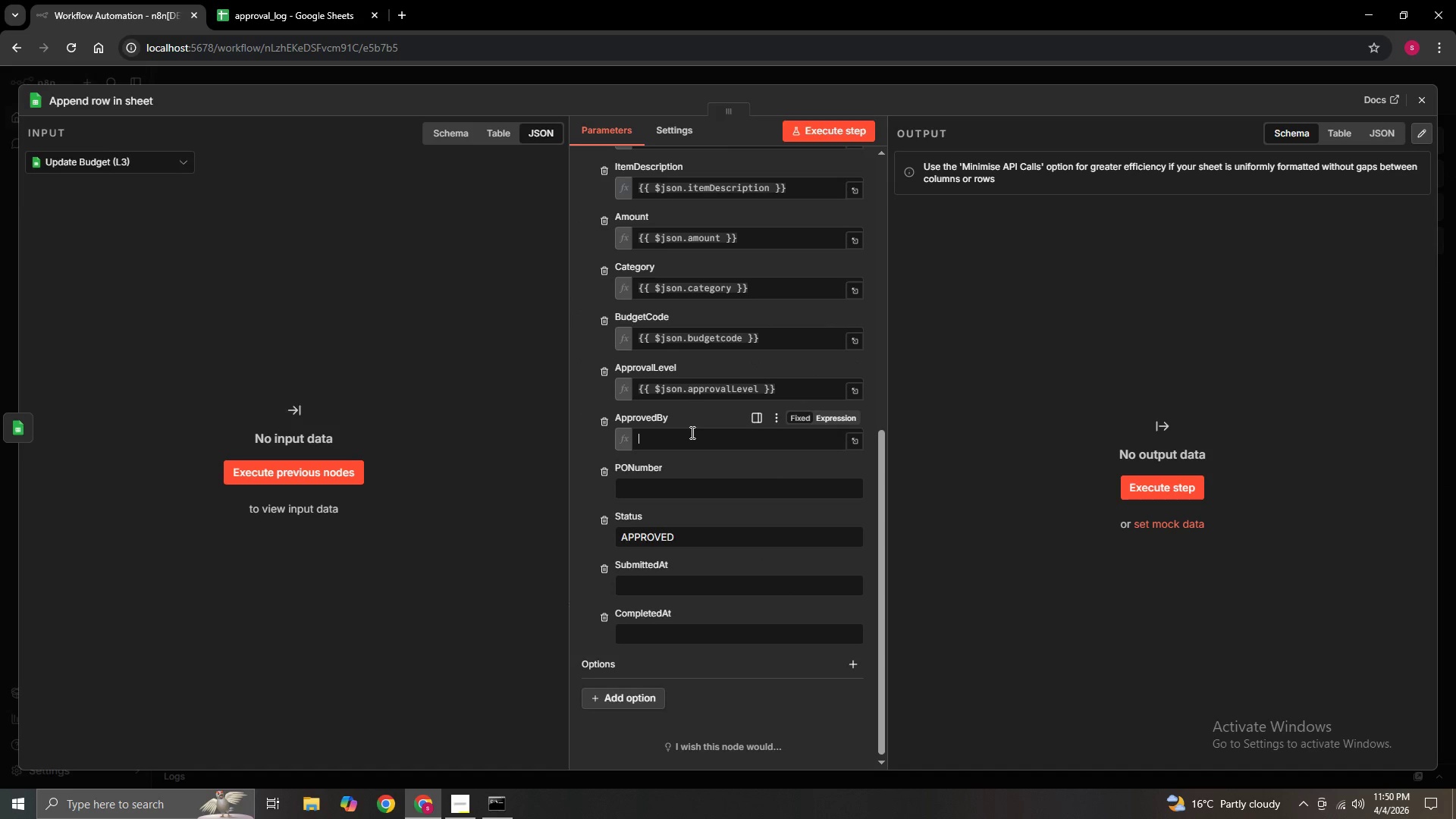 
key(Shift+BracketLeft)
 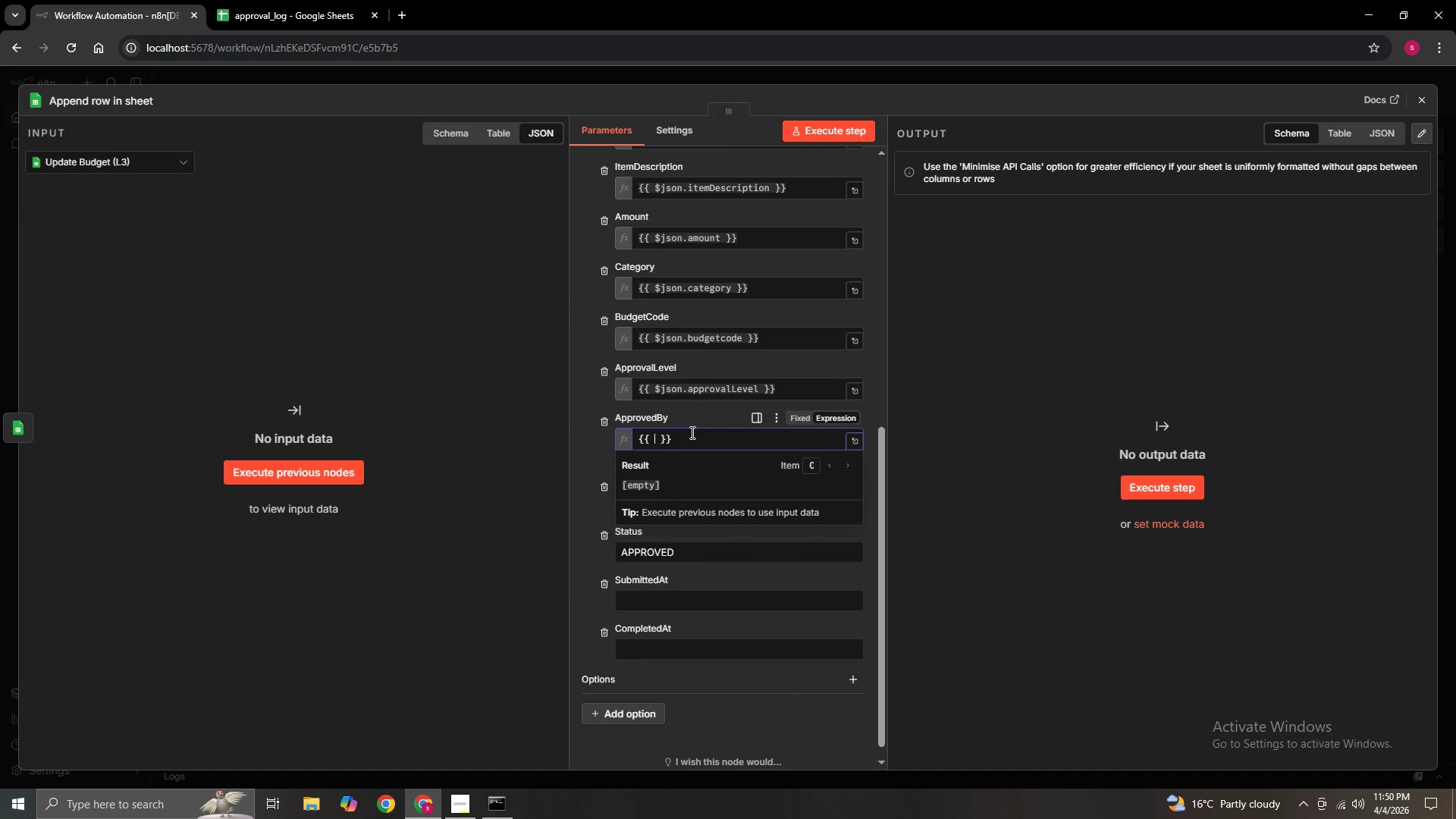 
key(Shift+BracketLeft)
 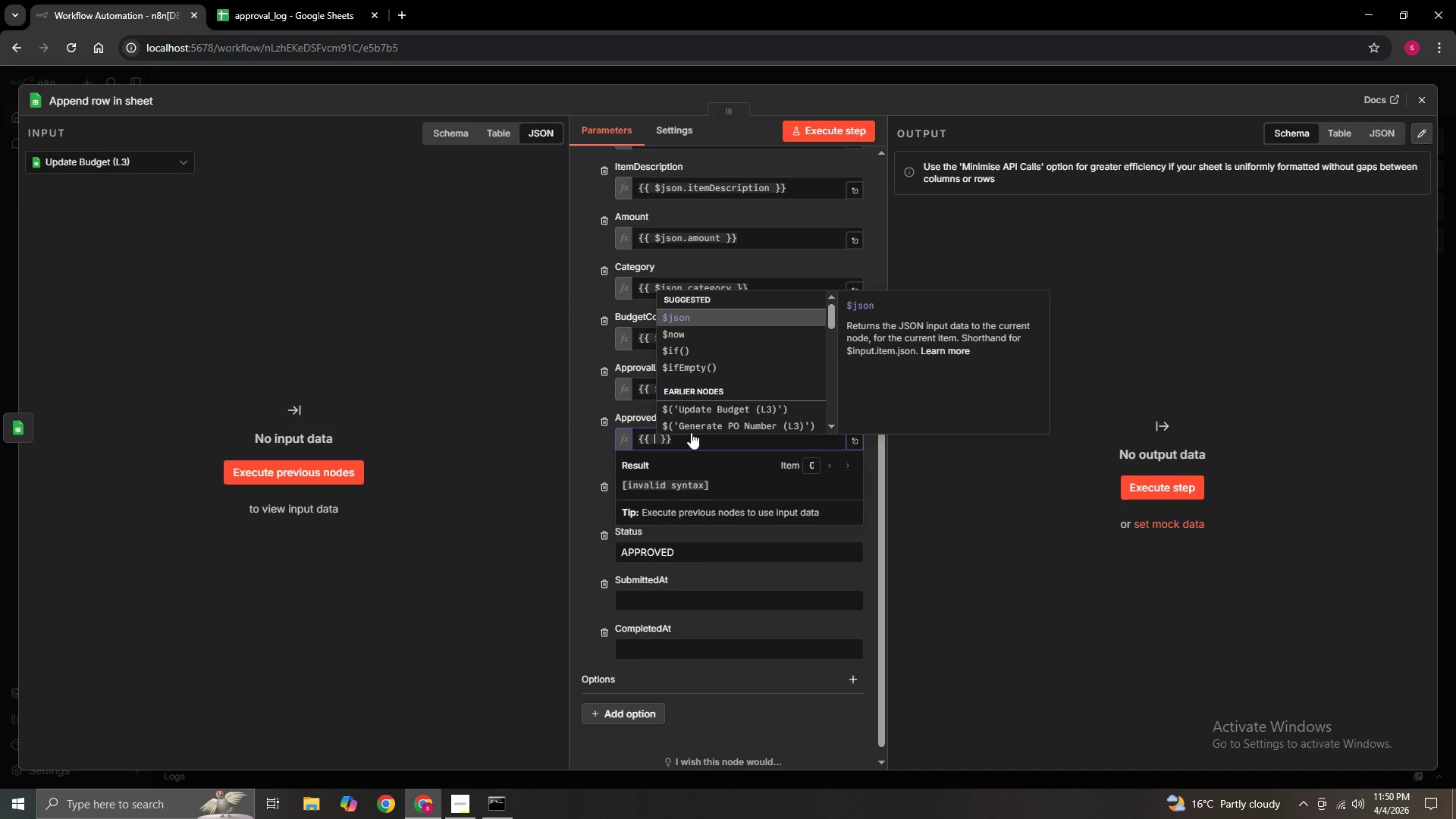 
key(Enter)
 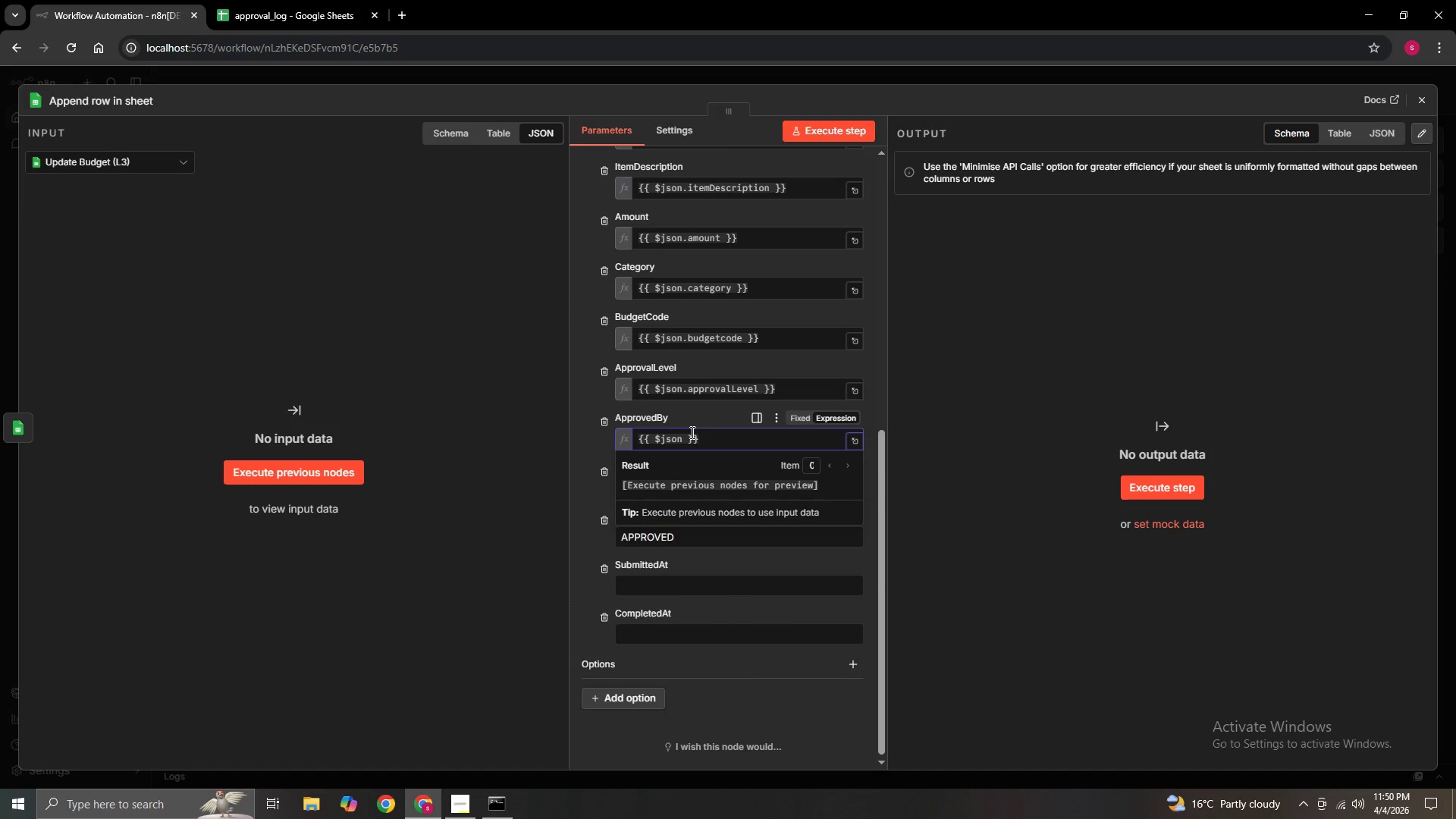 
type(.approvedBy)
 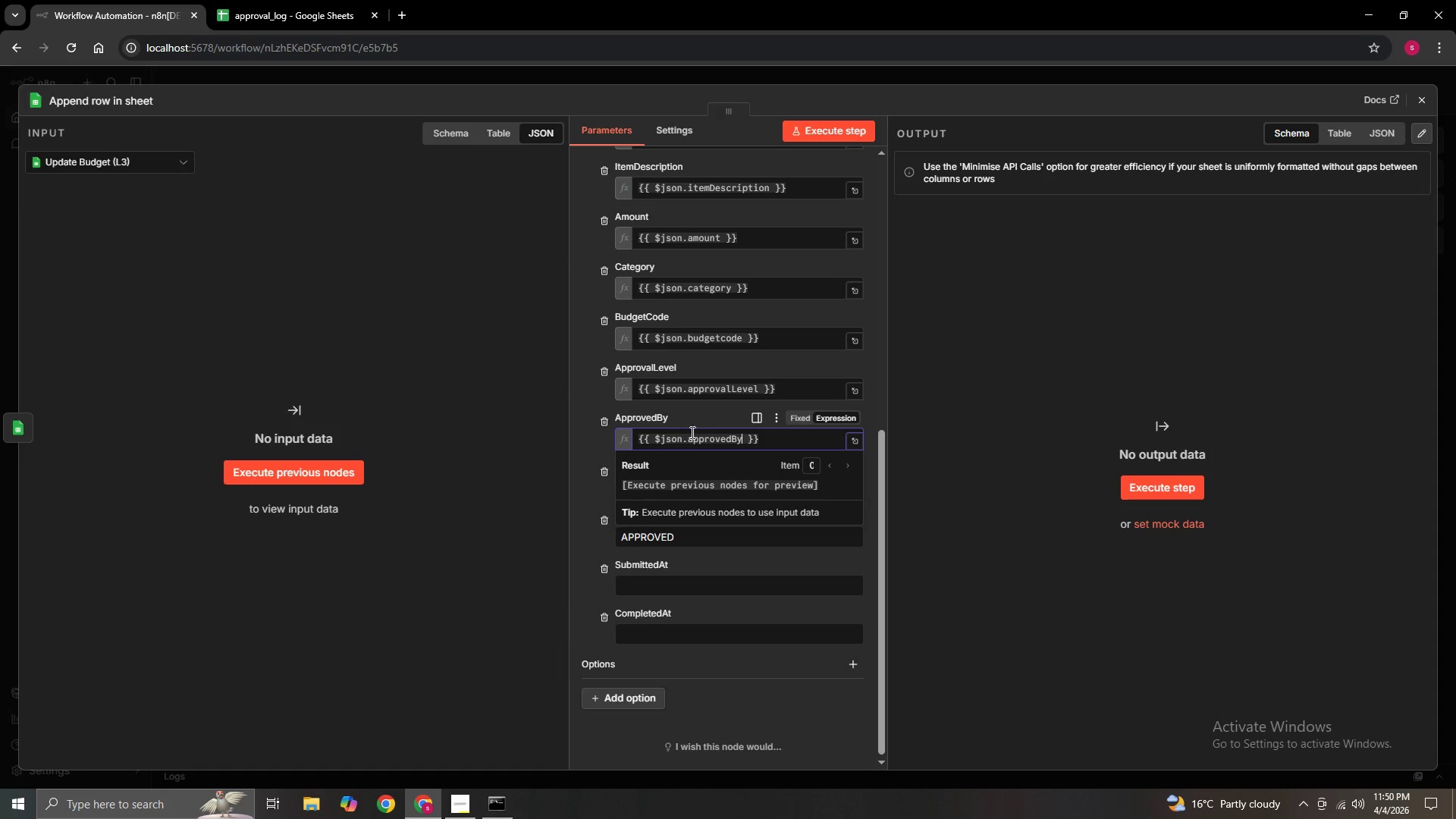 
left_click([555, 472])
 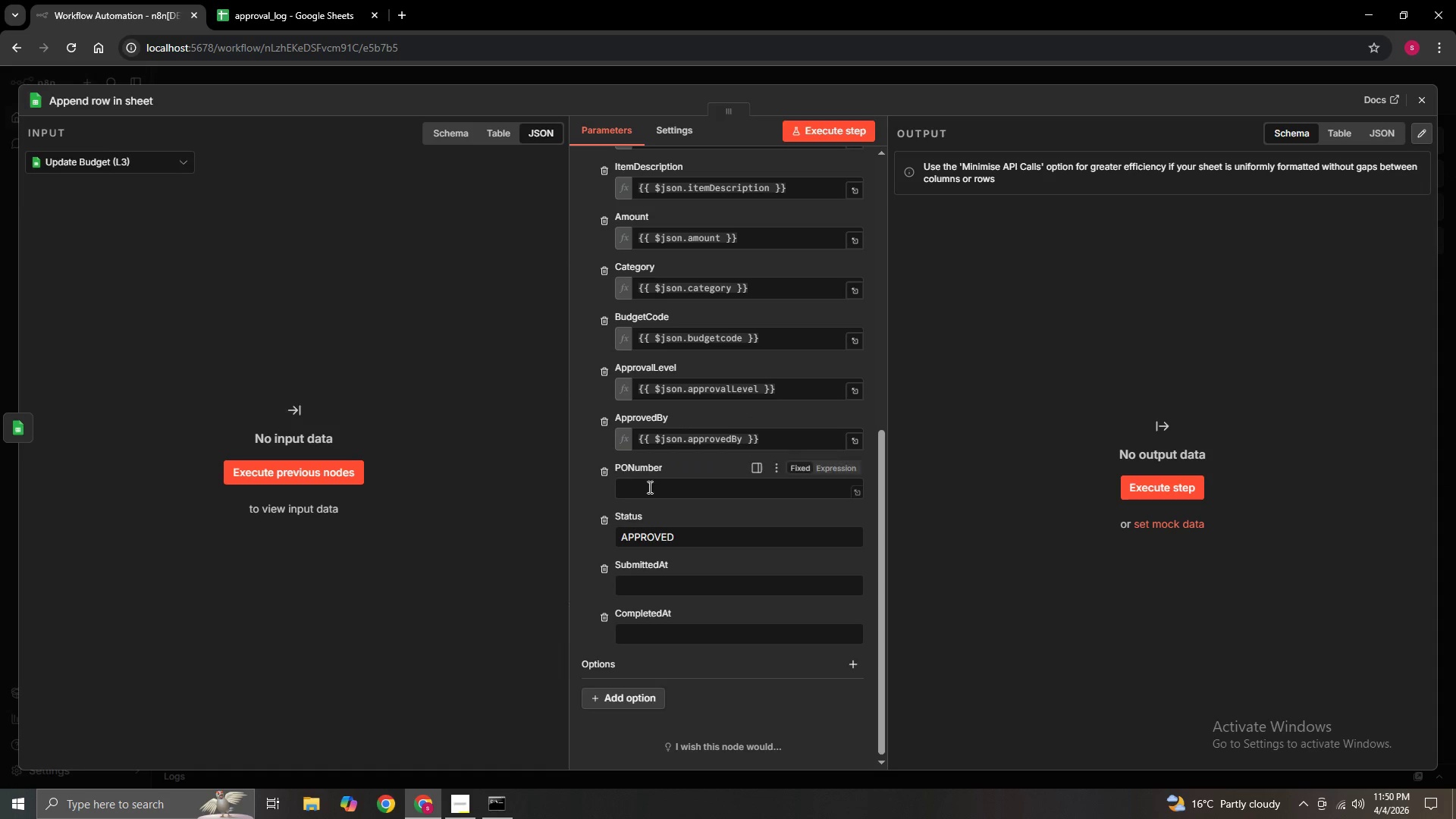 
left_click([651, 487])
 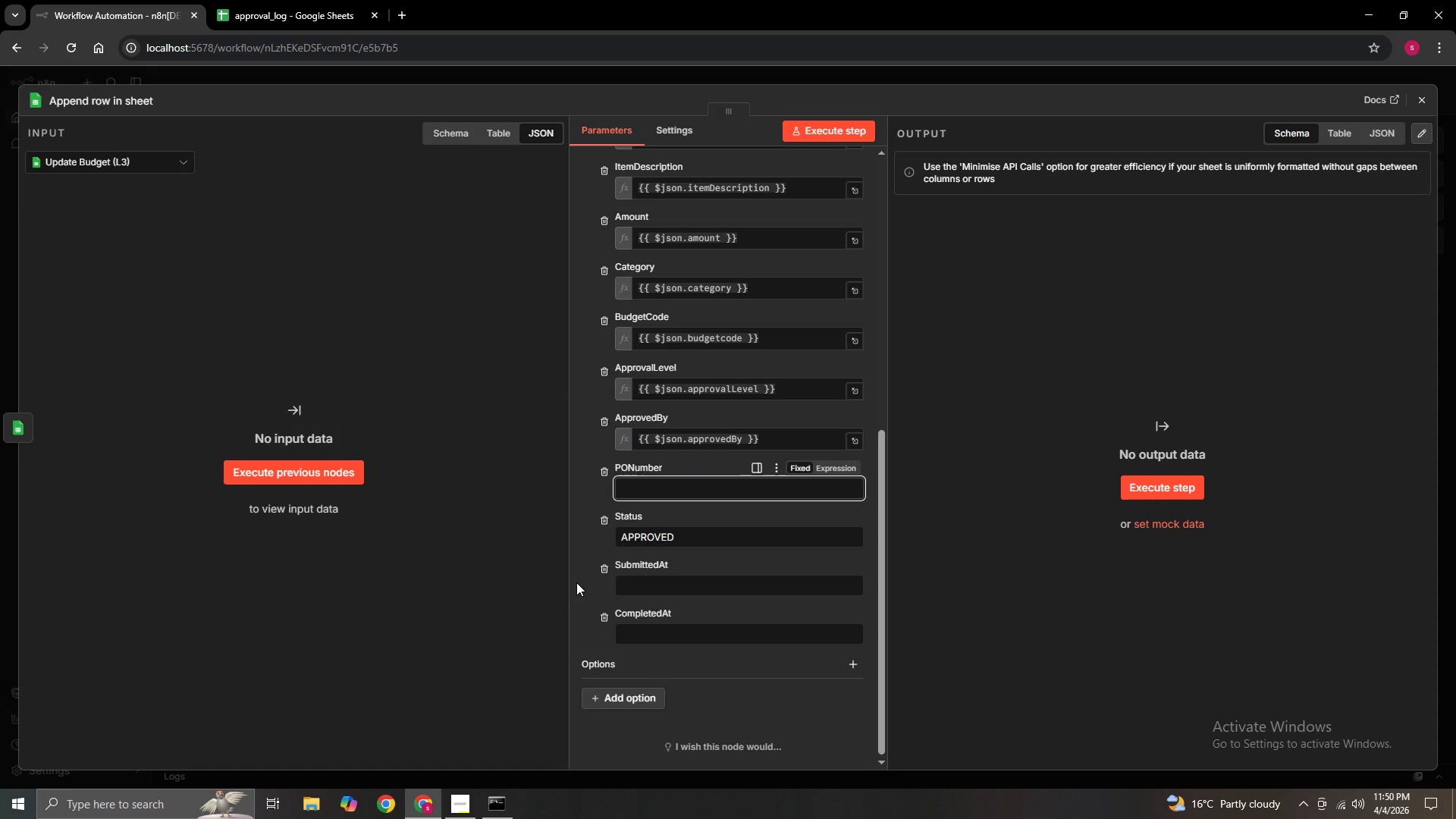 
key(Equal)
 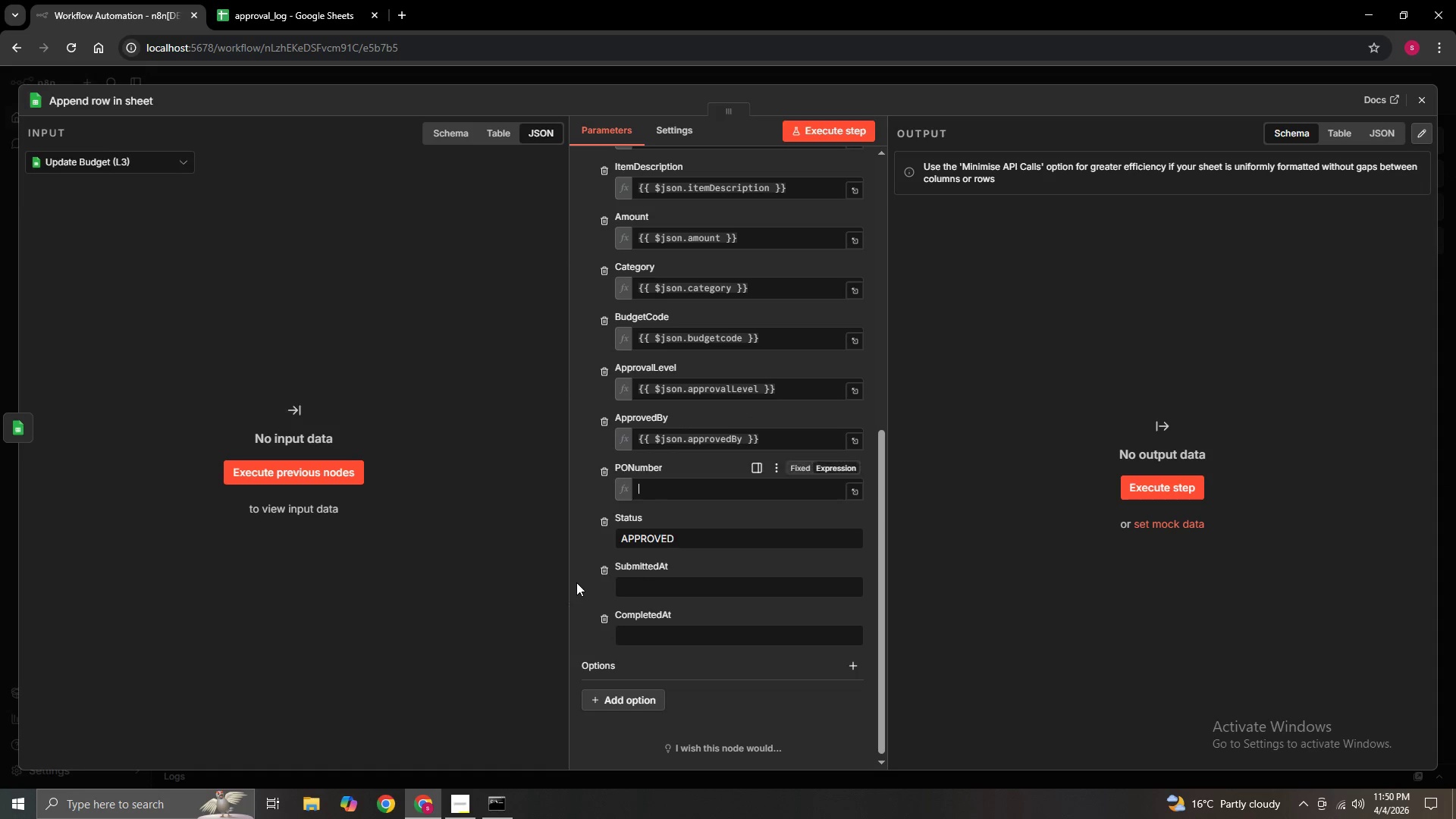 
key(Shift+BracketLeft)
 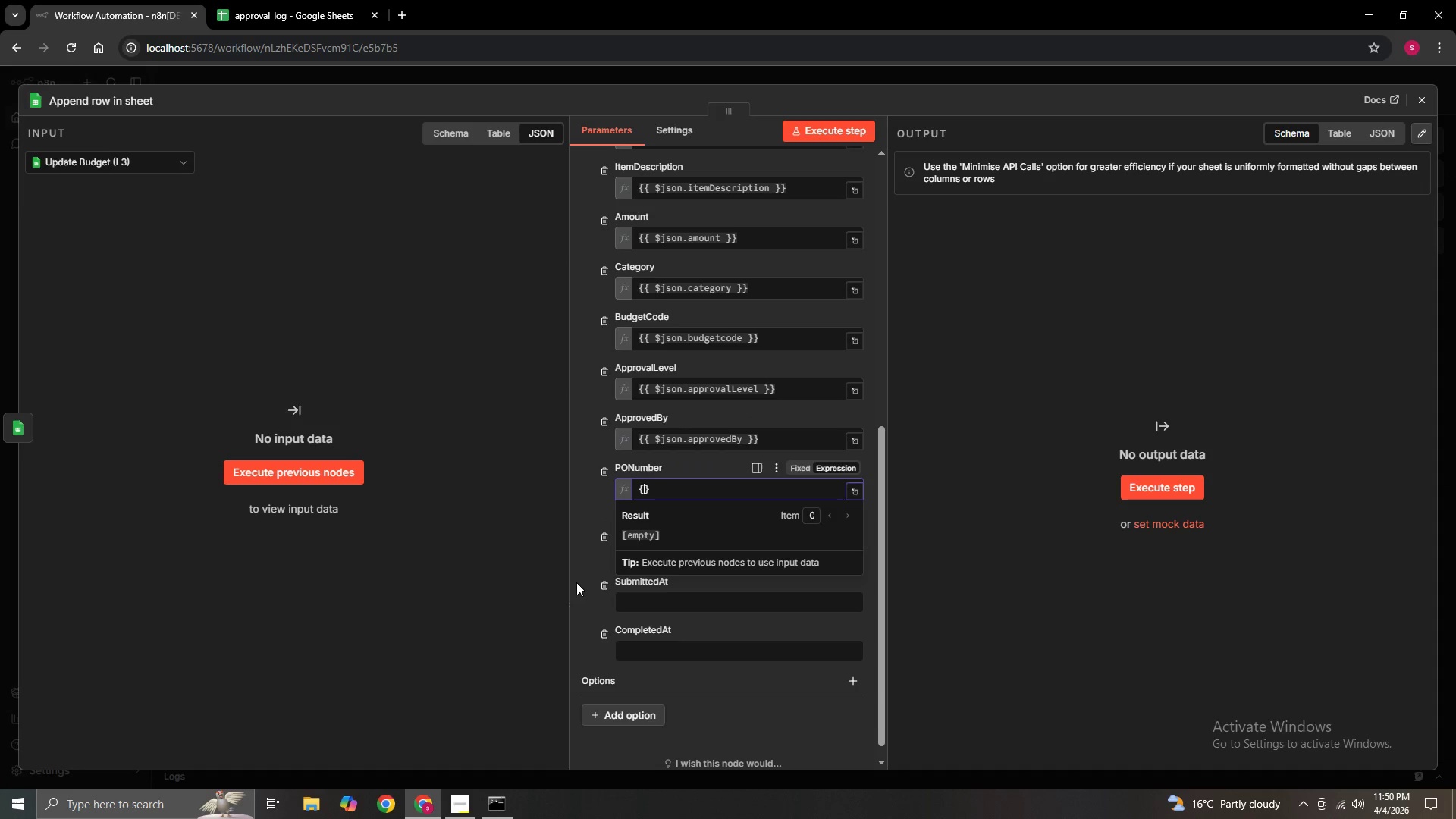 
key(Shift+BracketLeft)
 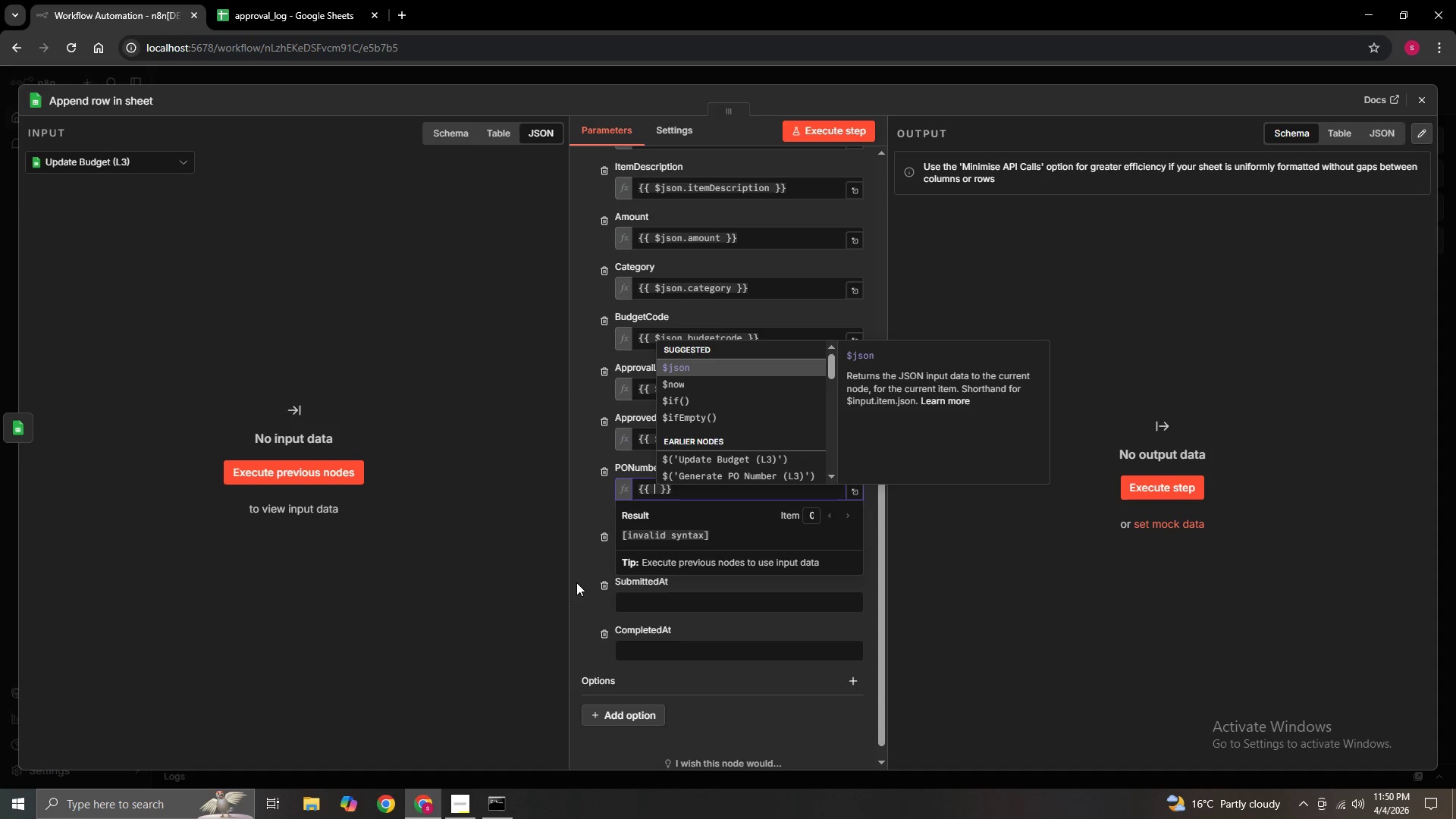 
key(Enter)
 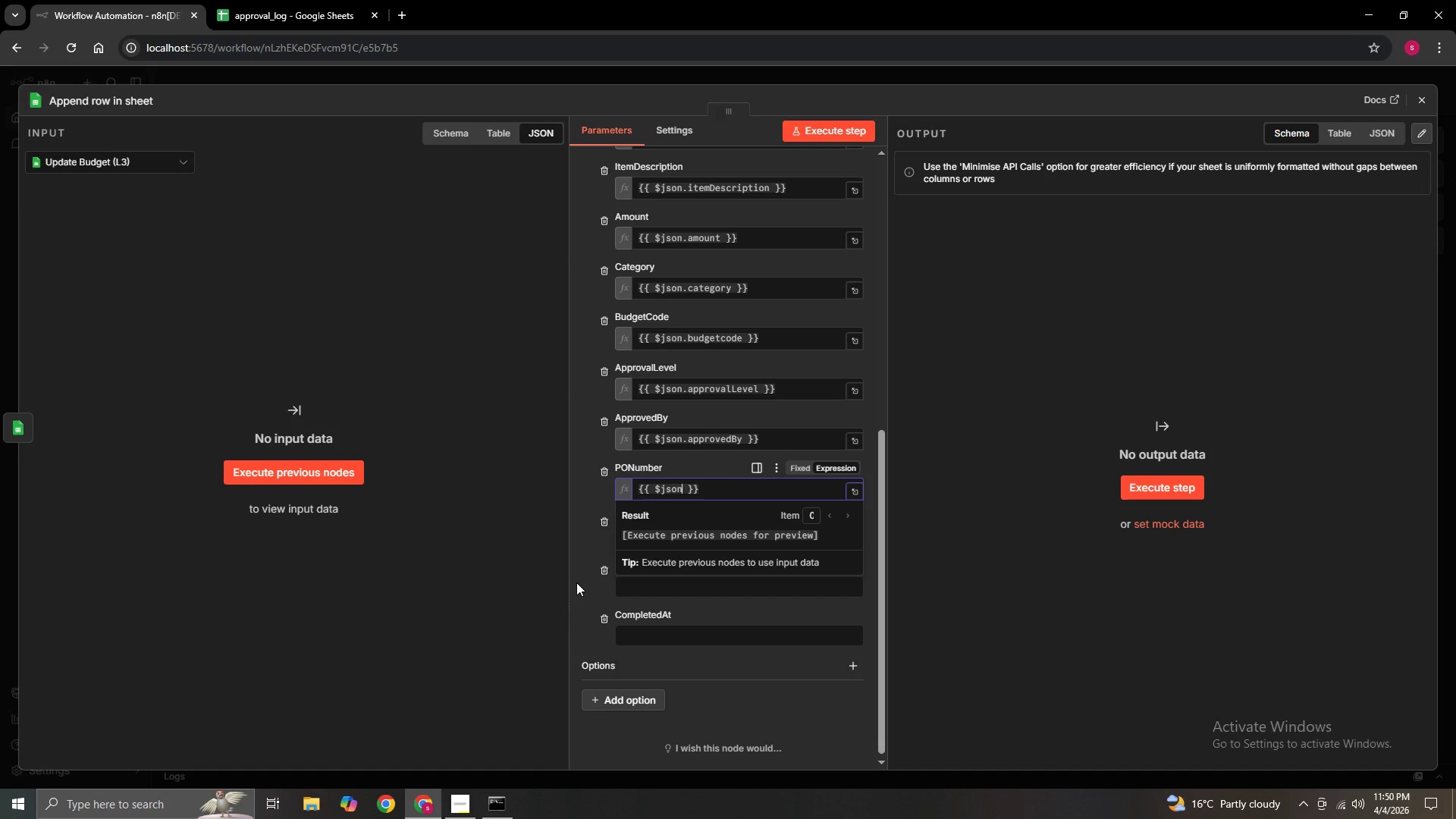 
type(.poNumber)
 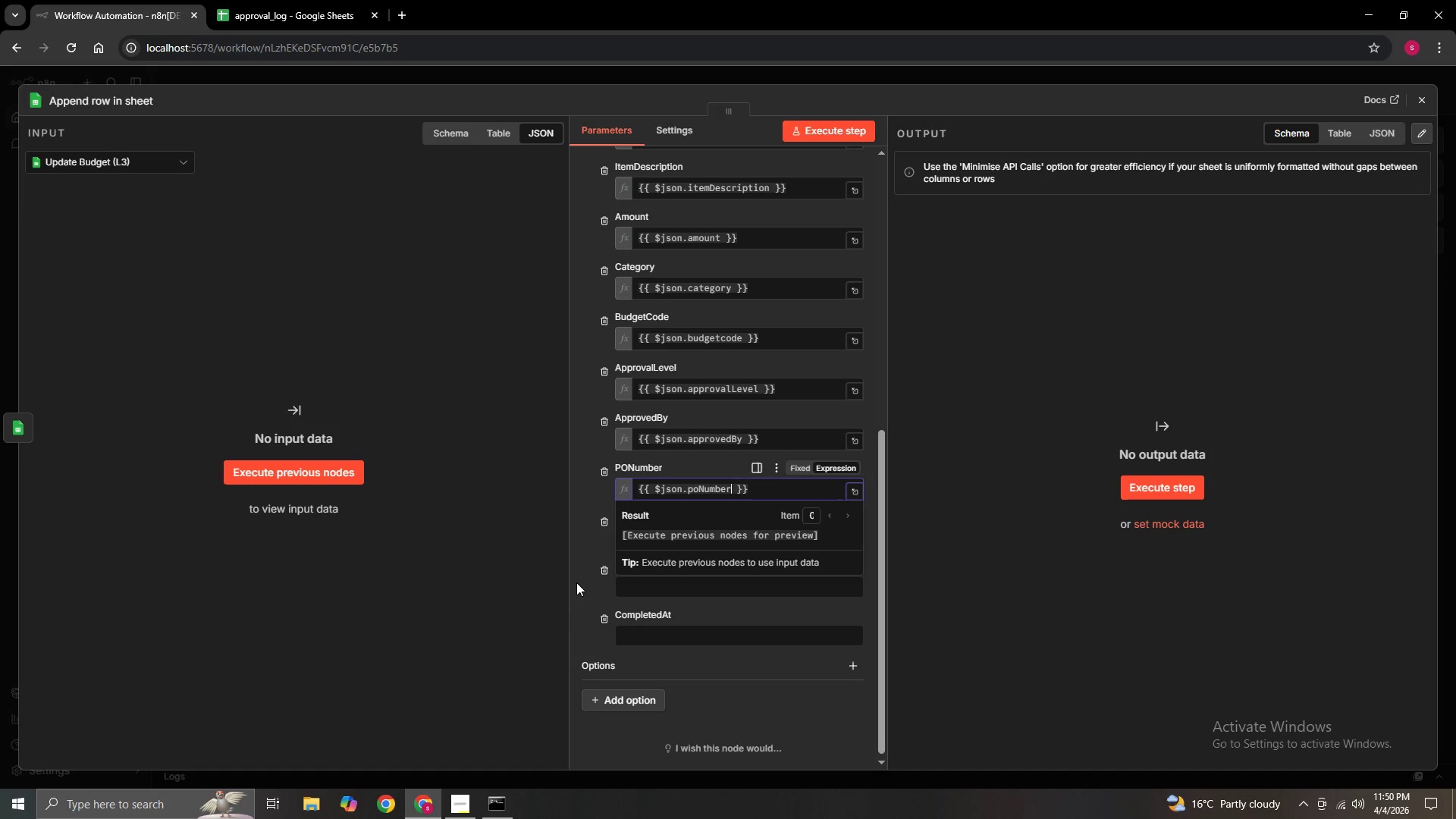 
key(Enter)
 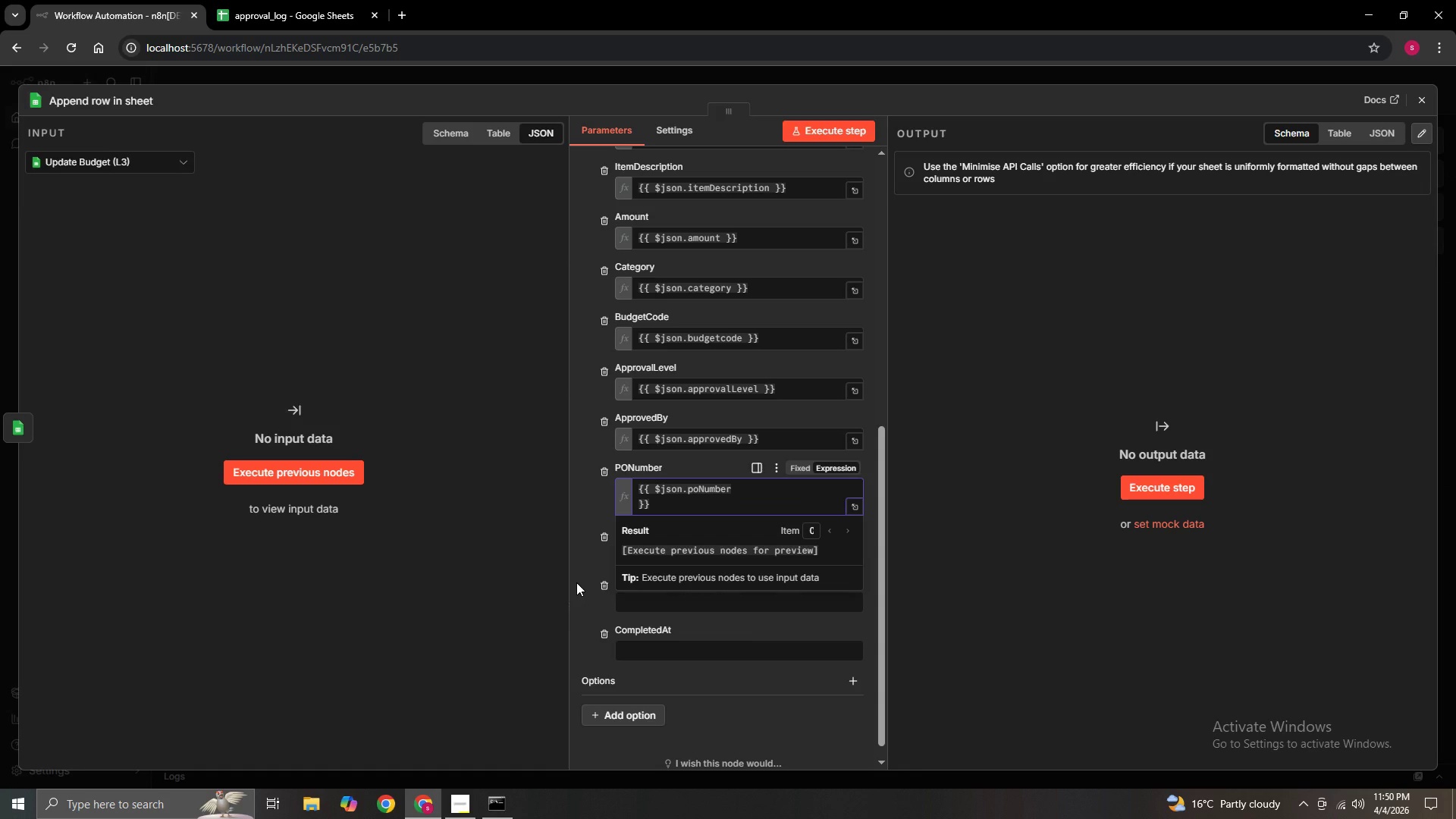 
key(Backspace)
 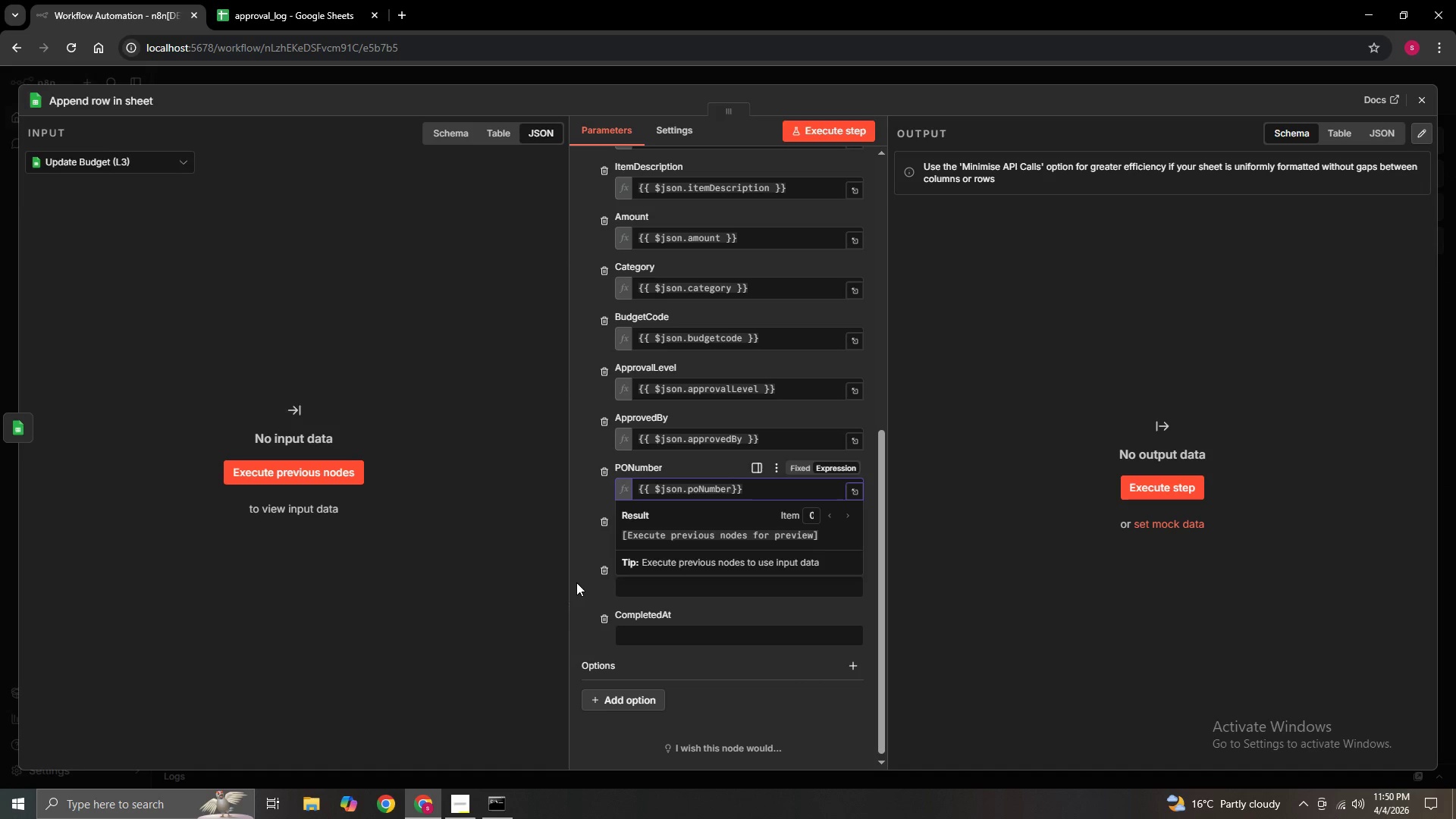 
left_click([576, 582])
 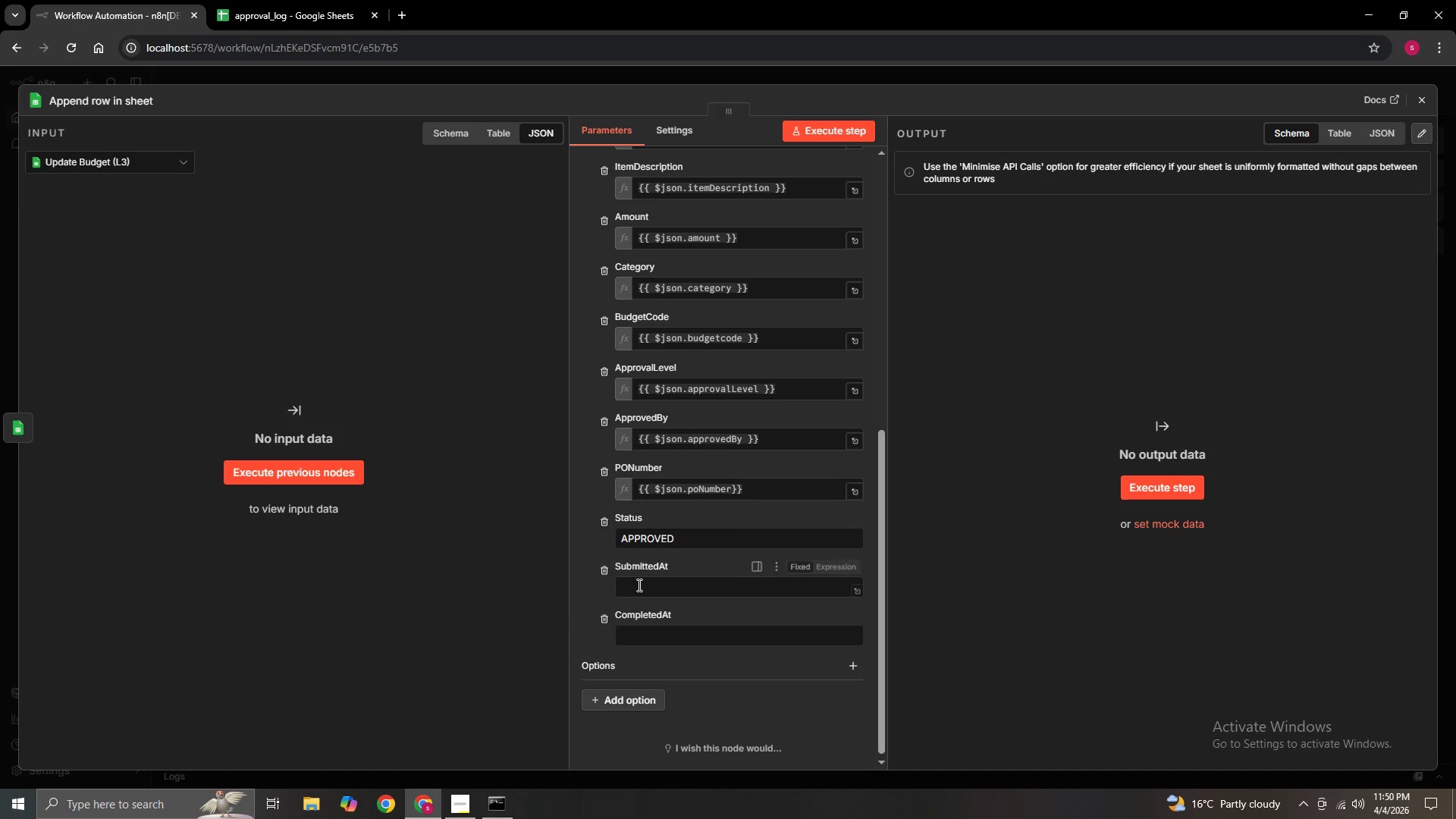 
left_click([642, 585])
 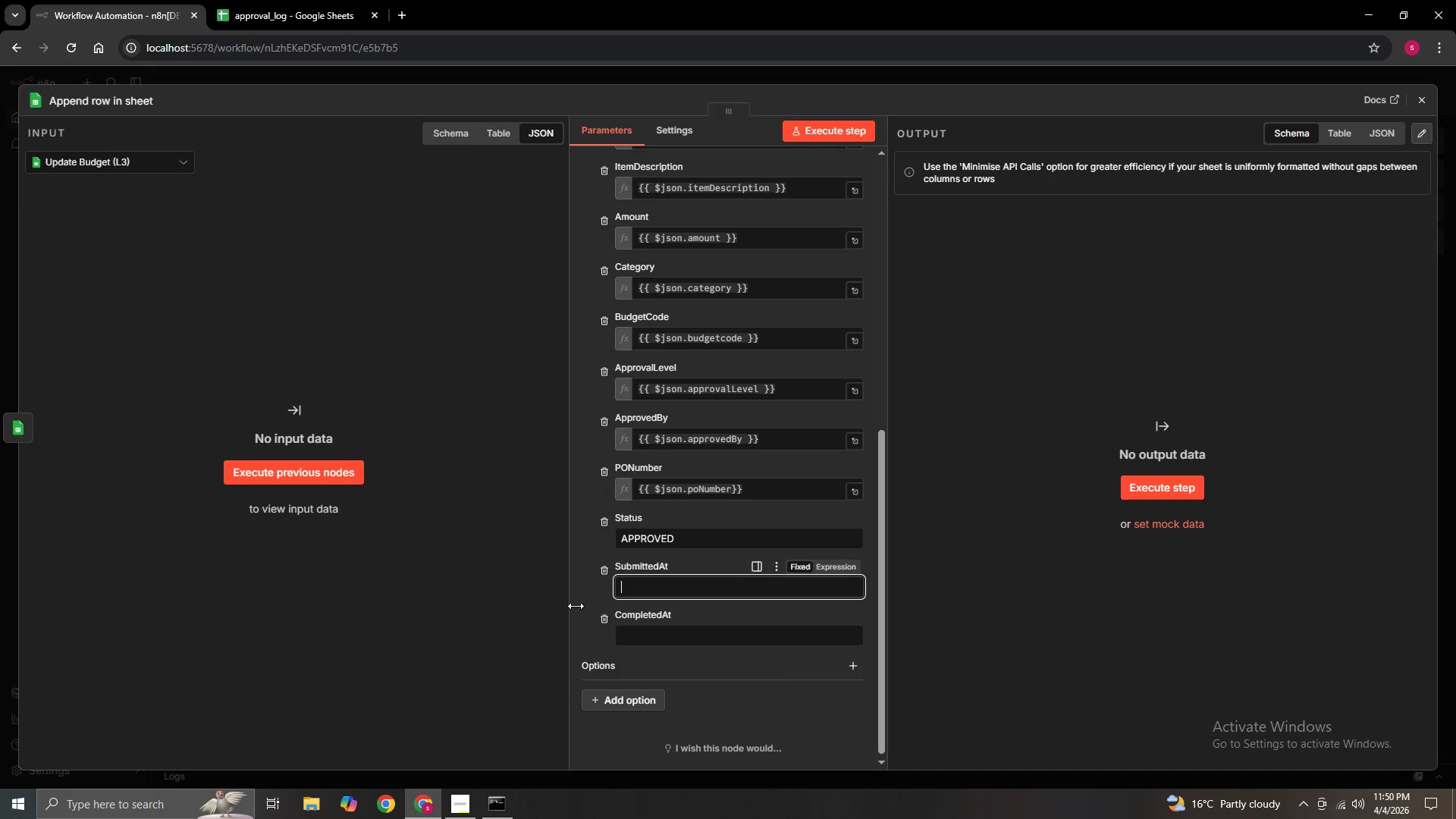 
scroll: coordinate [604, 604], scroll_direction: down, amount: 3.0
 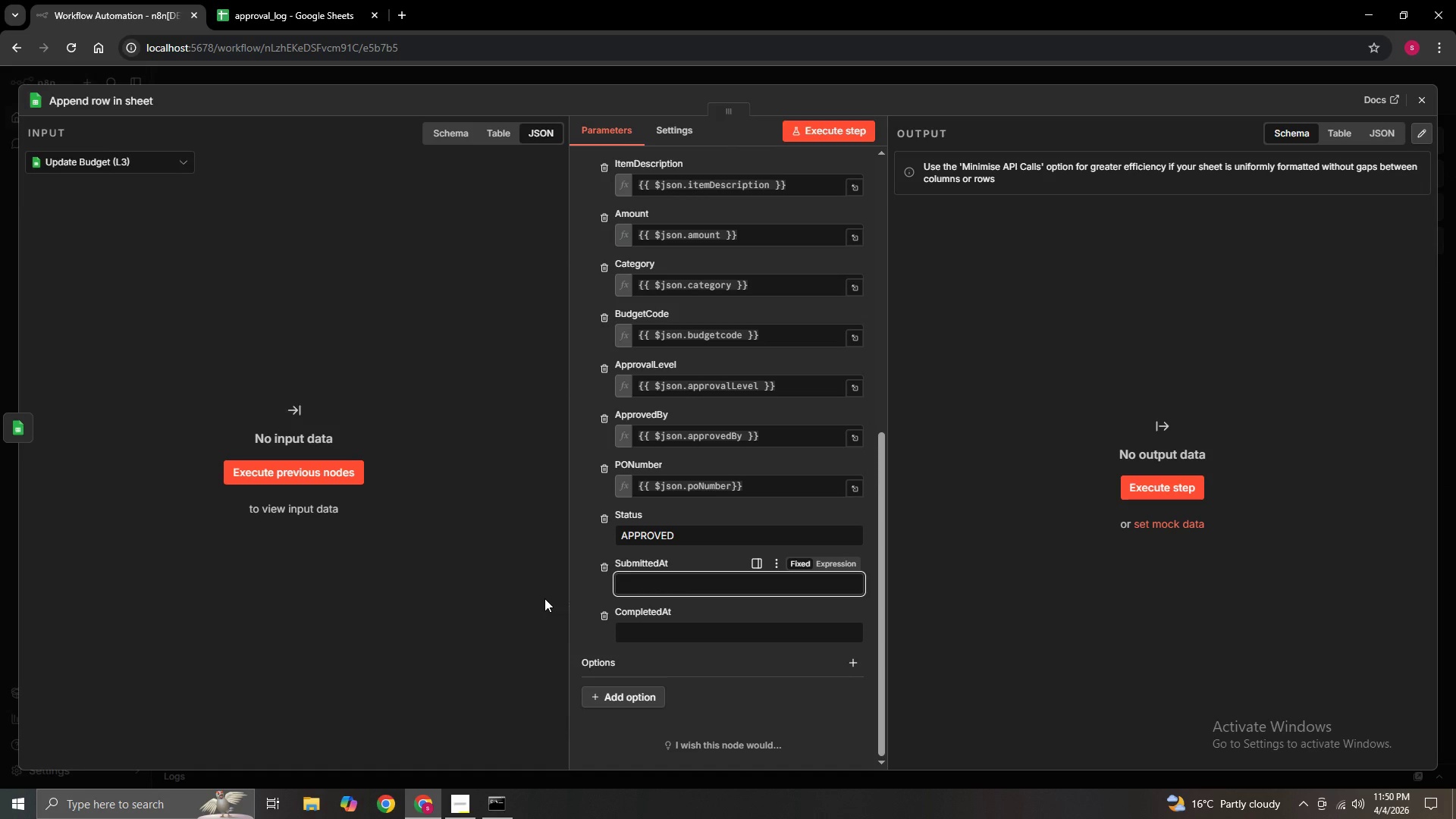 
type(={{sb)
key(Backspace)
key(Backspace)
type($)
 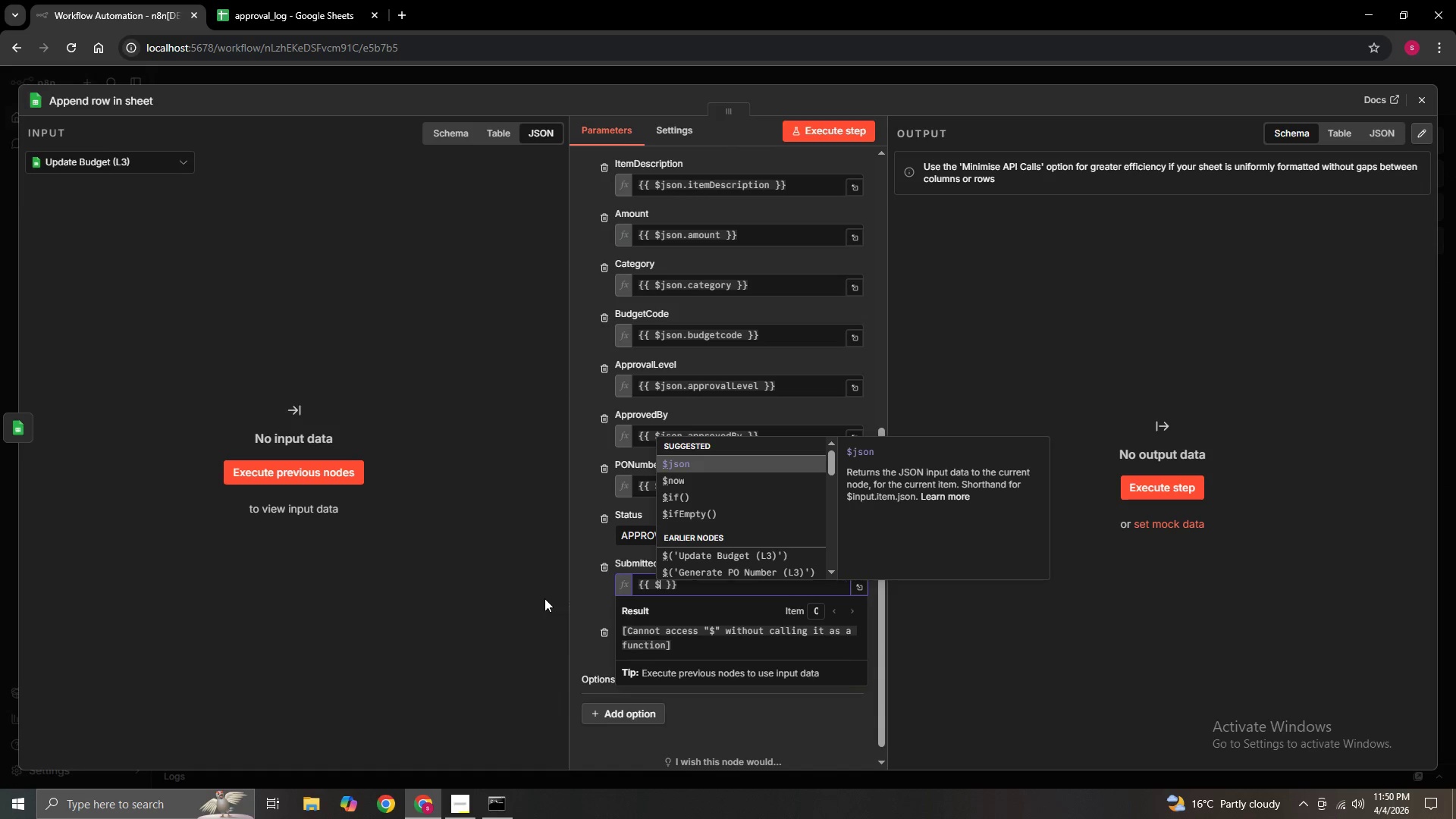 
key(Enter)
 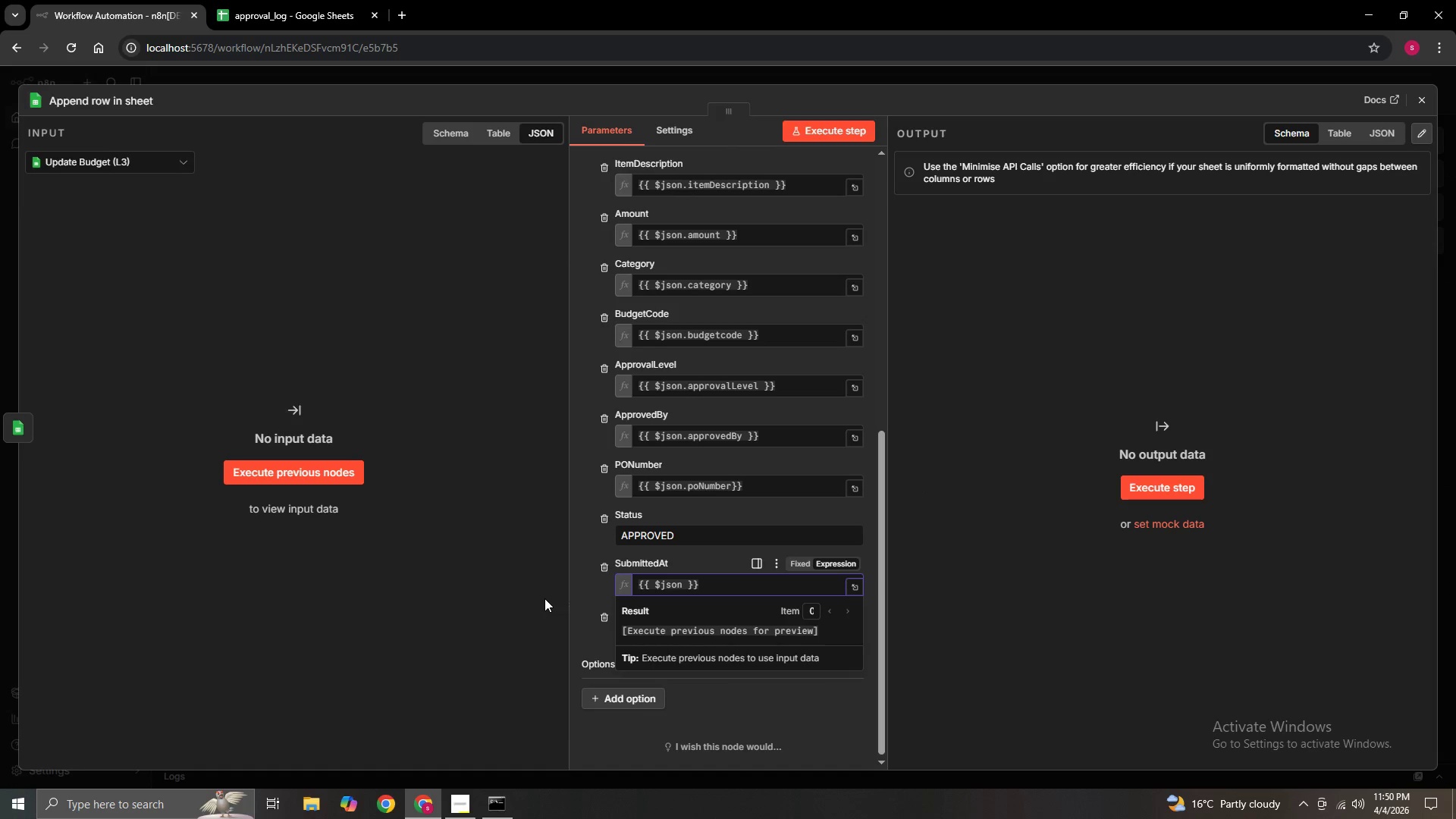 
type(.submittedAt)
 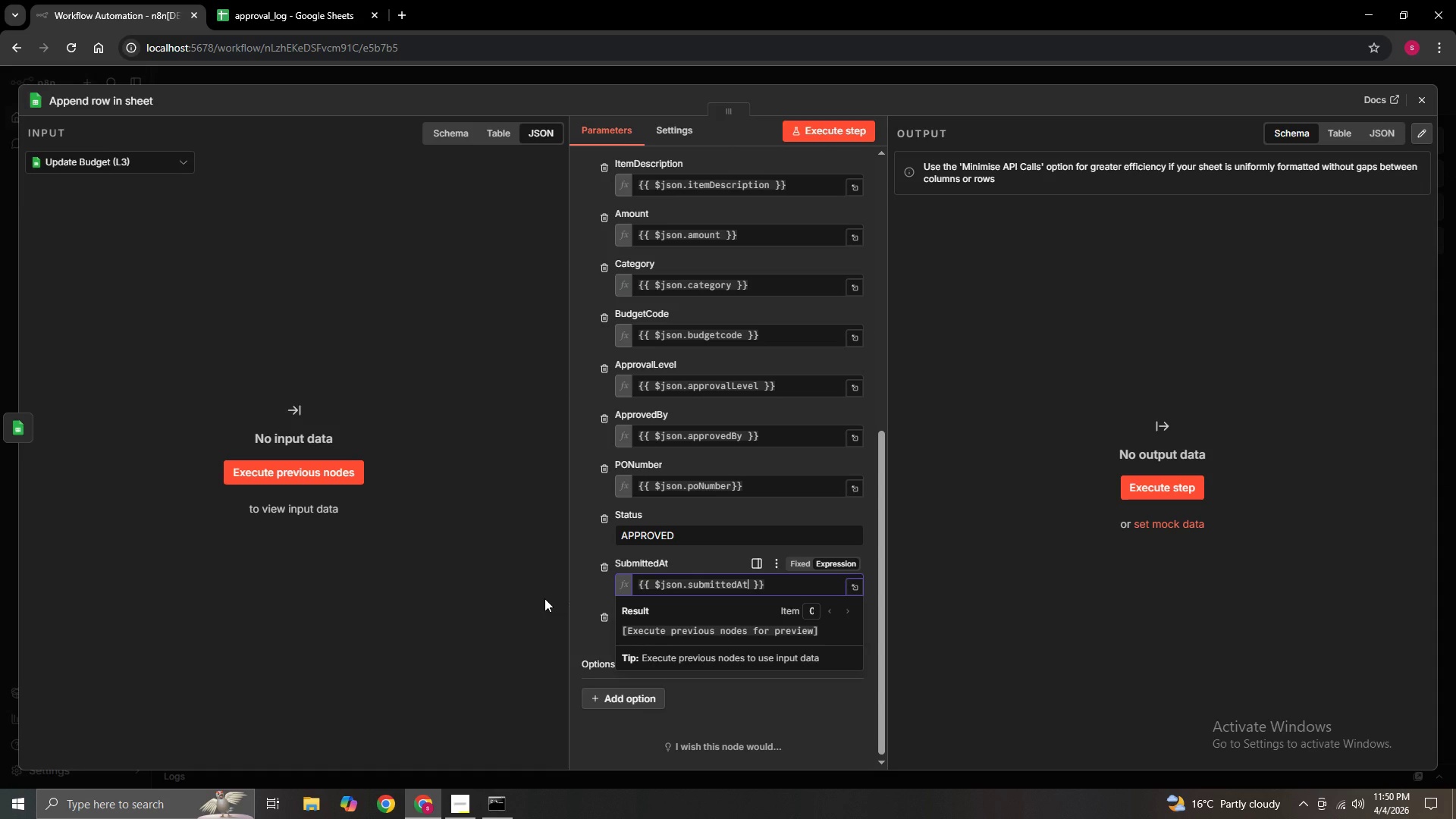 
left_click([585, 595])
 